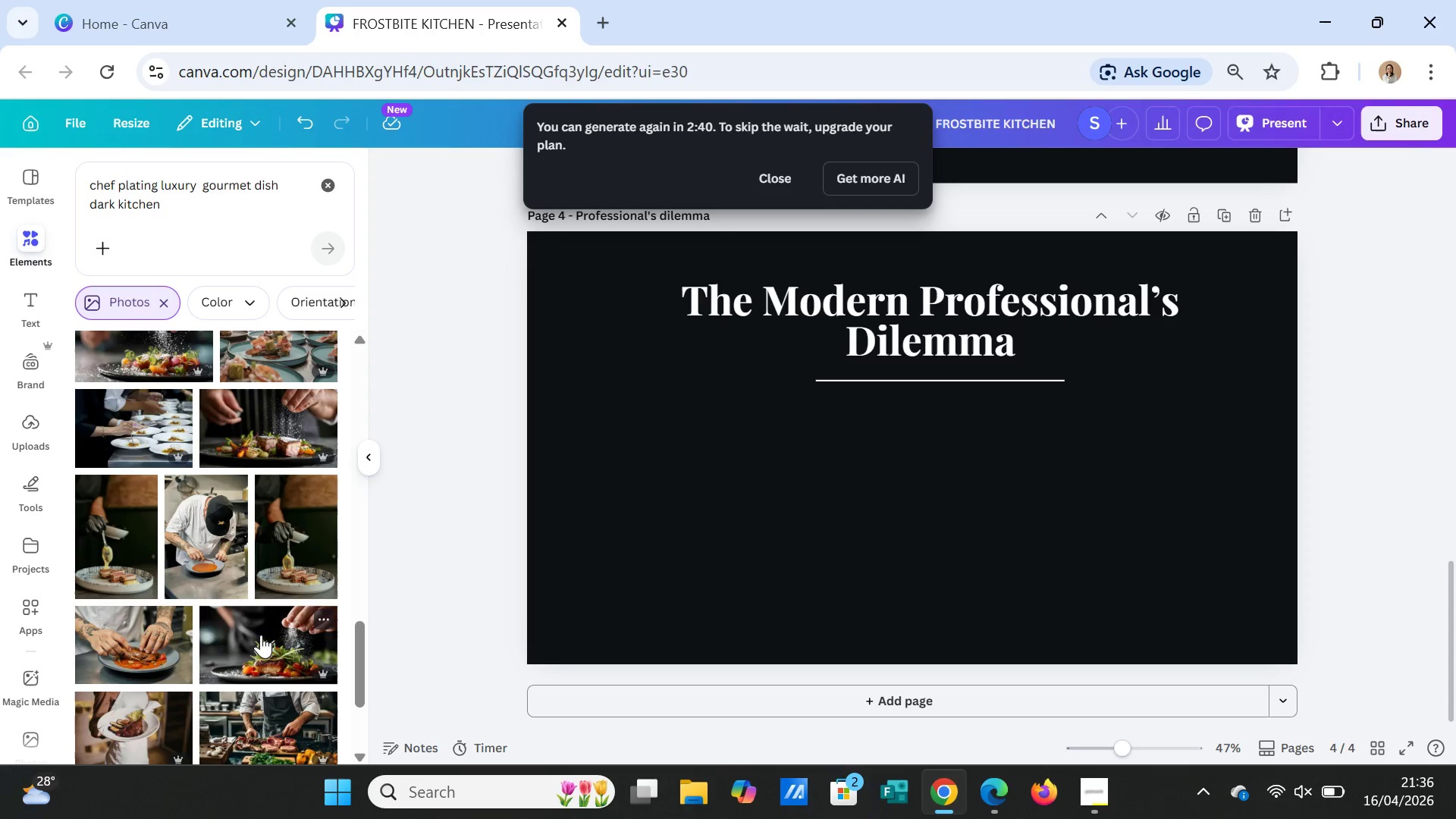 
left_click([280, 526])
 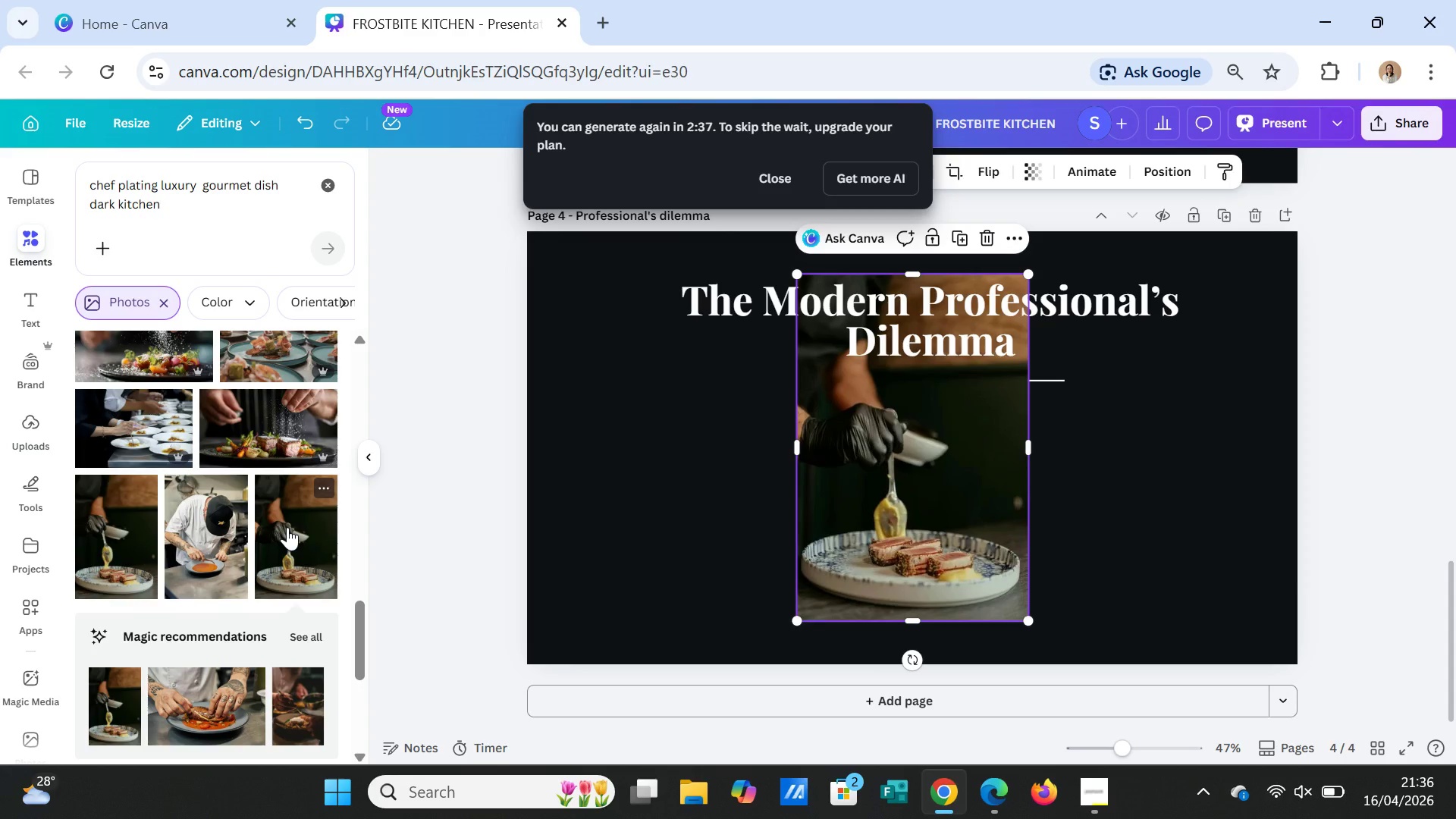 
key(Delete)
 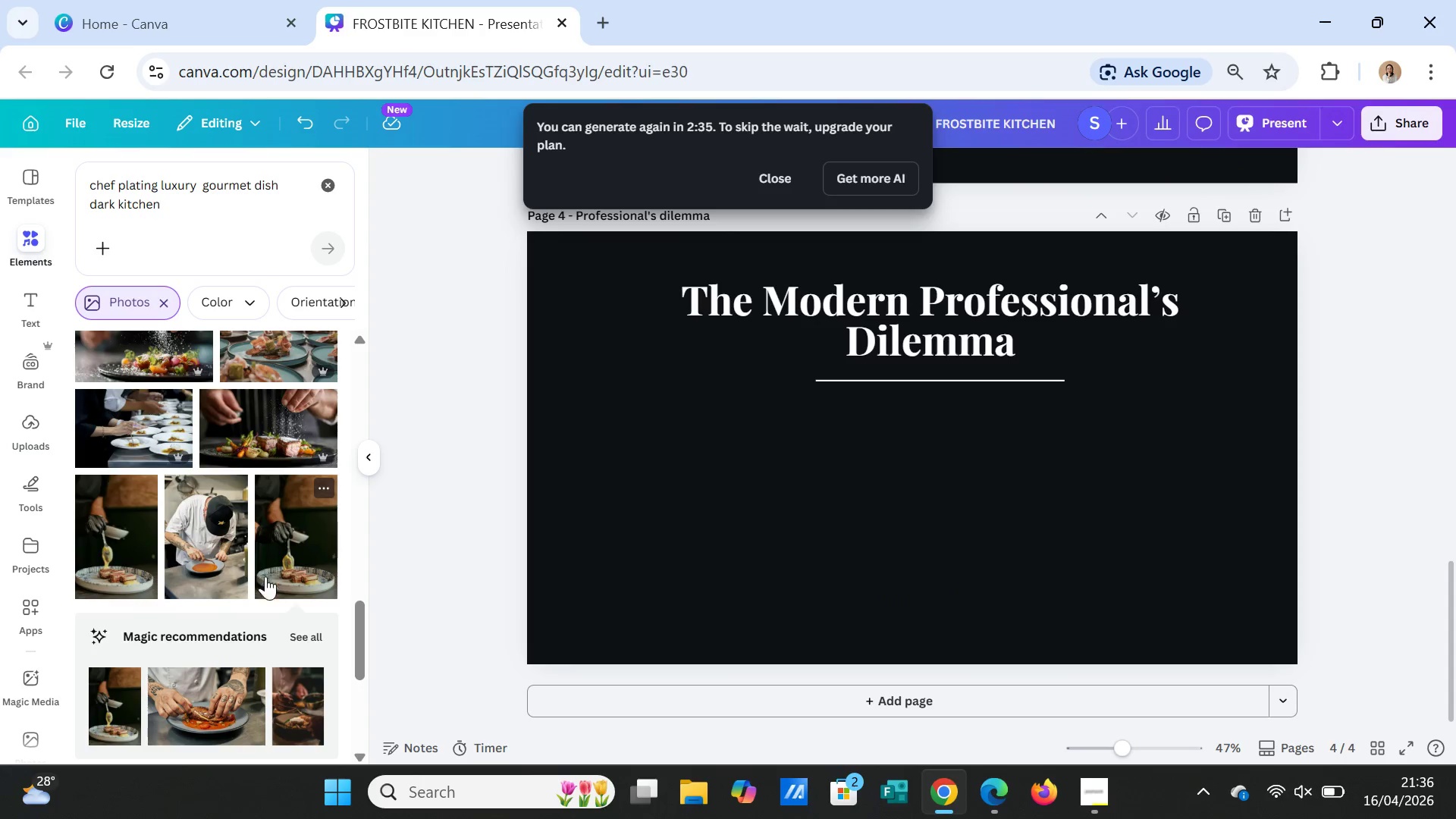 
scroll: coordinate [259, 664], scroll_direction: down, amount: 8.0
 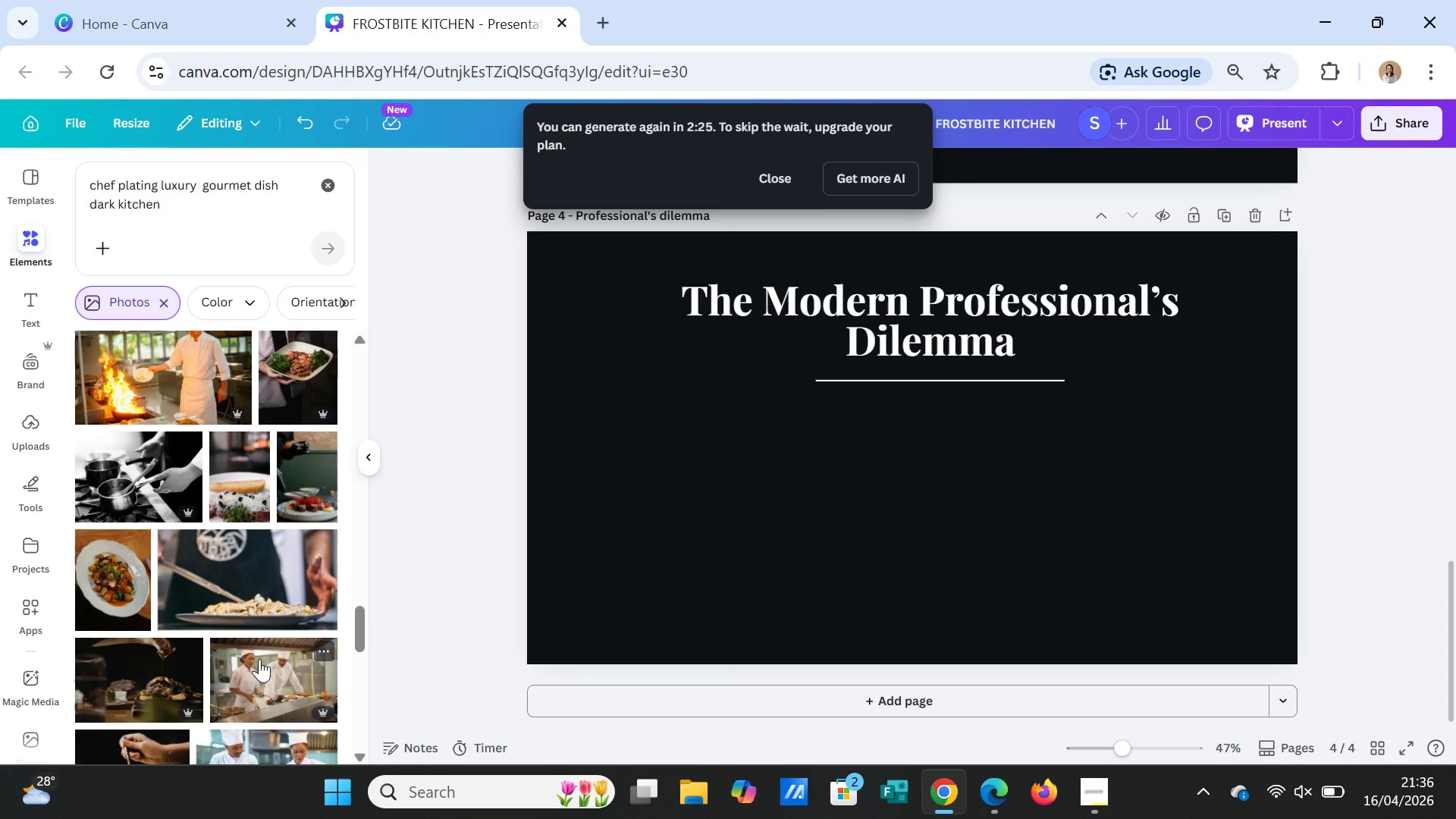 
scroll: coordinate [220, 654], scroll_direction: down, amount: 6.0
 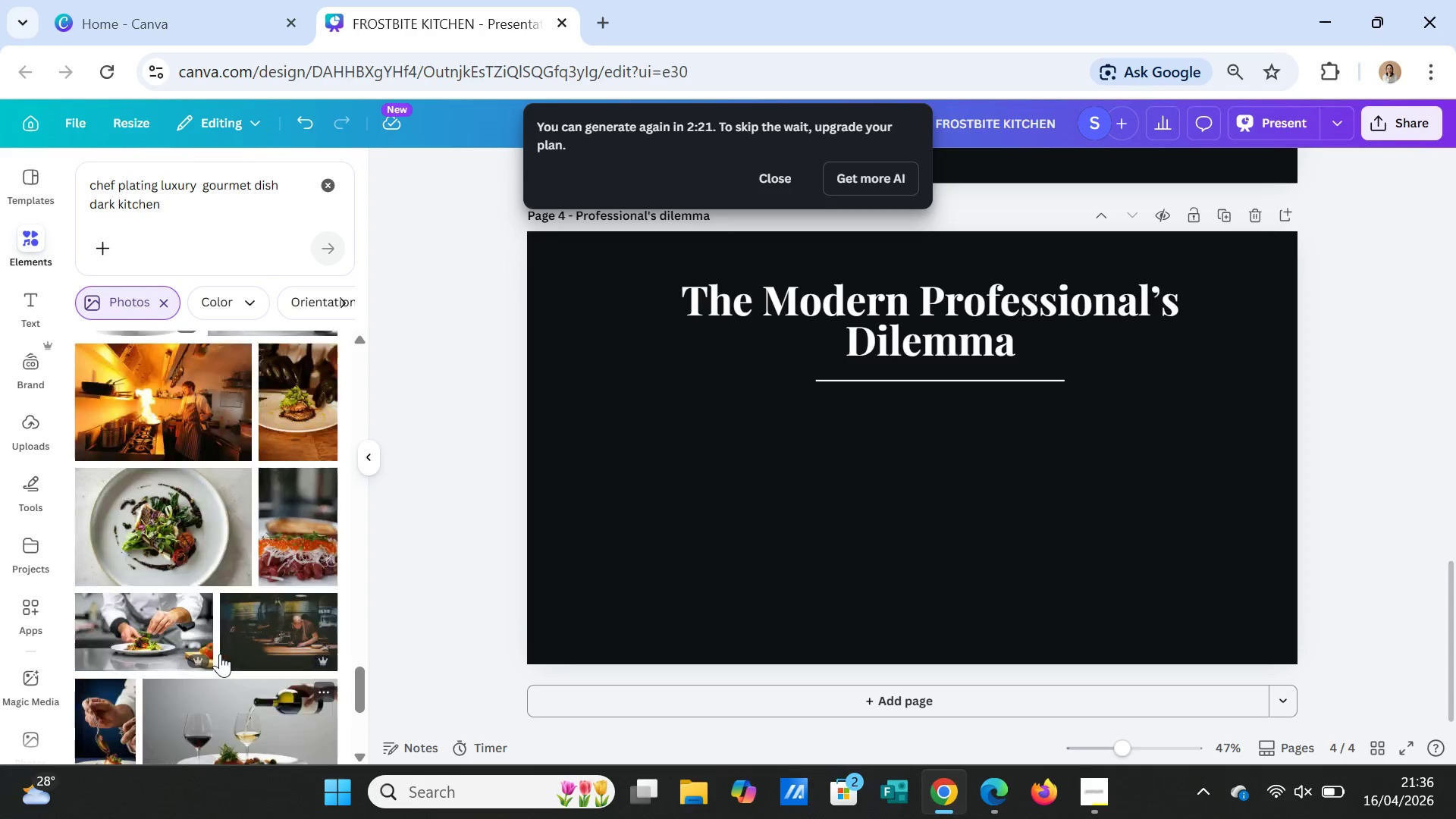 
scroll: coordinate [220, 654], scroll_direction: up, amount: 2.0
 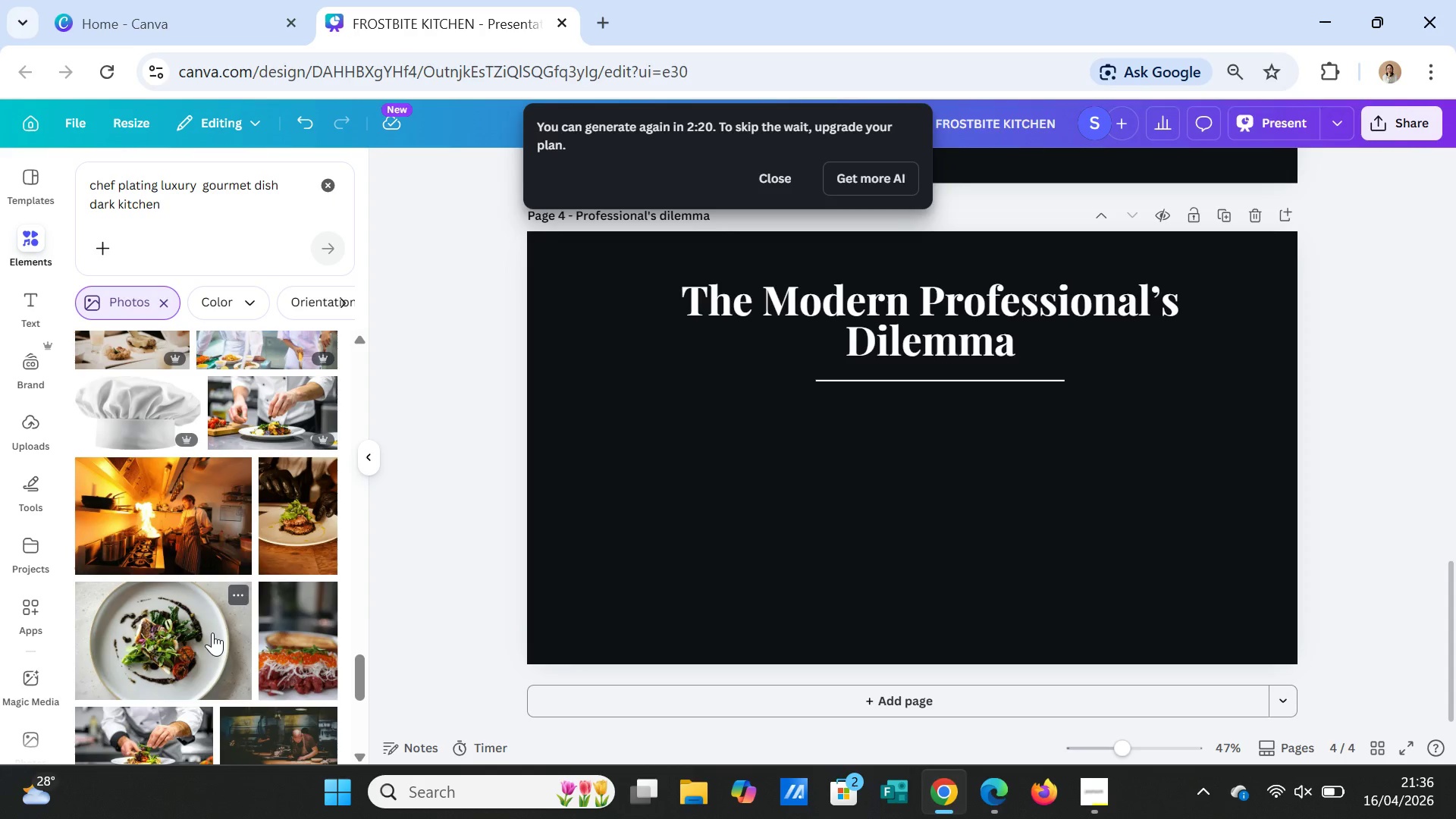 
scroll: coordinate [225, 648], scroll_direction: down, amount: 7.0
 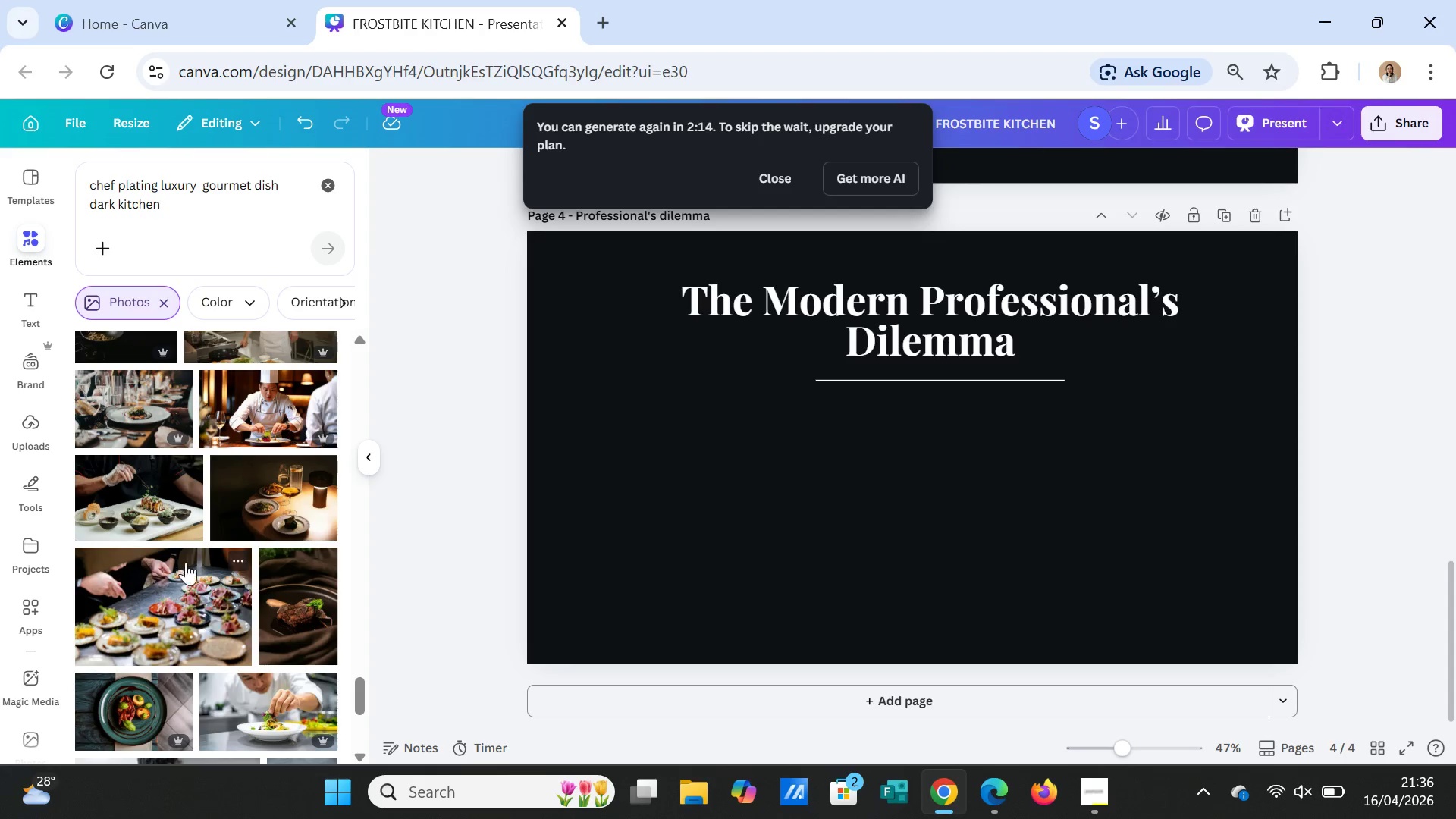 
left_click([146, 494])
 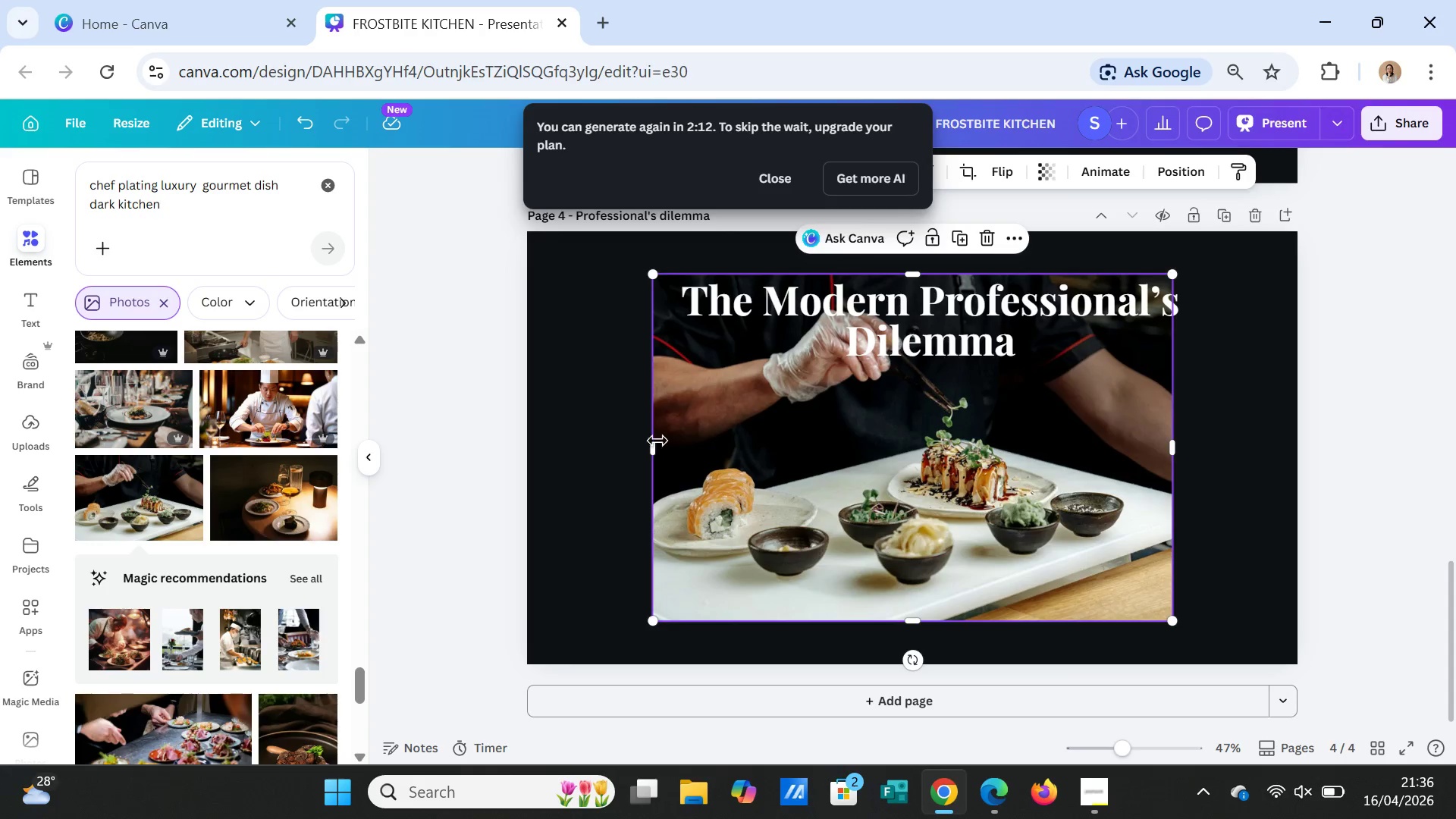 
left_click_drag(start_coordinate=[648, 446], to_coordinate=[526, 429])
 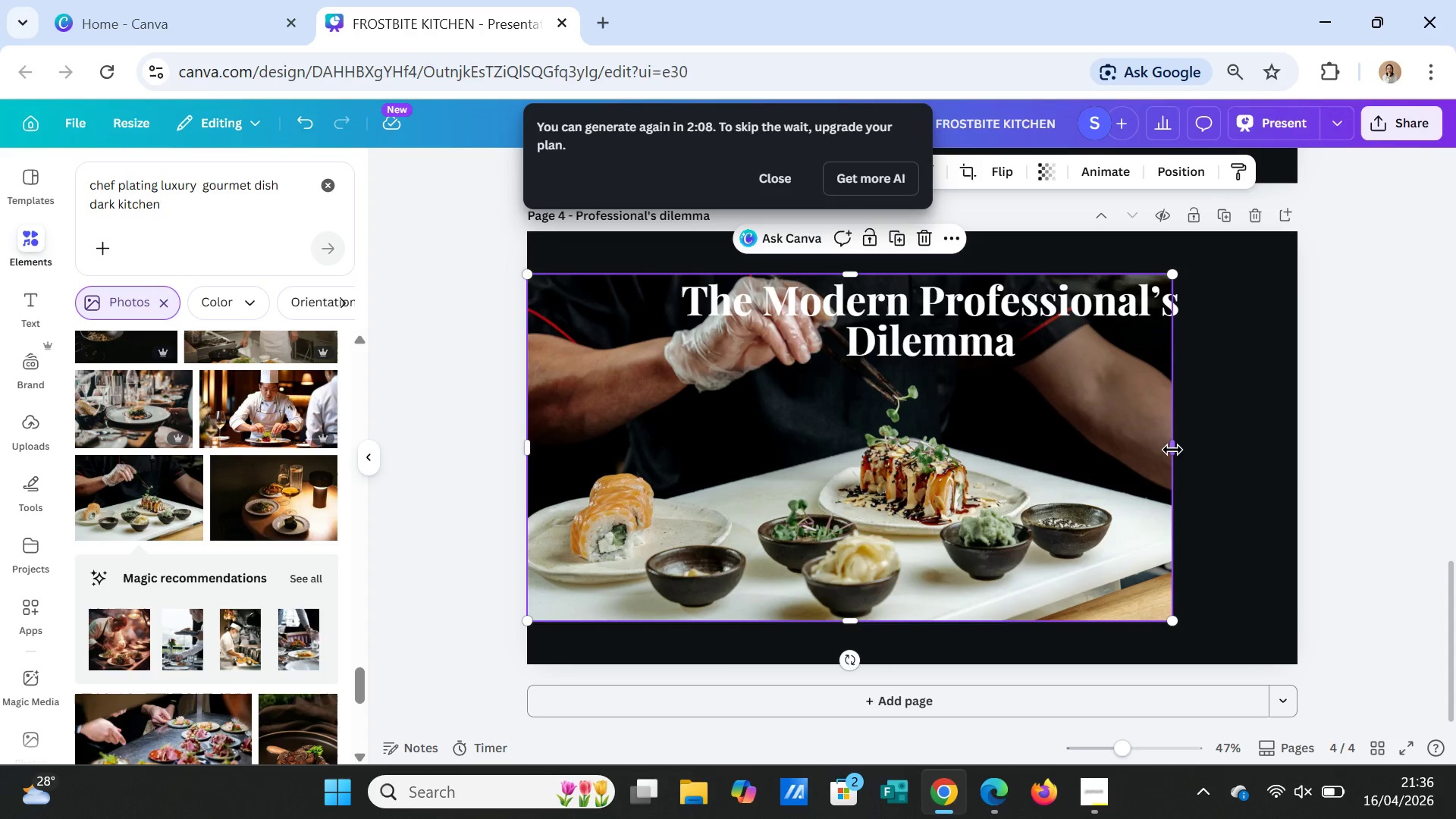 
left_click_drag(start_coordinate=[1172, 450], to_coordinate=[1294, 460])
 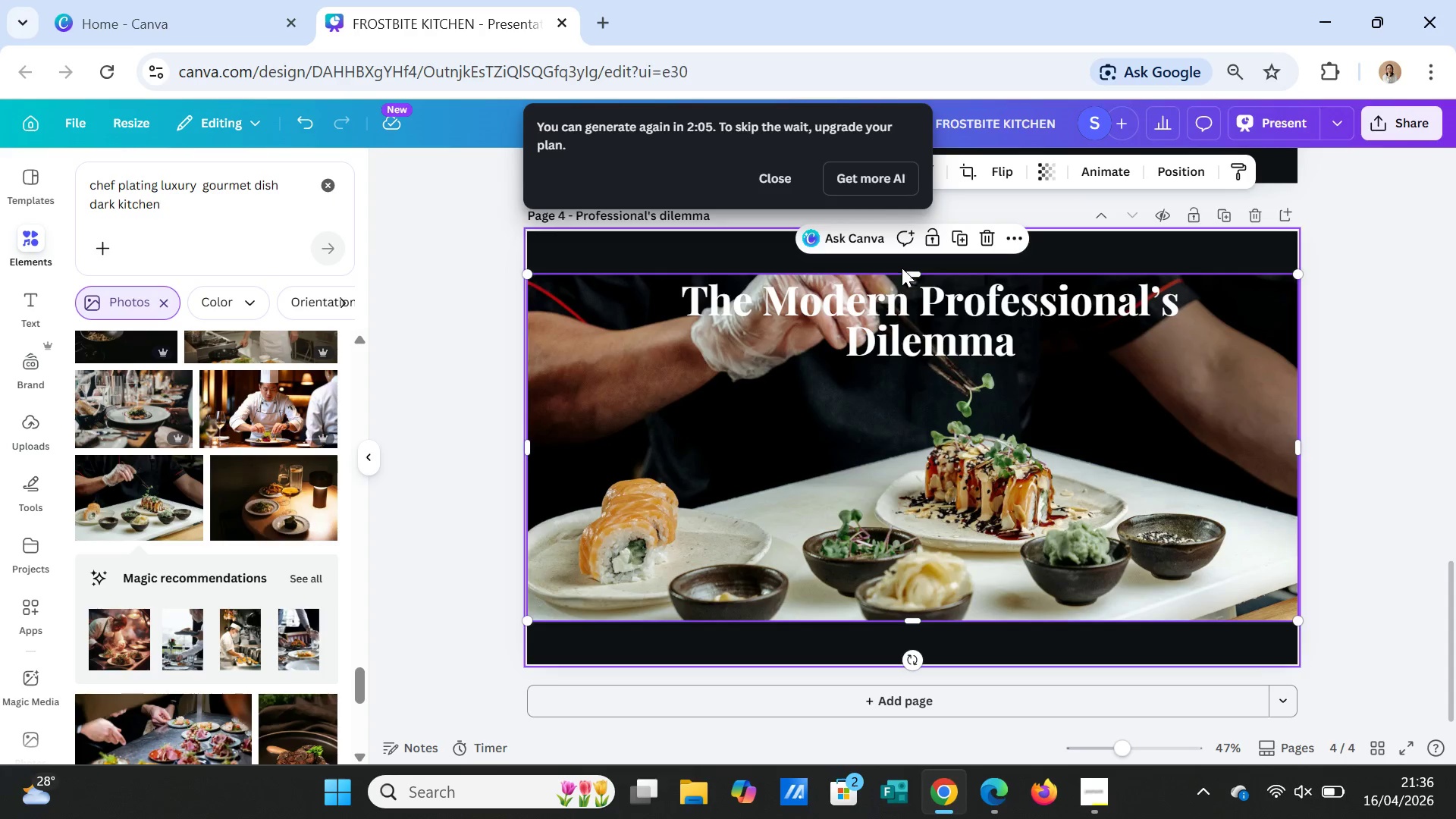 
left_click_drag(start_coordinate=[910, 274], to_coordinate=[902, 234])
 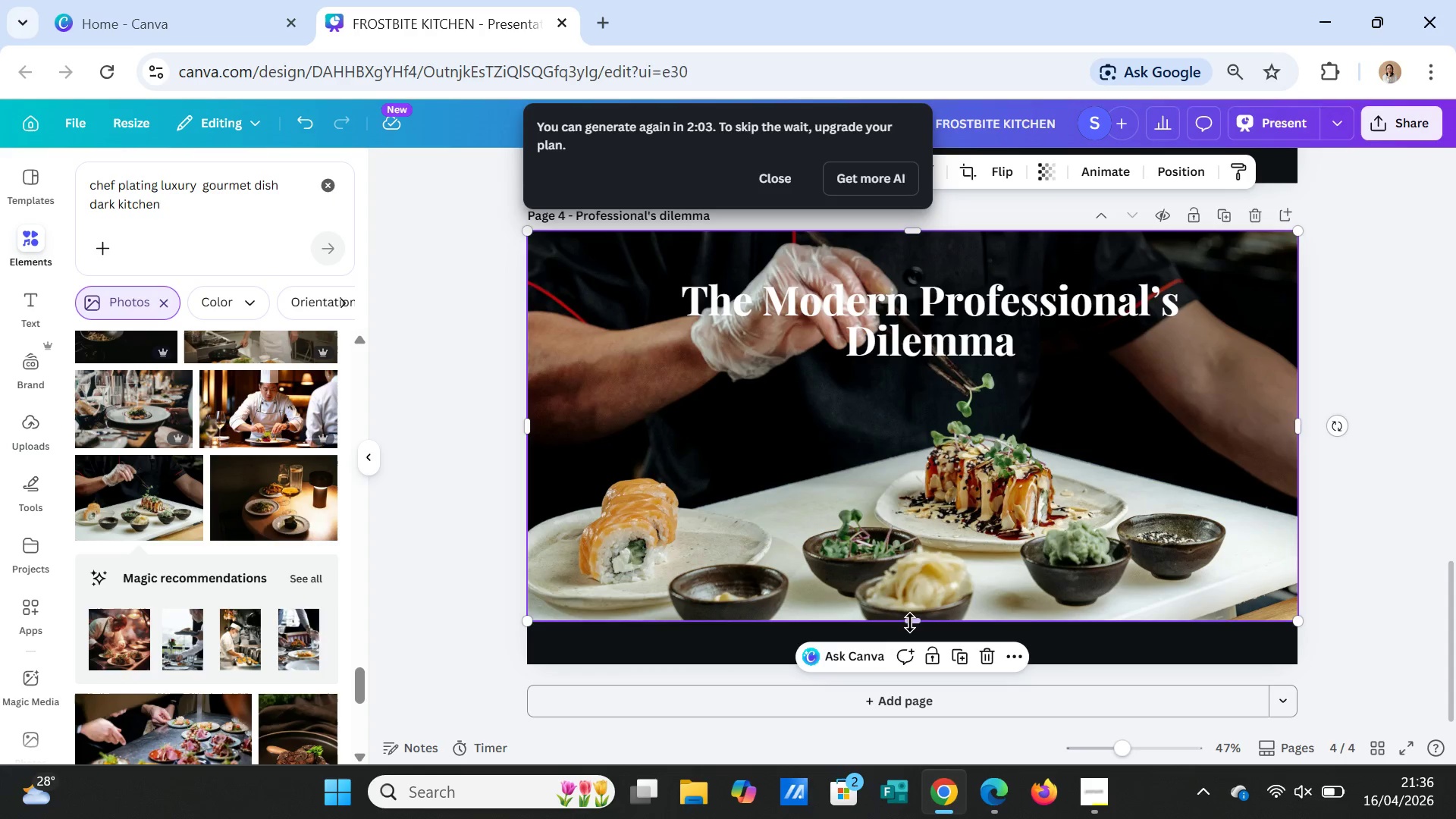 
left_click_drag(start_coordinate=[910, 621], to_coordinate=[912, 662])
 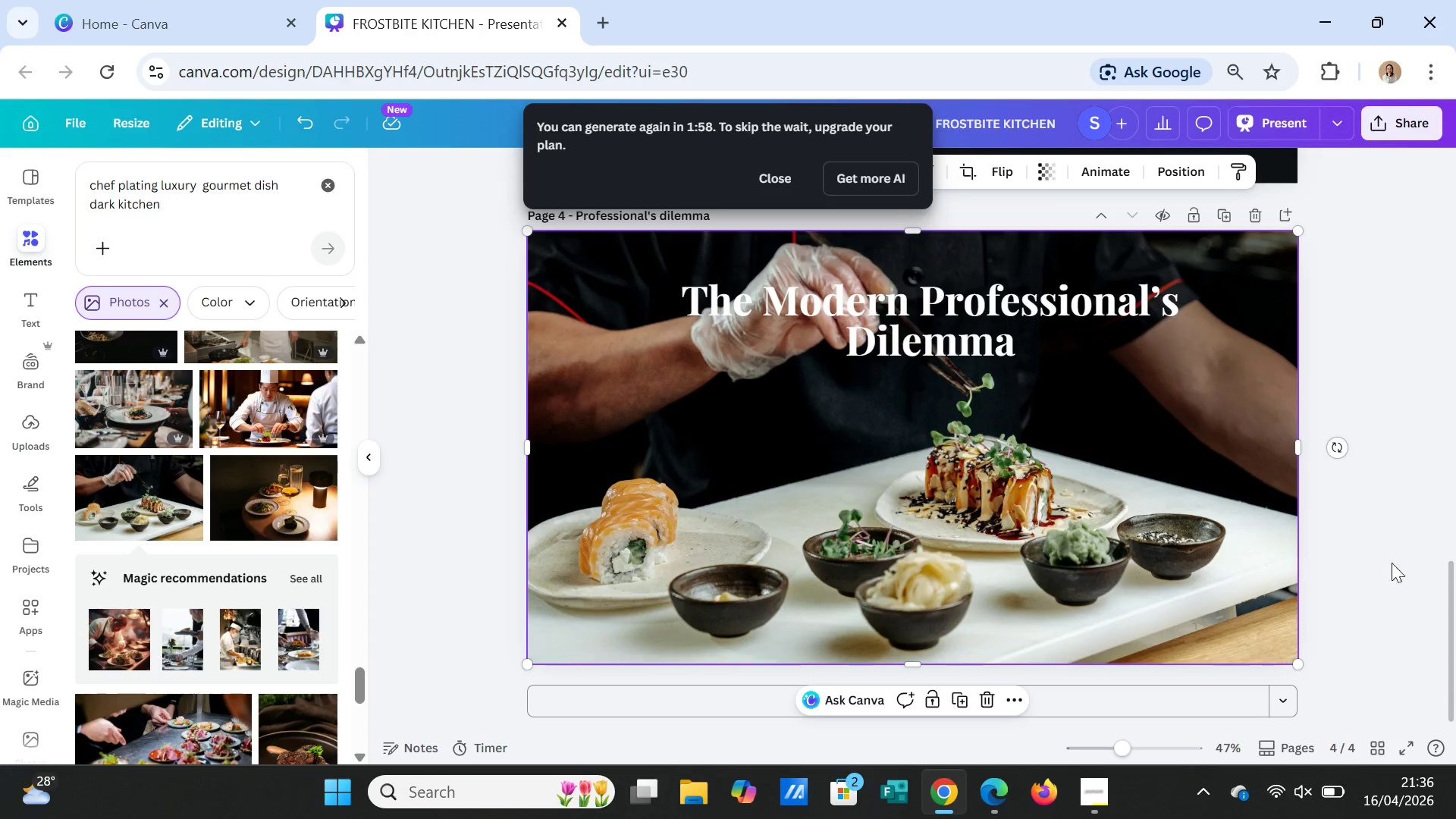 
left_click([815, 402])
 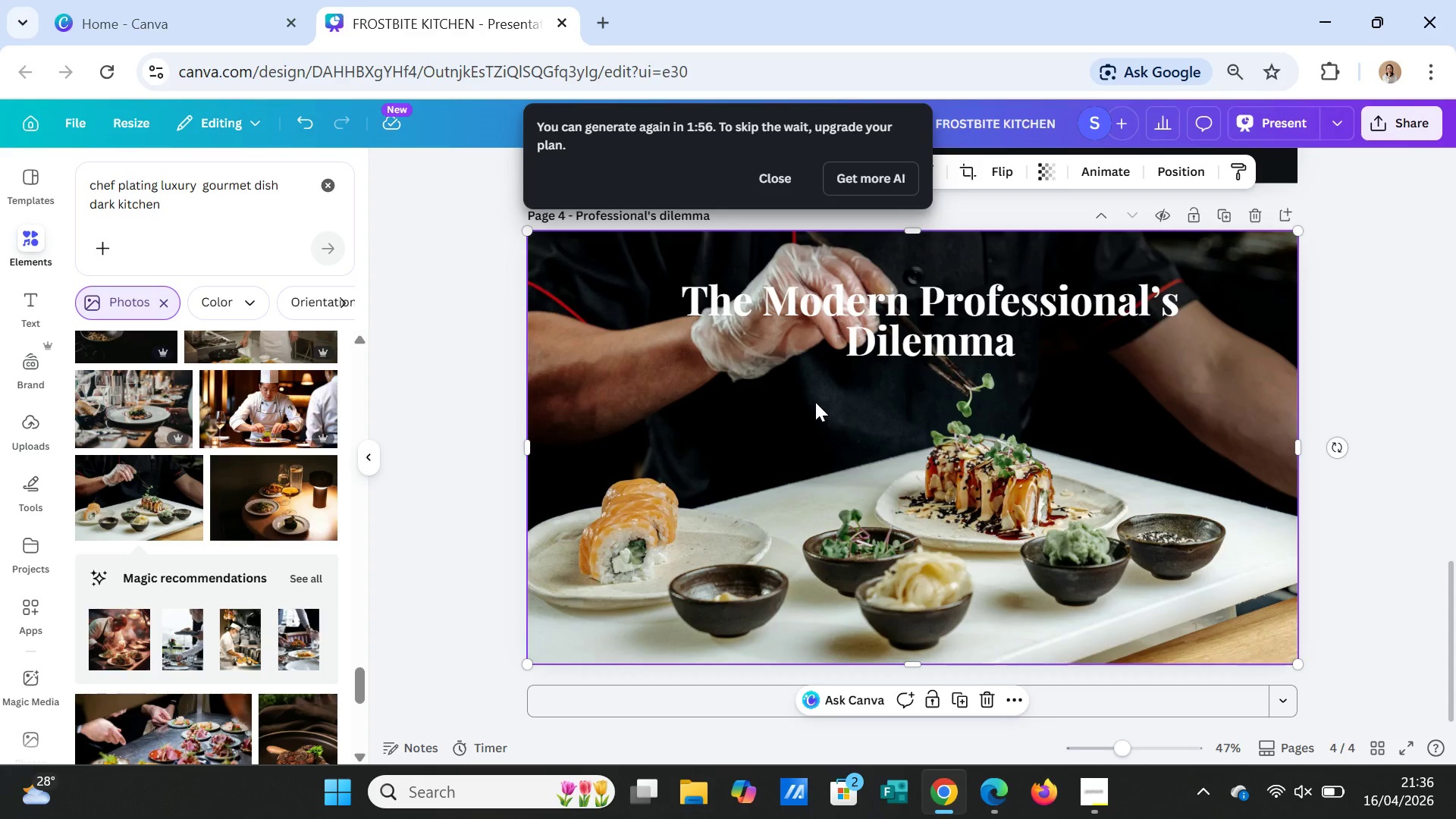 
key(Delete)
 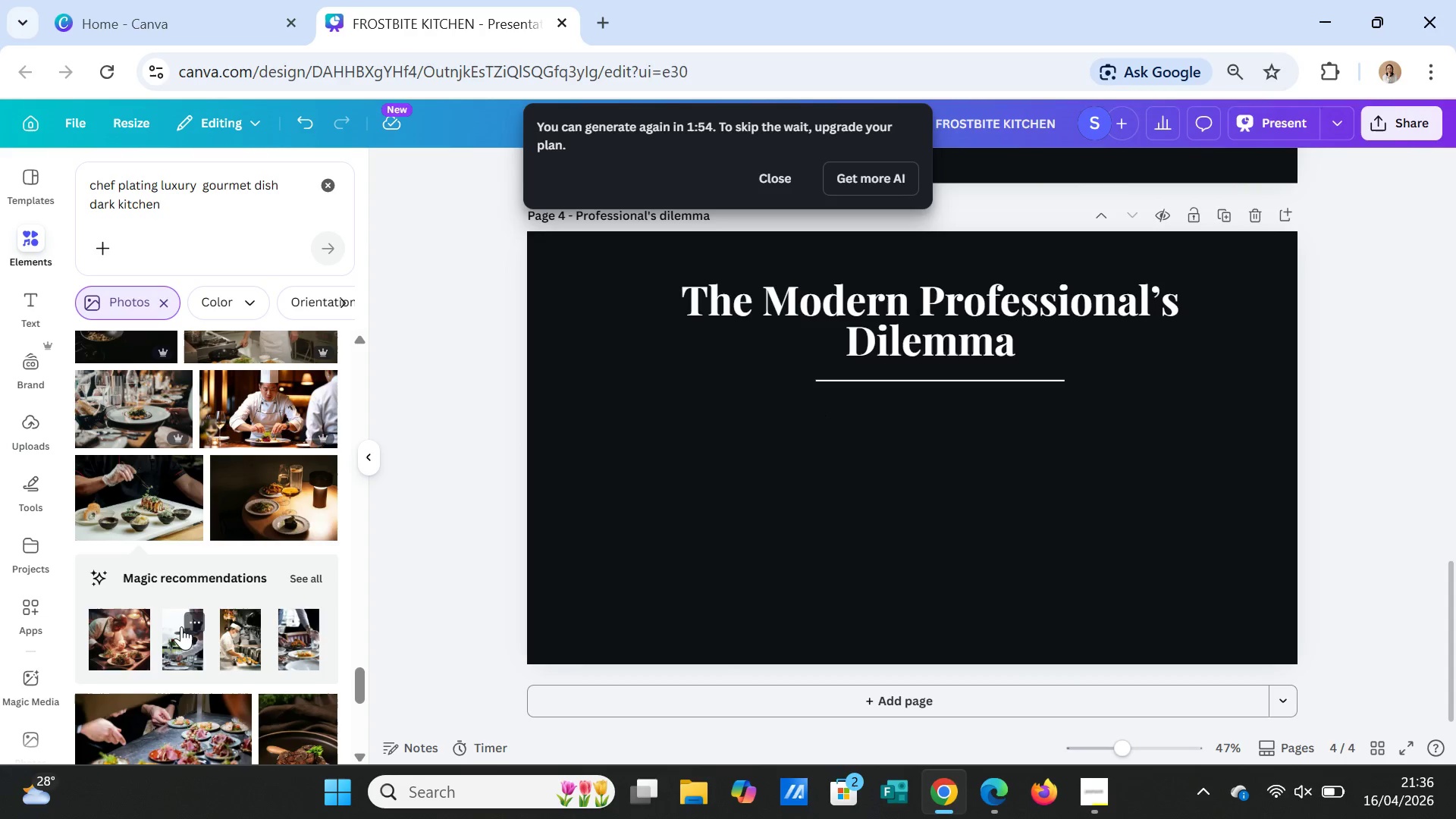 
scroll: coordinate [339, 645], scroll_direction: down, amount: 6.0
 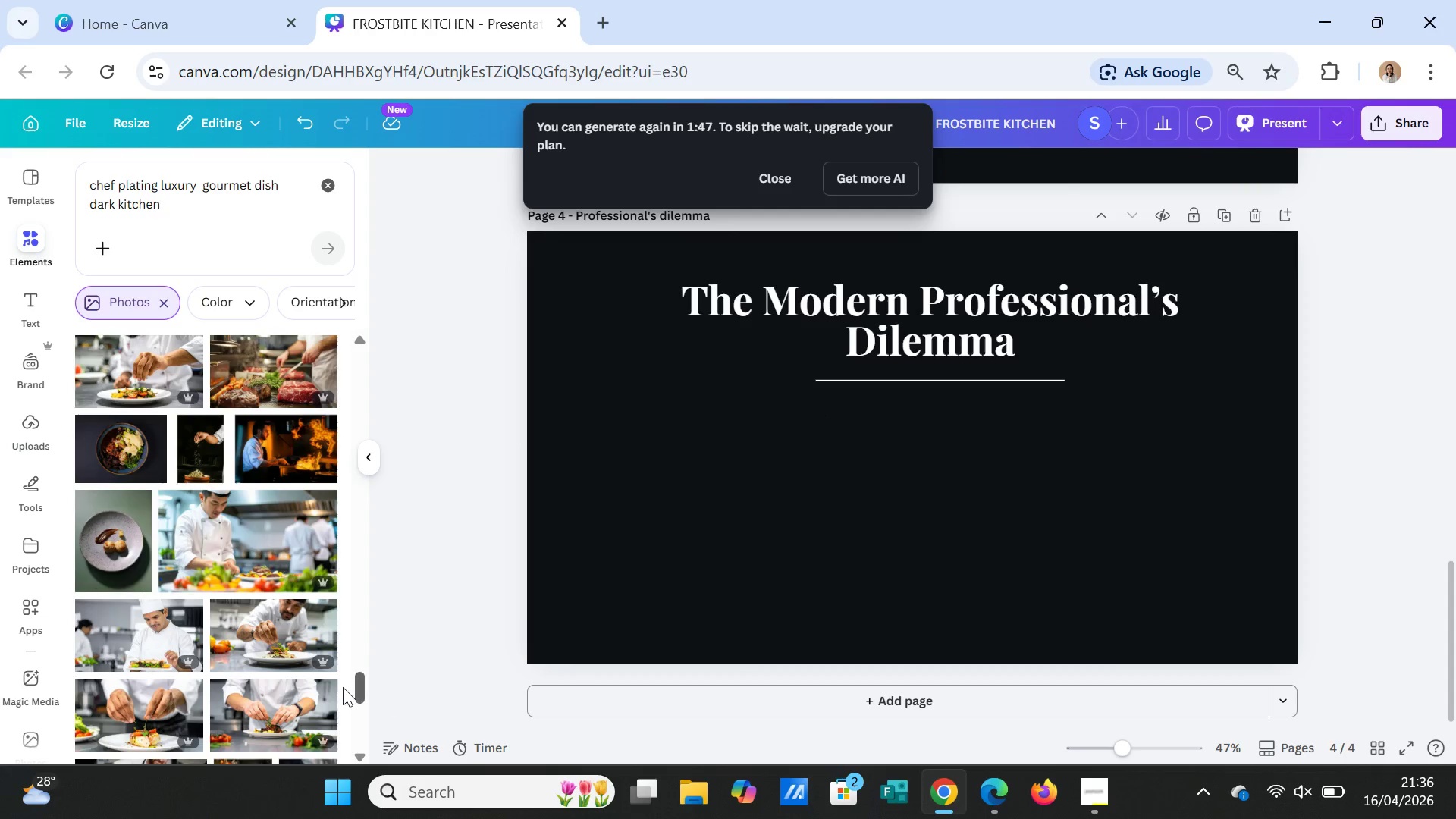 
scroll: coordinate [266, 695], scroll_direction: down, amount: 1.0
 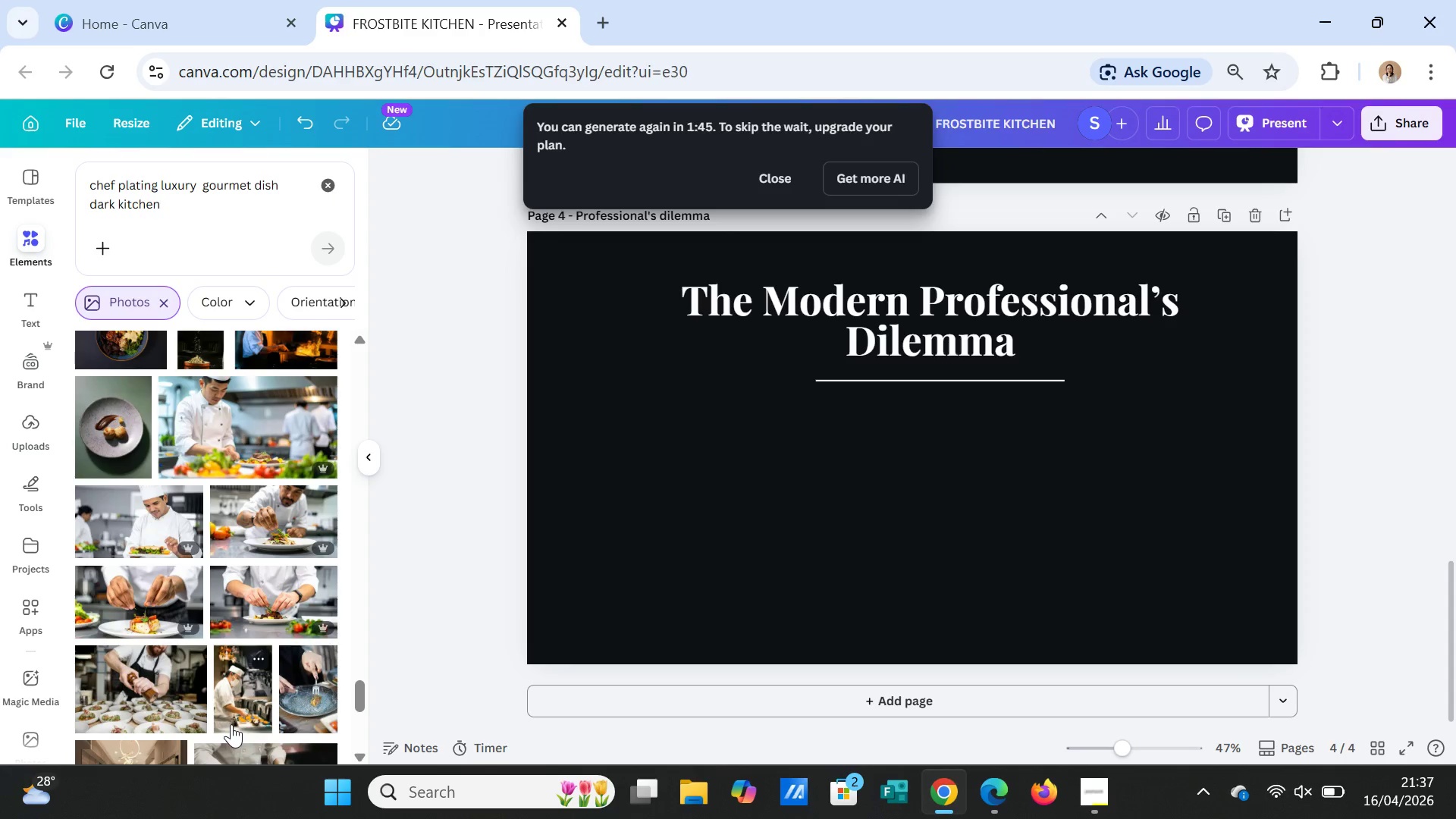 
left_click([241, 692])
 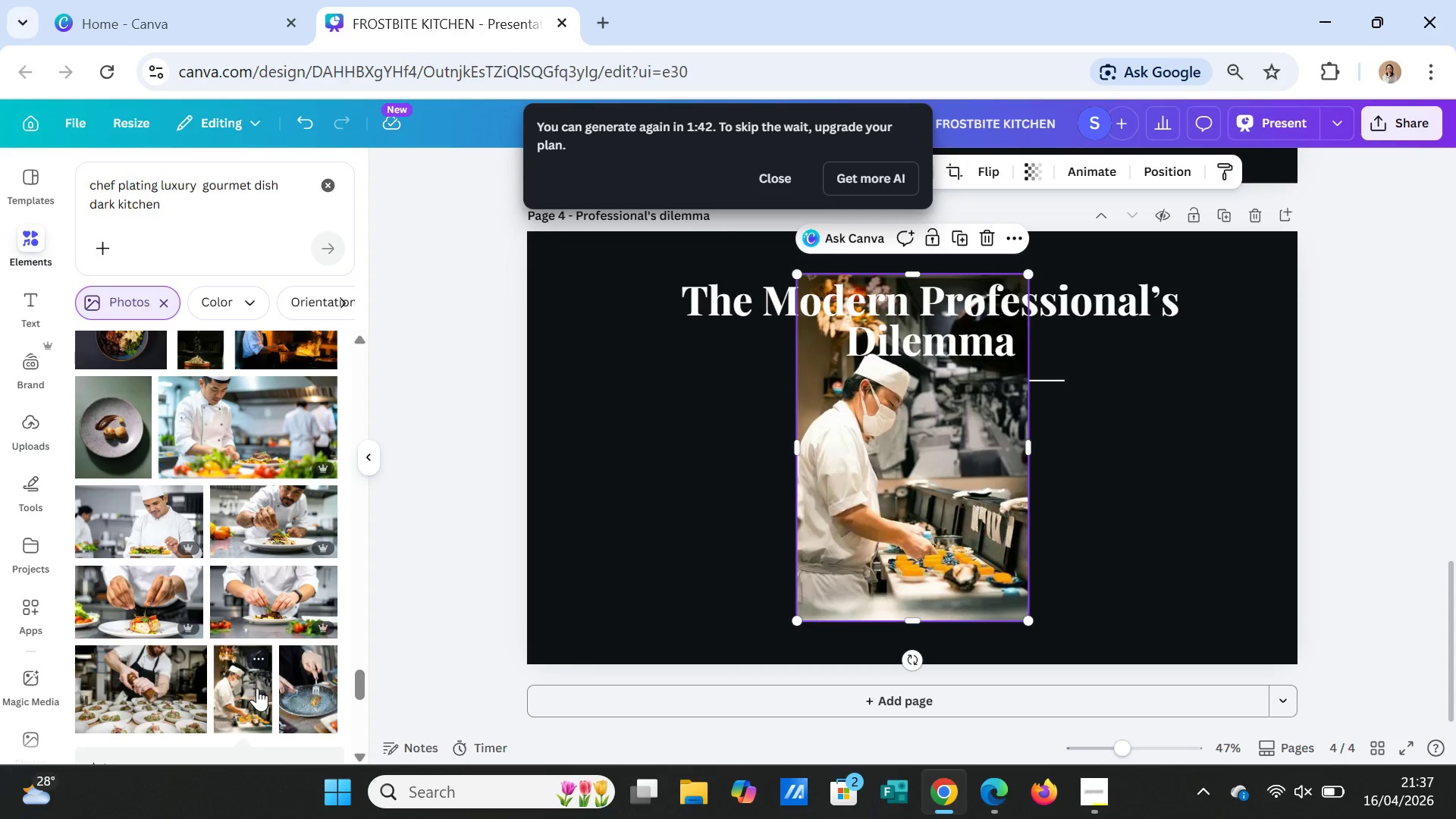 
key(Delete)
 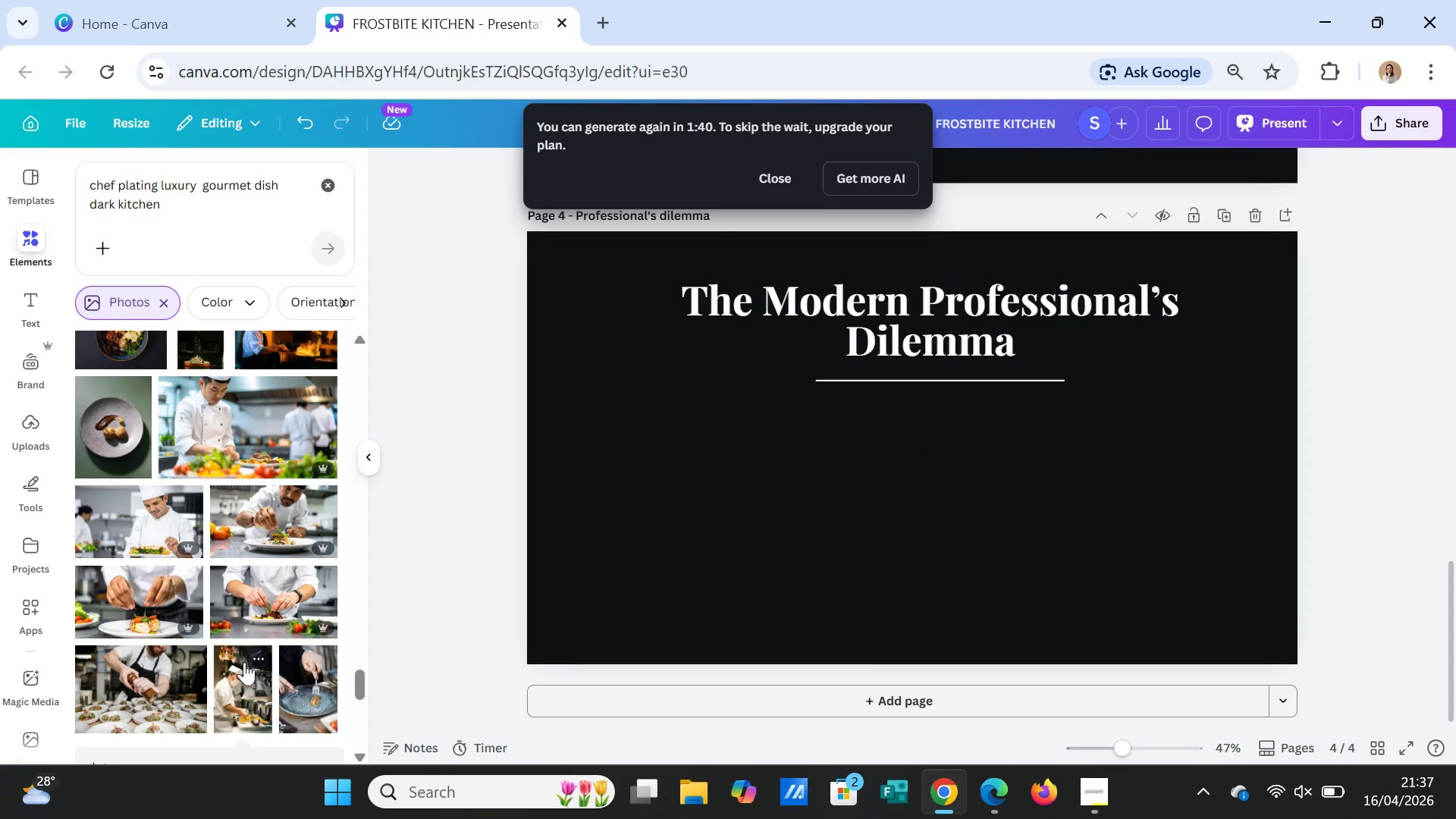 
scroll: coordinate [246, 642], scroll_direction: down, amount: 2.0
 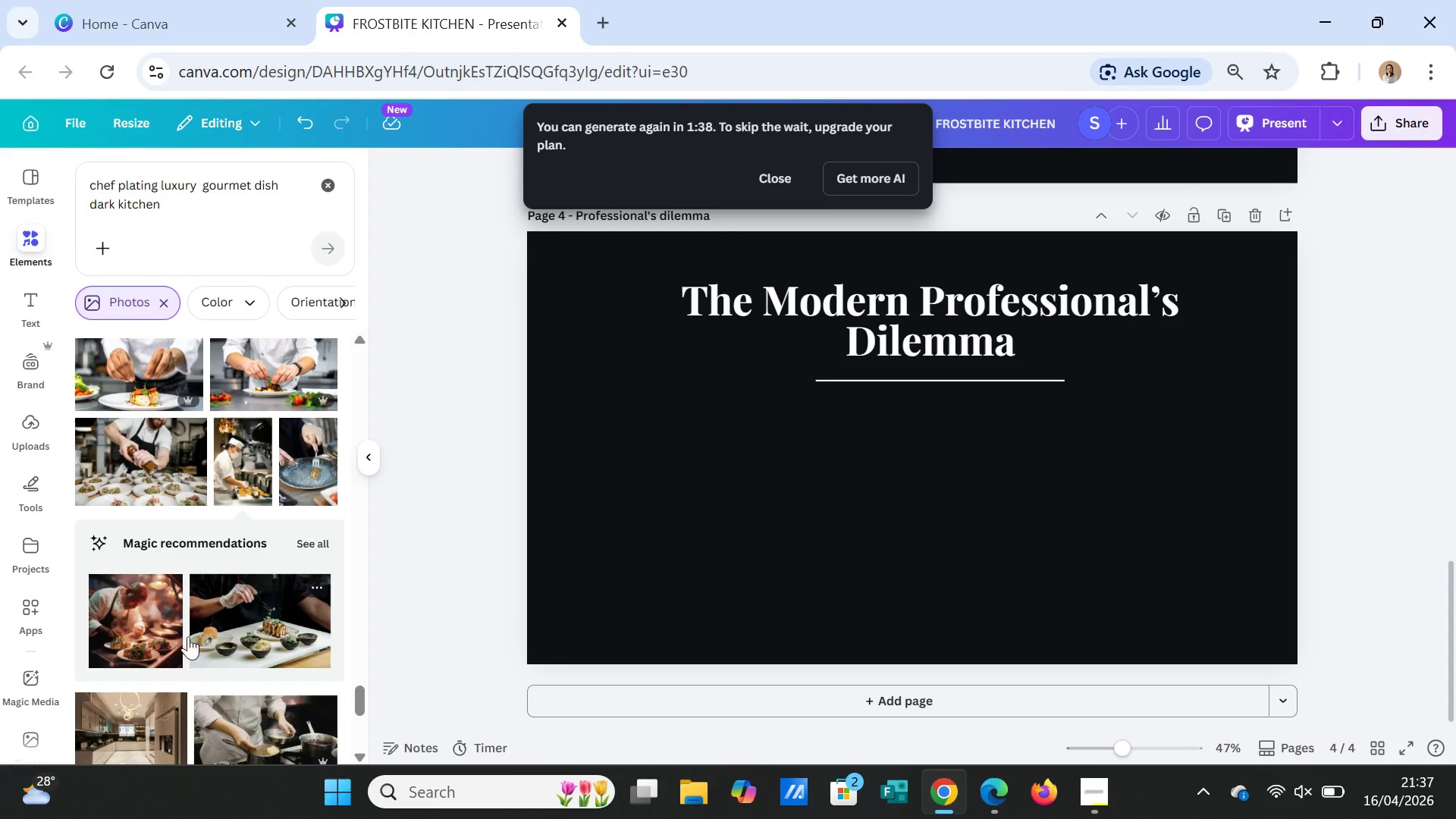 
left_click([158, 639])
 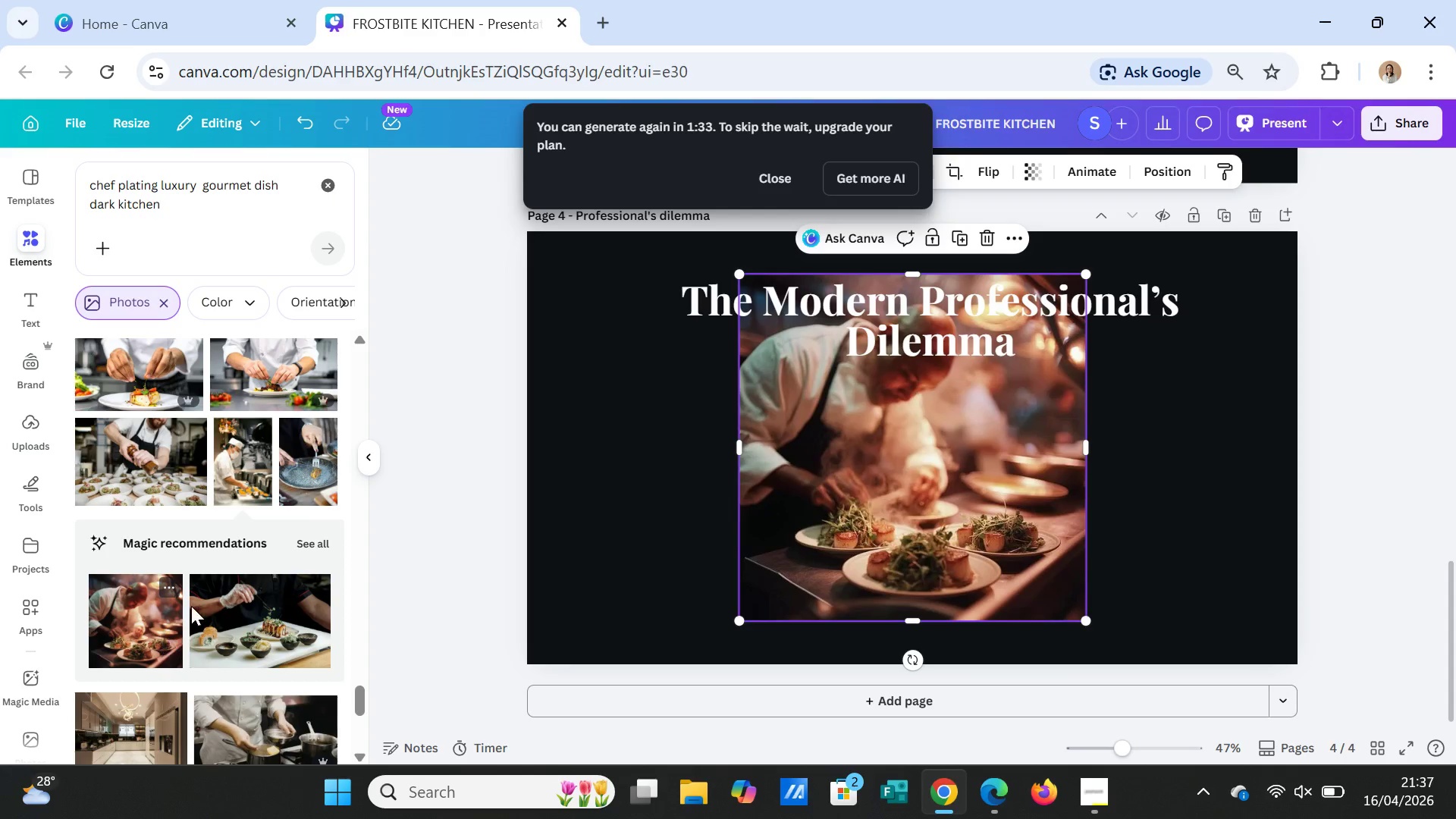 
wait(5.98)
 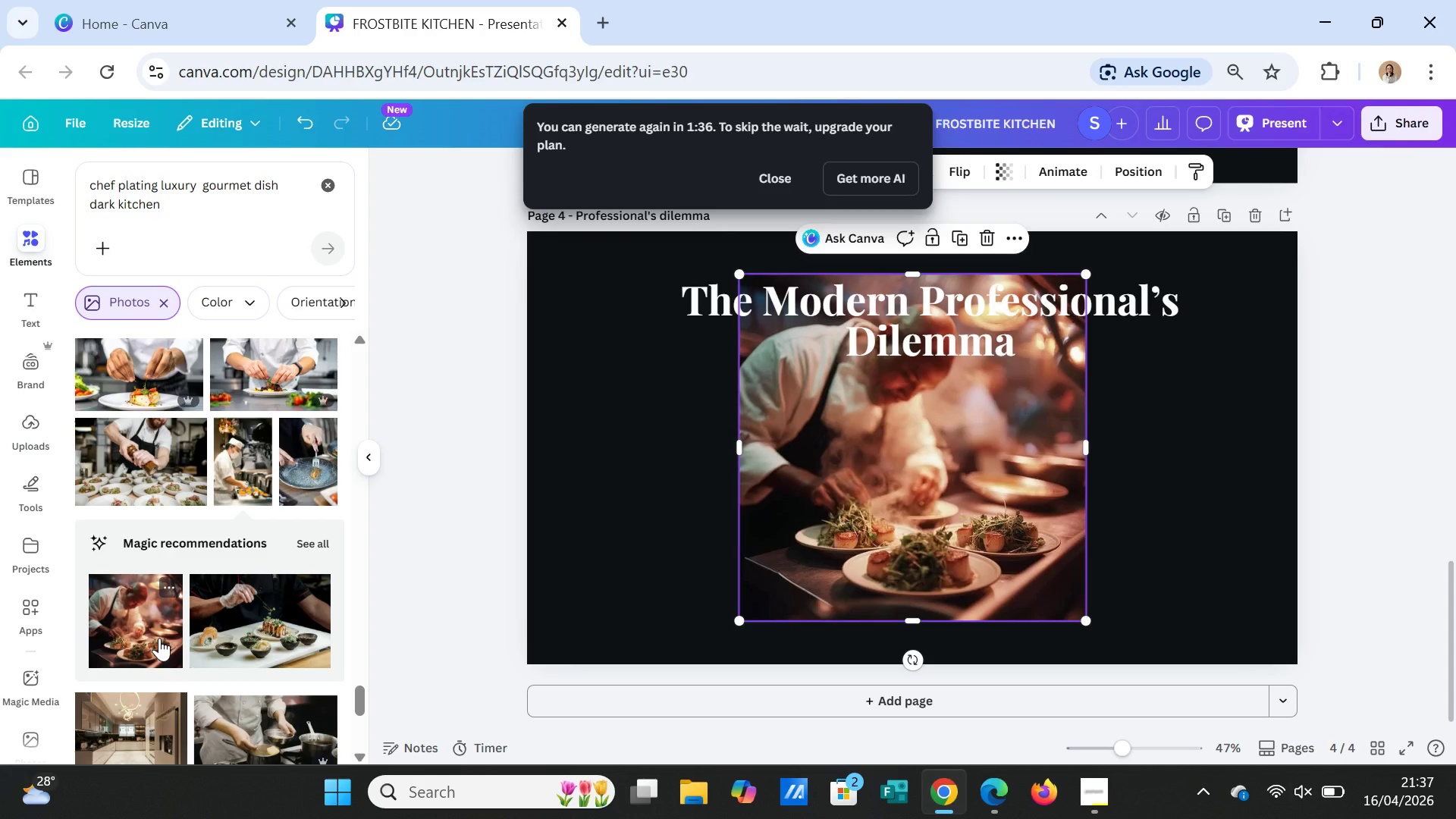 
left_click_drag(start_coordinate=[735, 449], to_coordinate=[526, 441])
 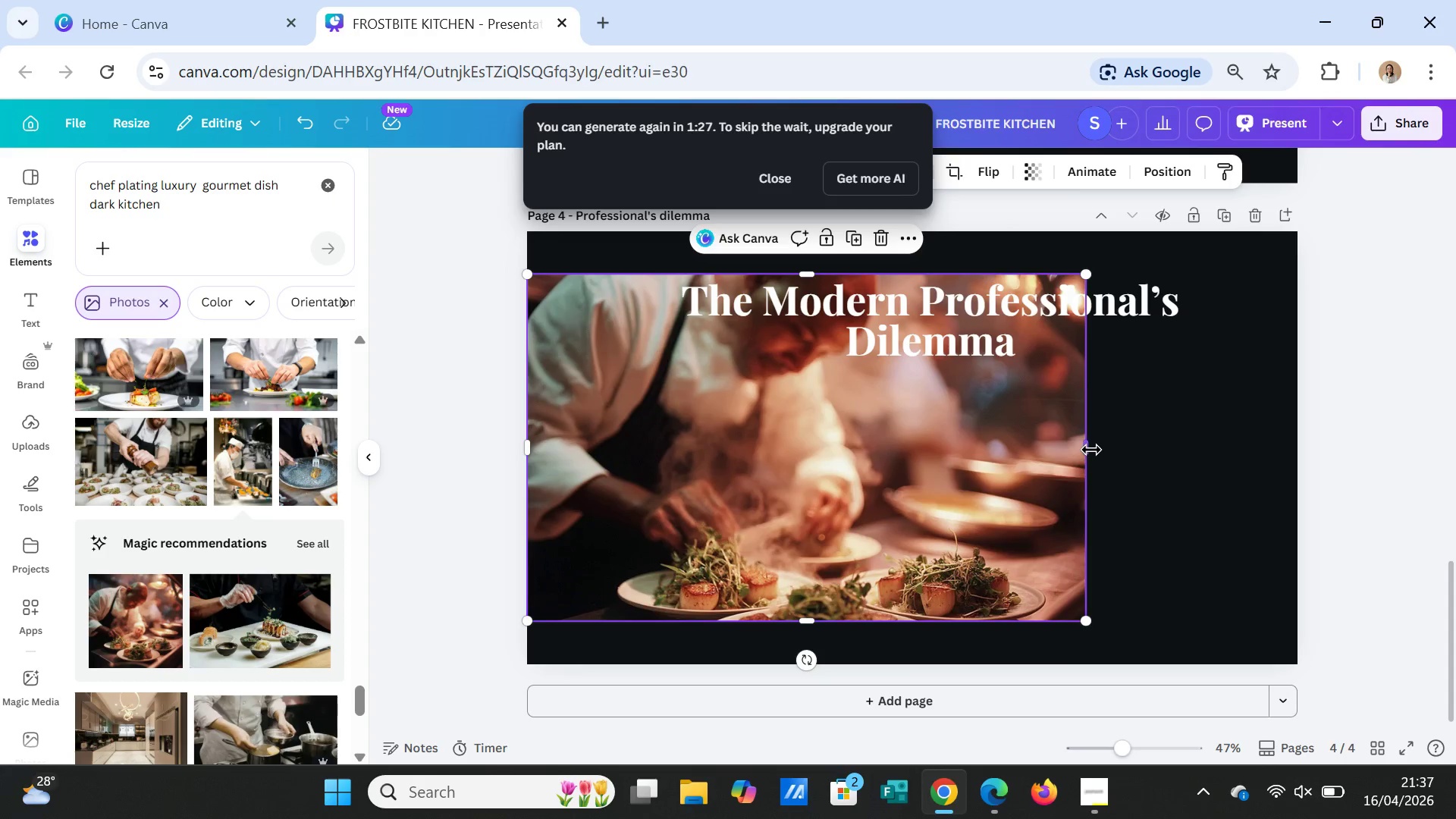 
left_click_drag(start_coordinate=[1091, 450], to_coordinate=[1303, 435])
 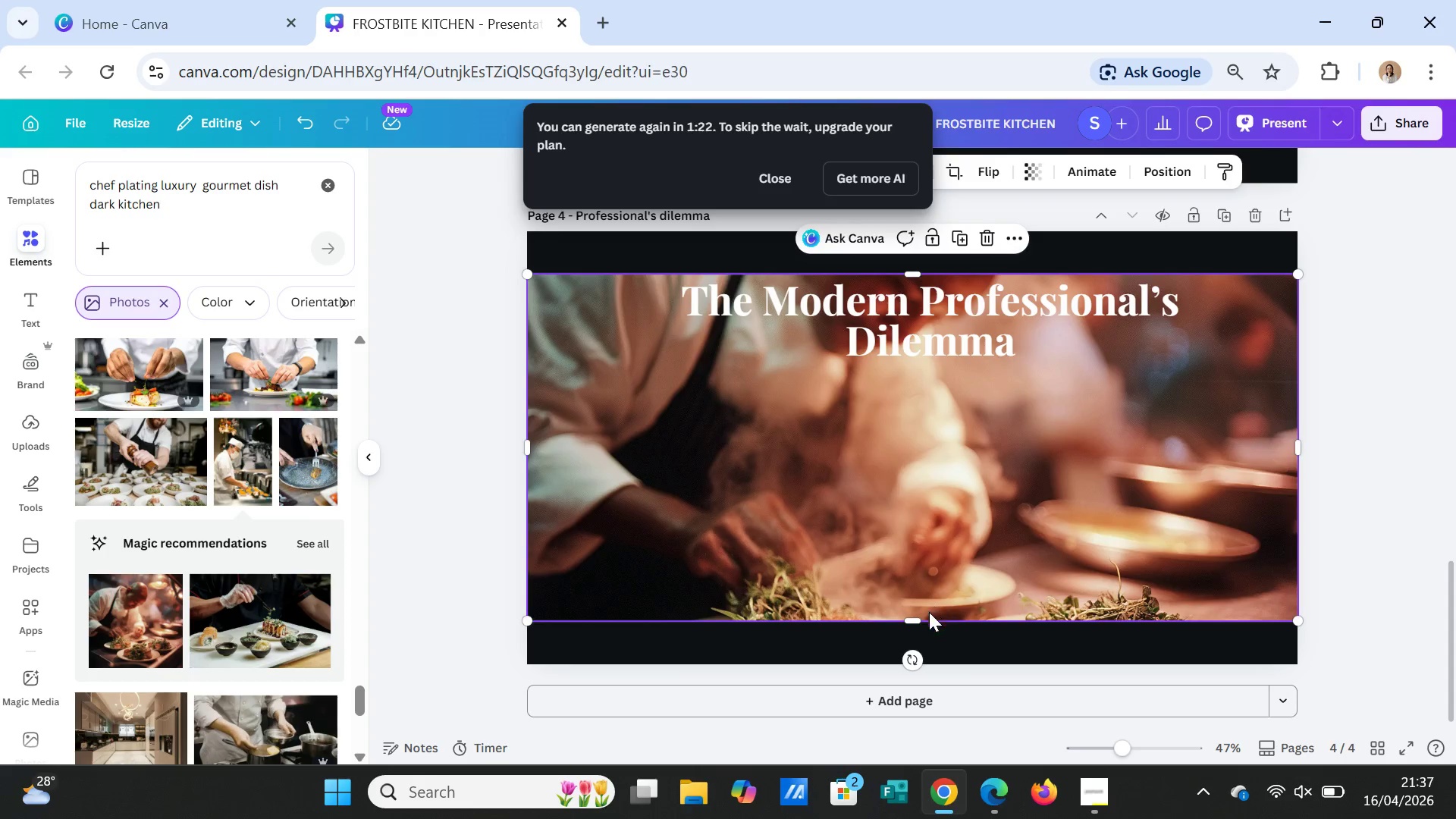 
left_click_drag(start_coordinate=[919, 622], to_coordinate=[915, 667])
 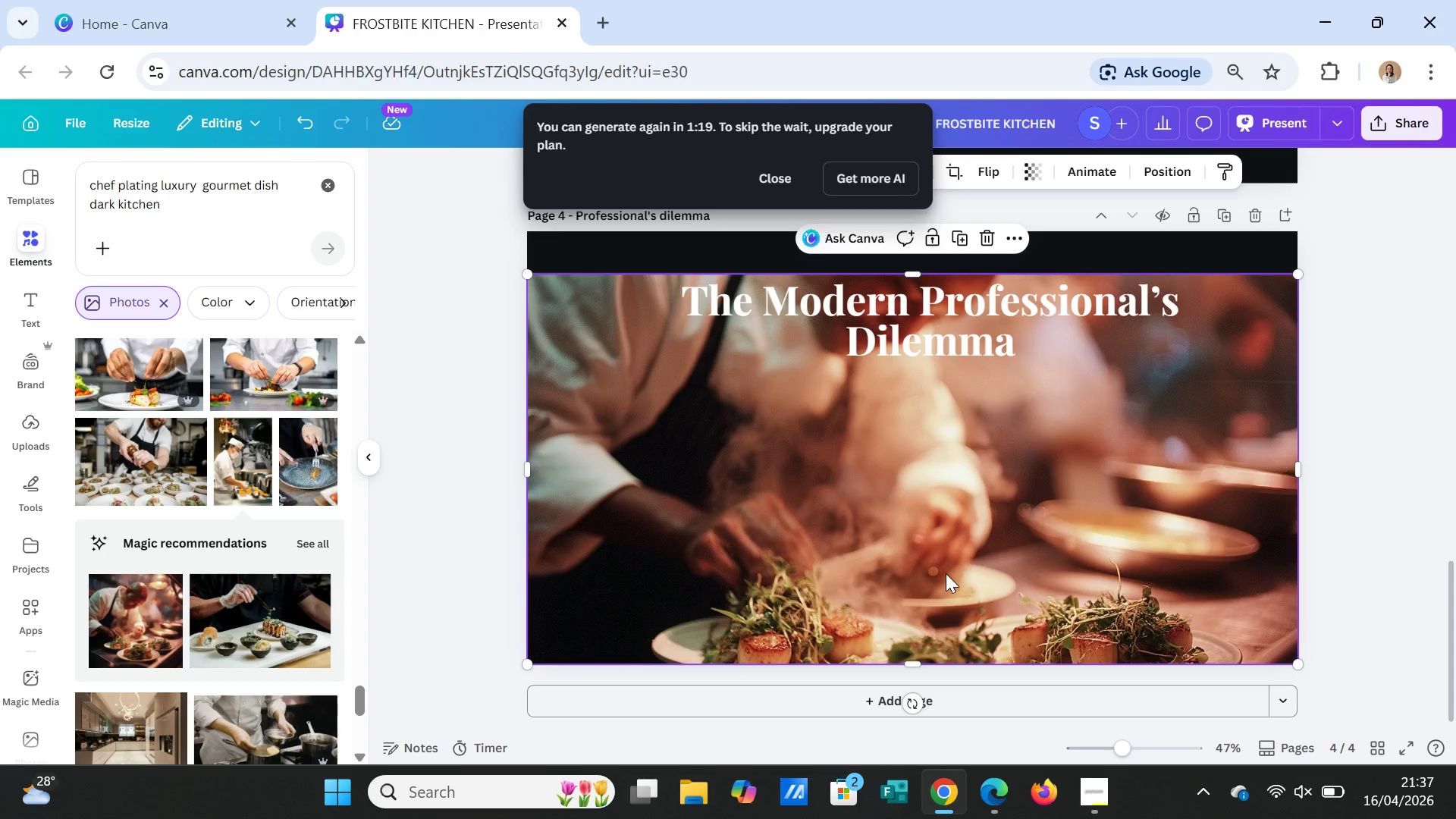 
key(Delete)
 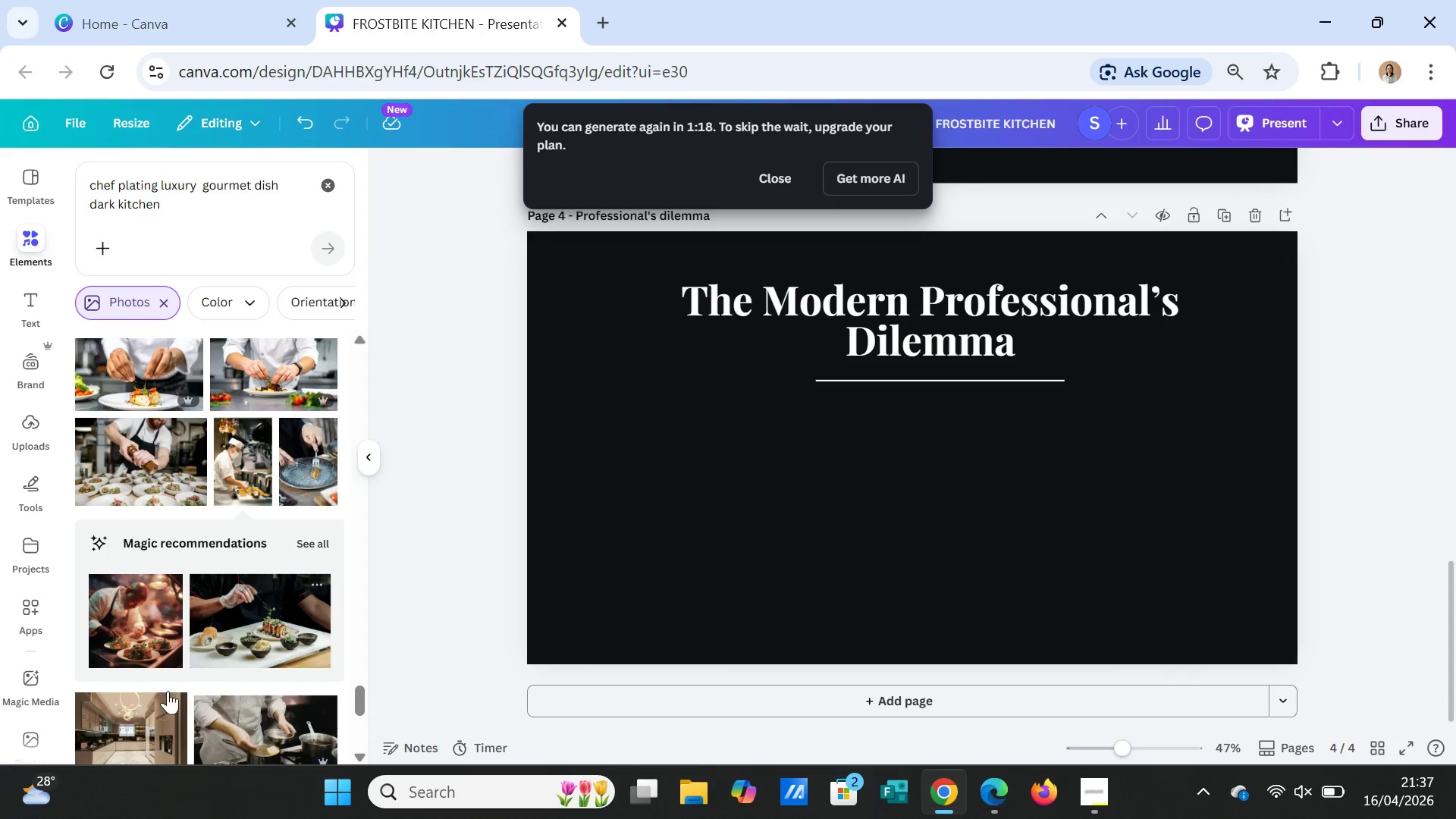 
scroll: coordinate [252, 661], scroll_direction: down, amount: 8.0
 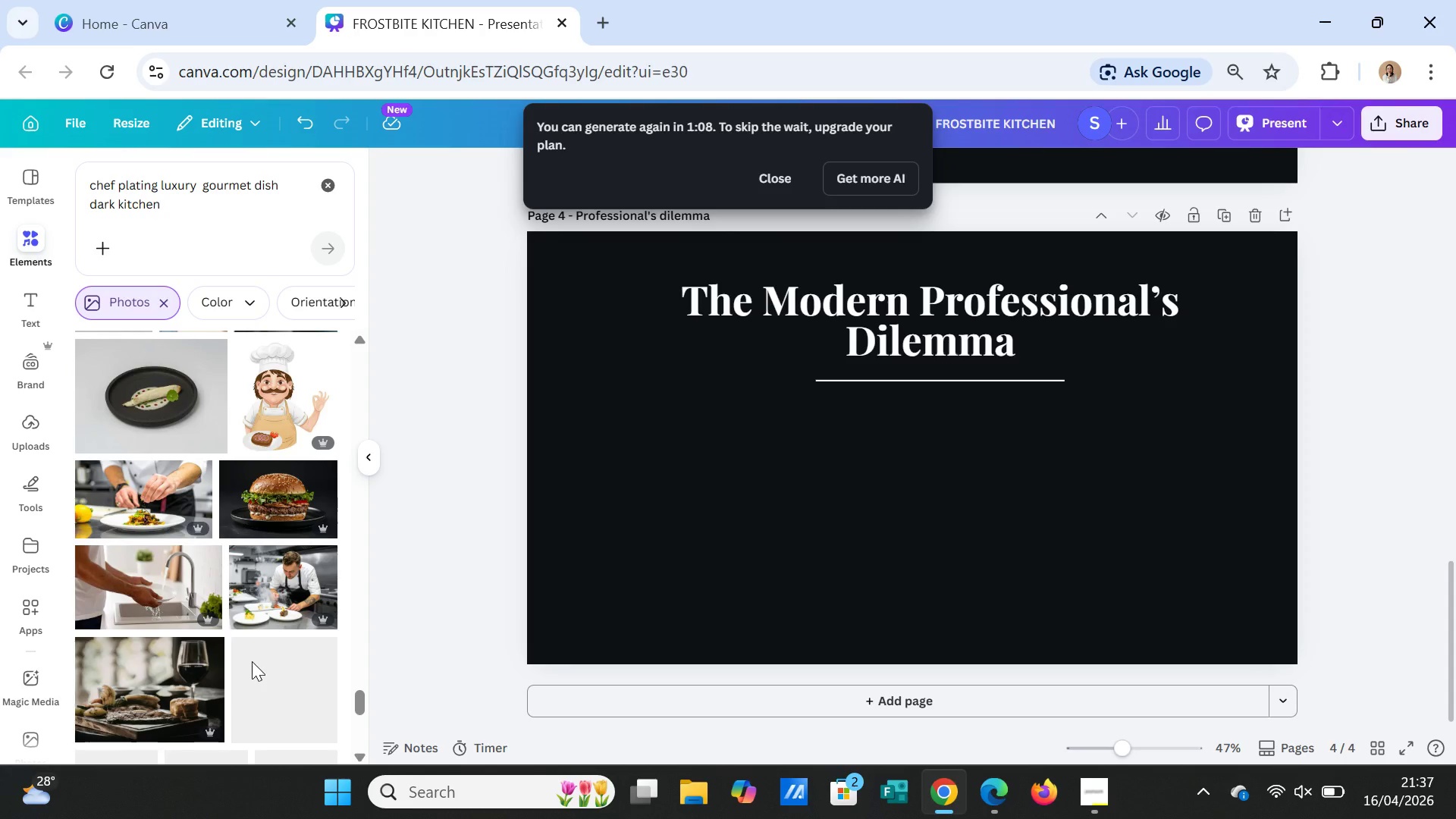 
left_click([262, 591])
 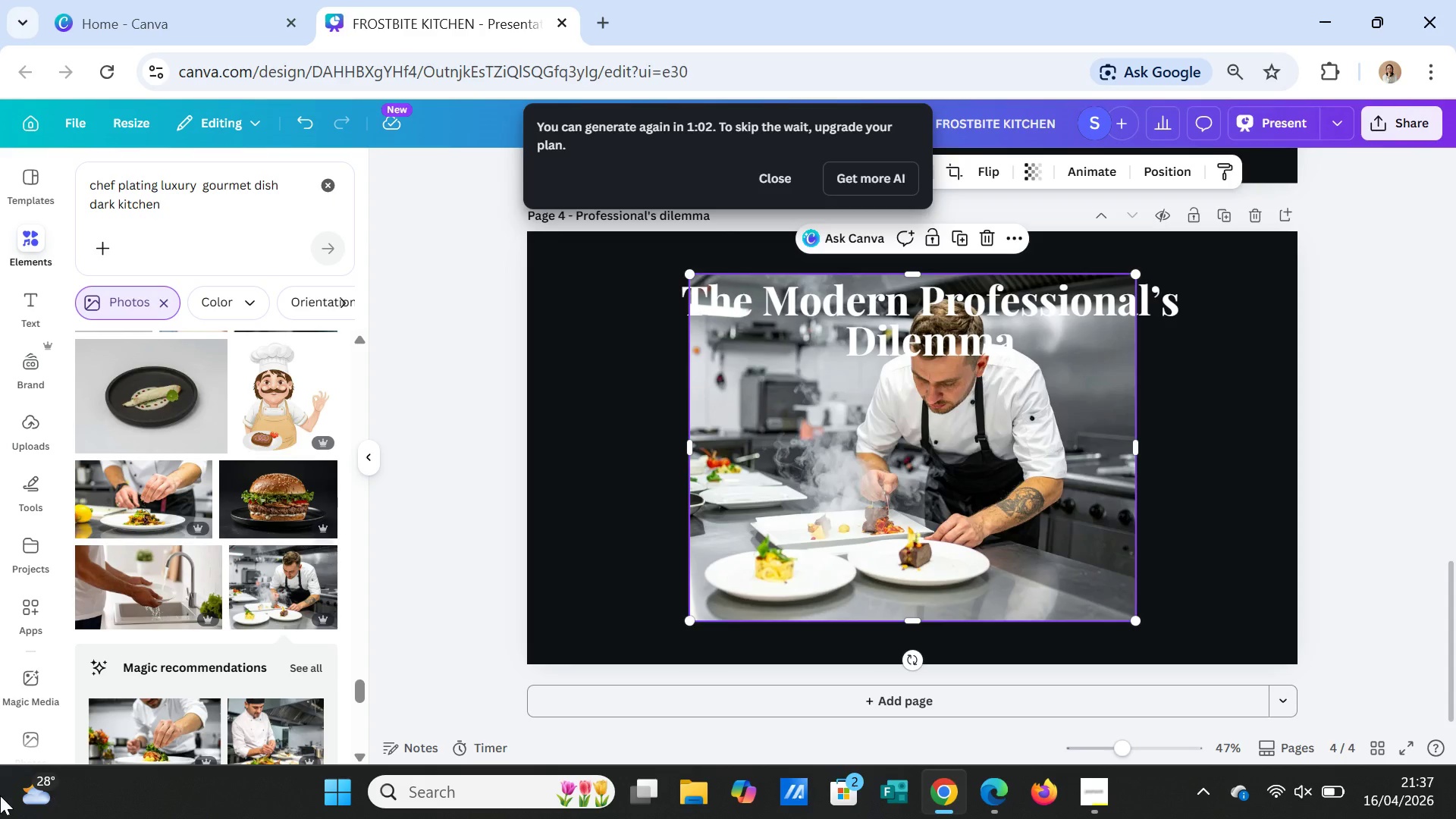 
wait(6.38)
 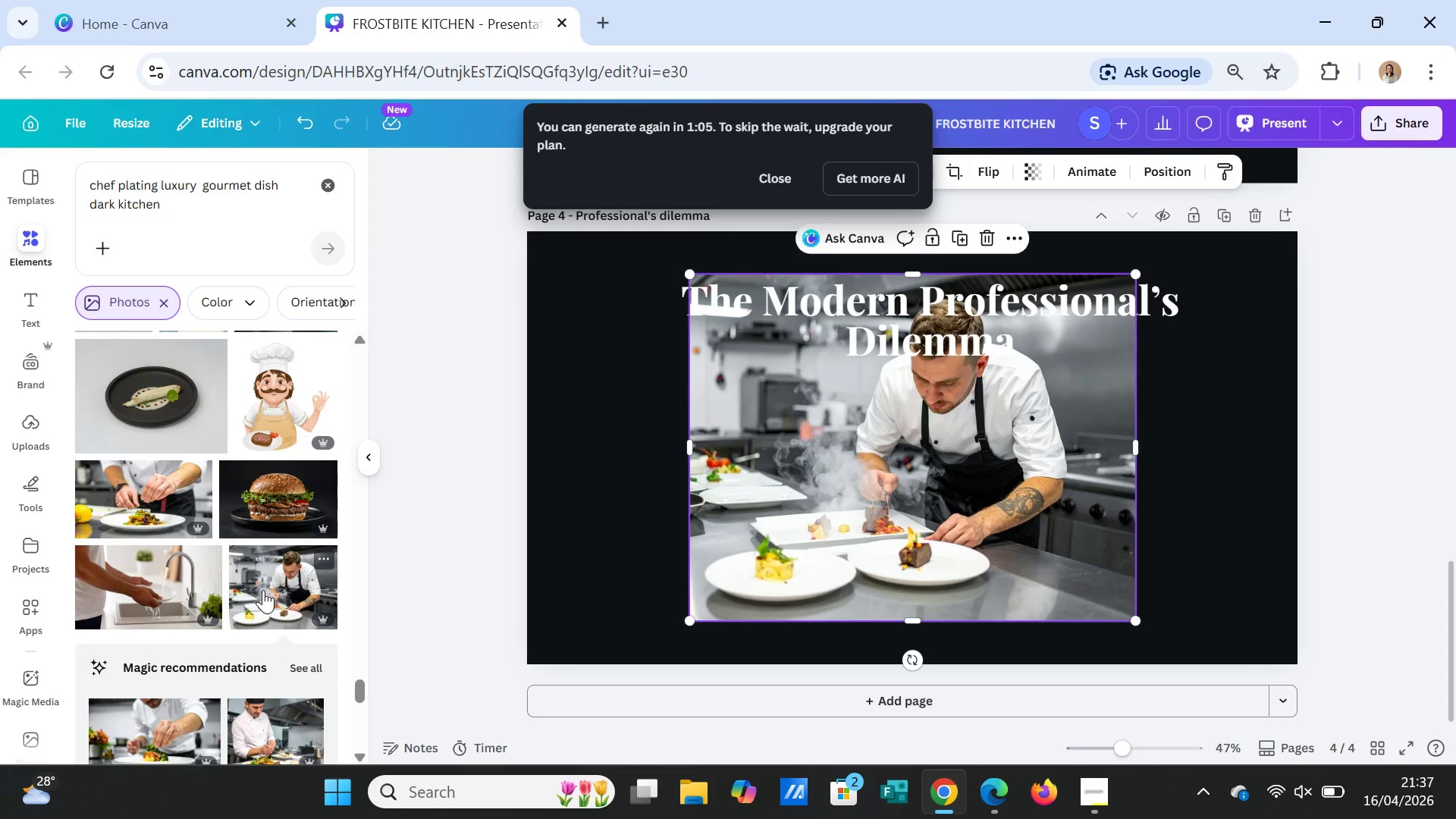 
left_click_drag(start_coordinate=[686, 444], to_coordinate=[522, 447])
 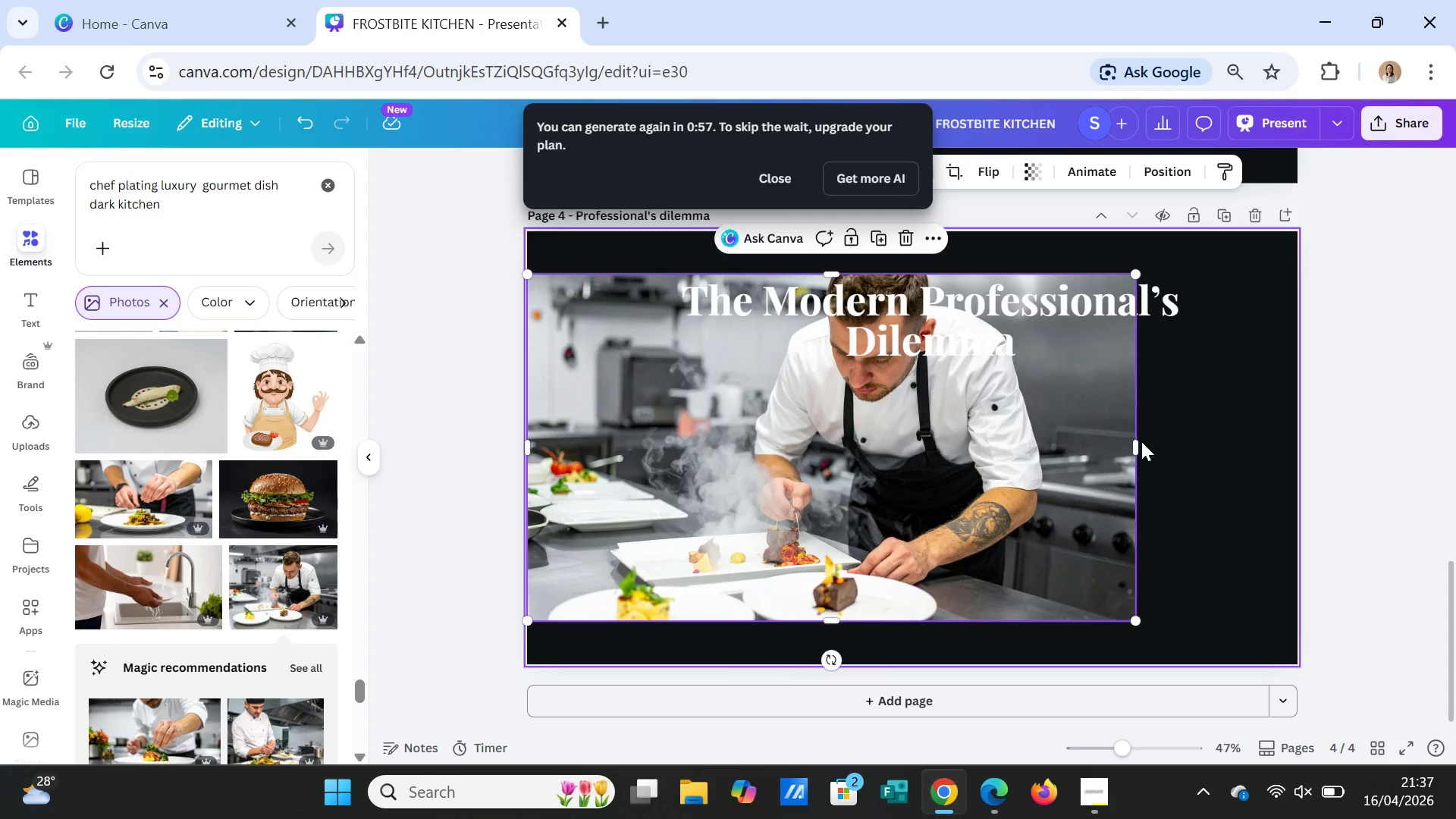 
left_click_drag(start_coordinate=[1137, 441], to_coordinate=[1298, 423])
 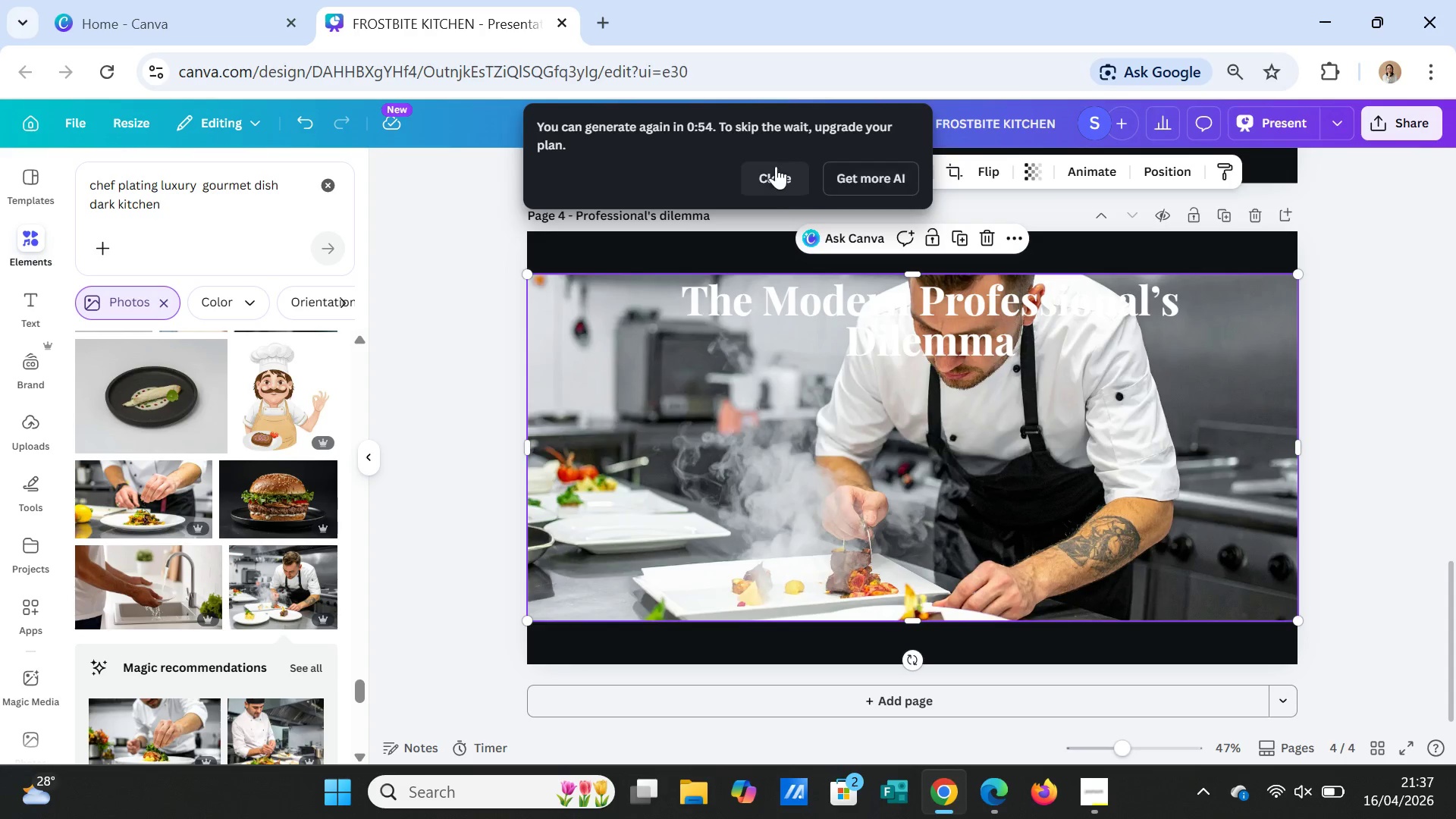 
left_click([775, 165])
 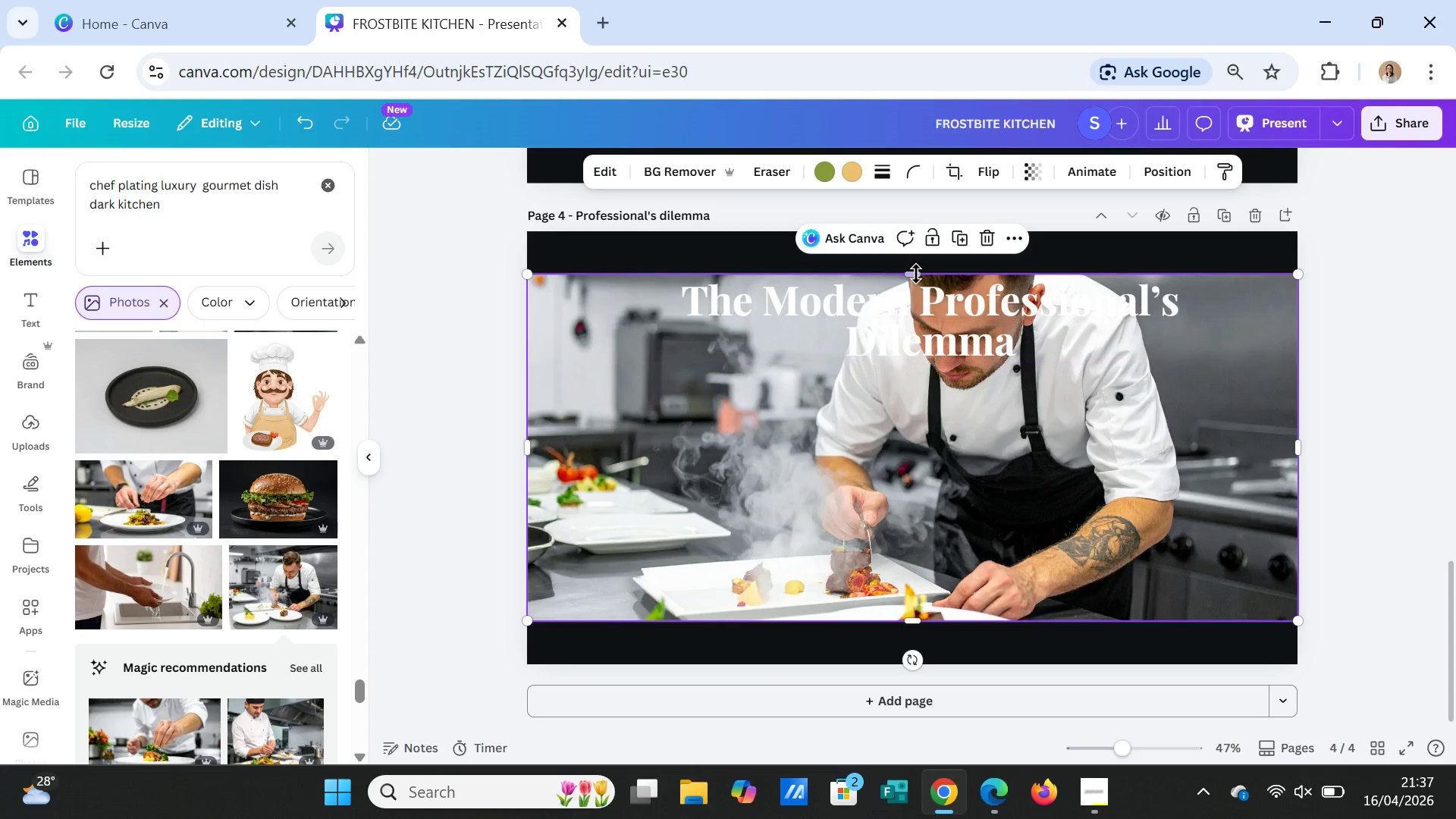 
left_click_drag(start_coordinate=[916, 274], to_coordinate=[916, 234])
 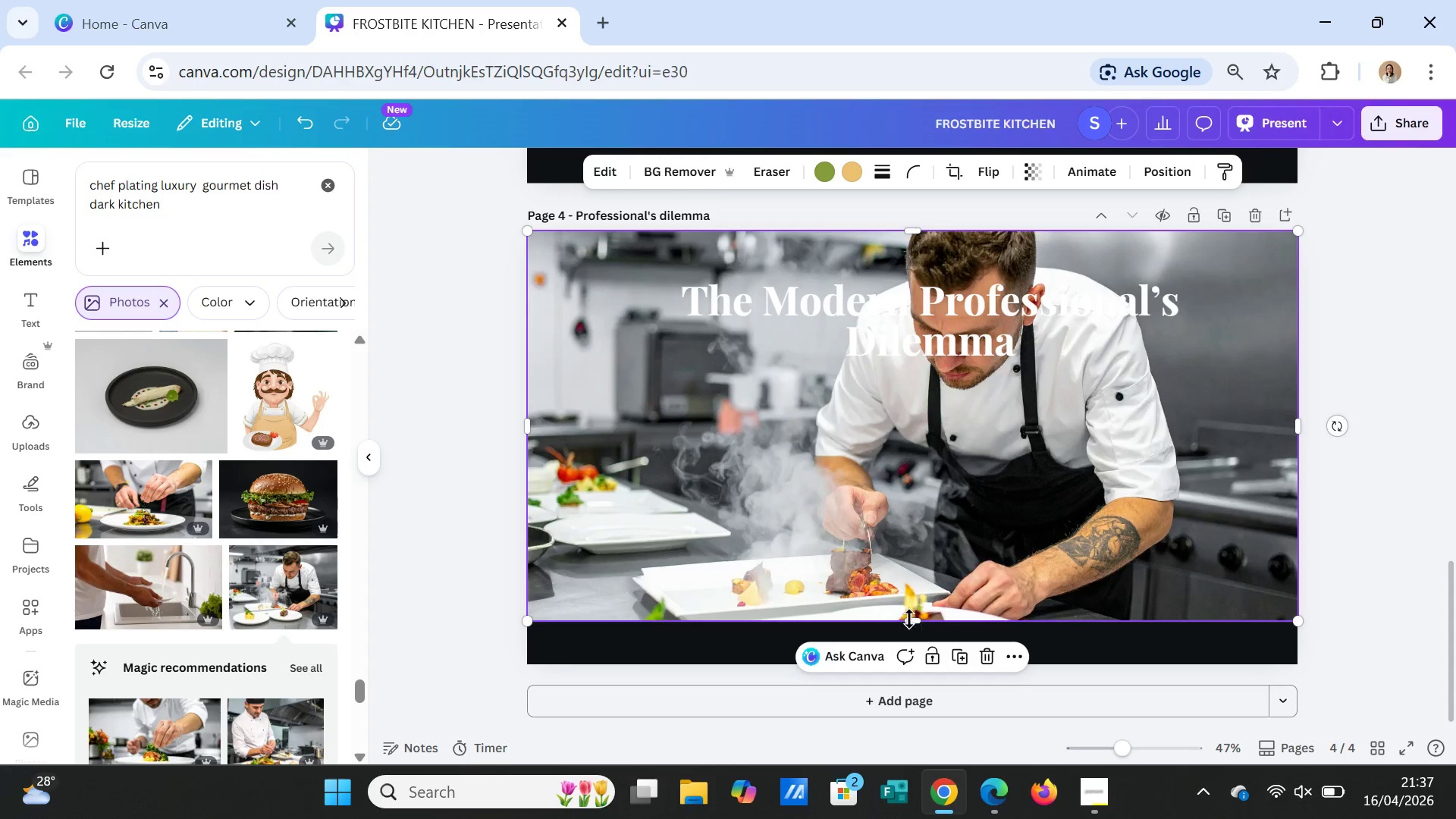 
left_click_drag(start_coordinate=[907, 619], to_coordinate=[908, 659])
 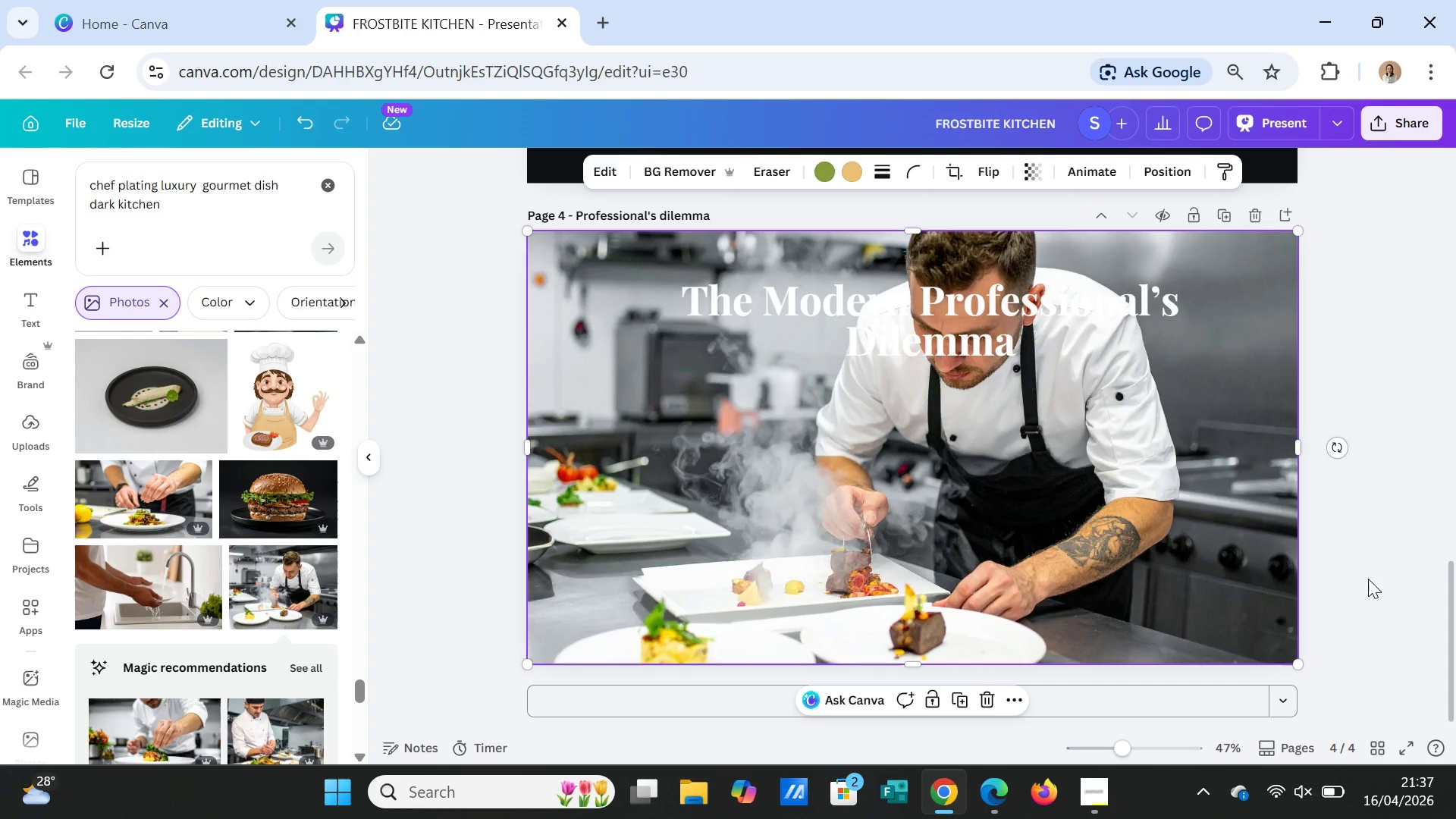 
left_click([1368, 579])
 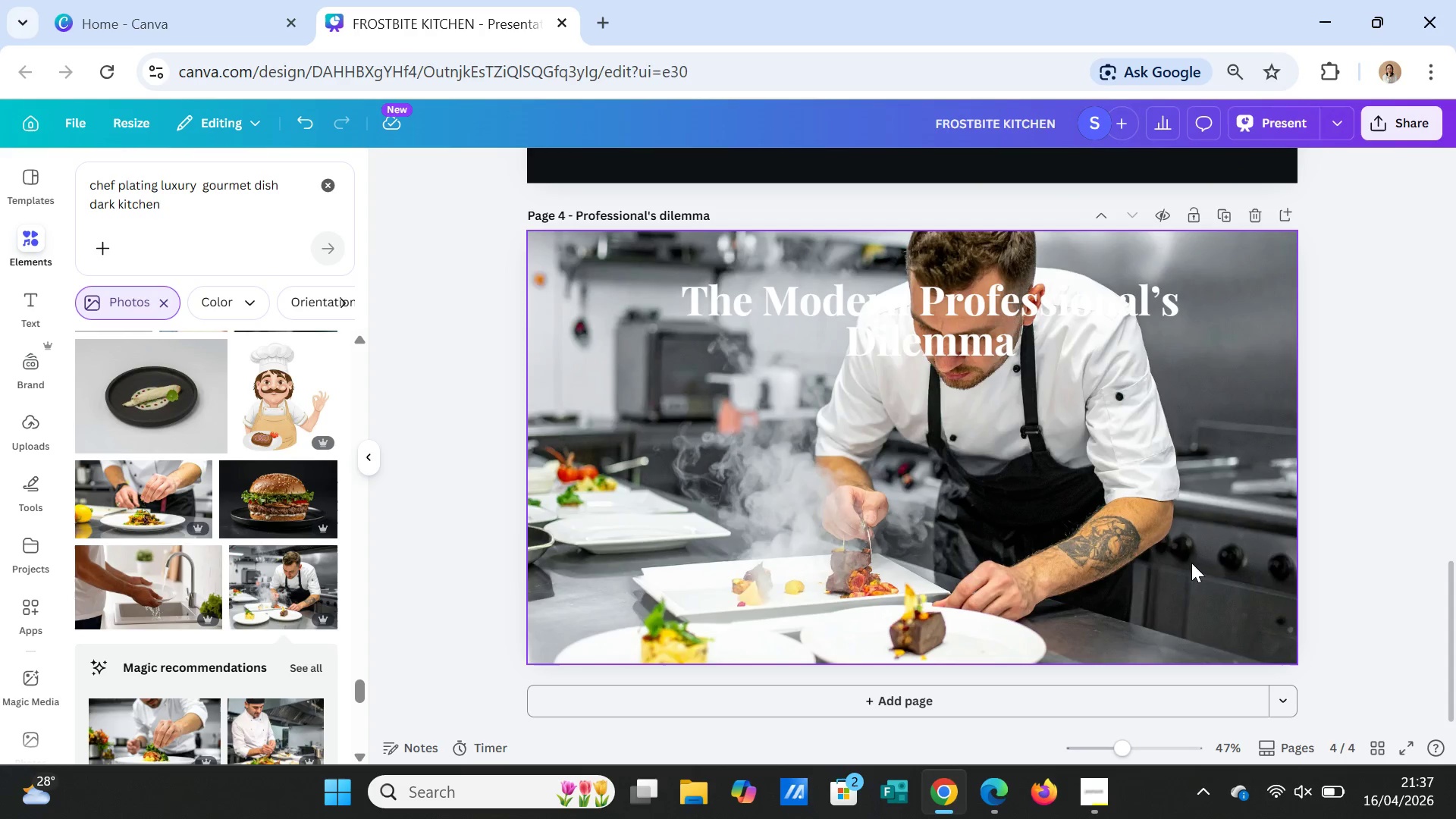 
left_click([1167, 554])
 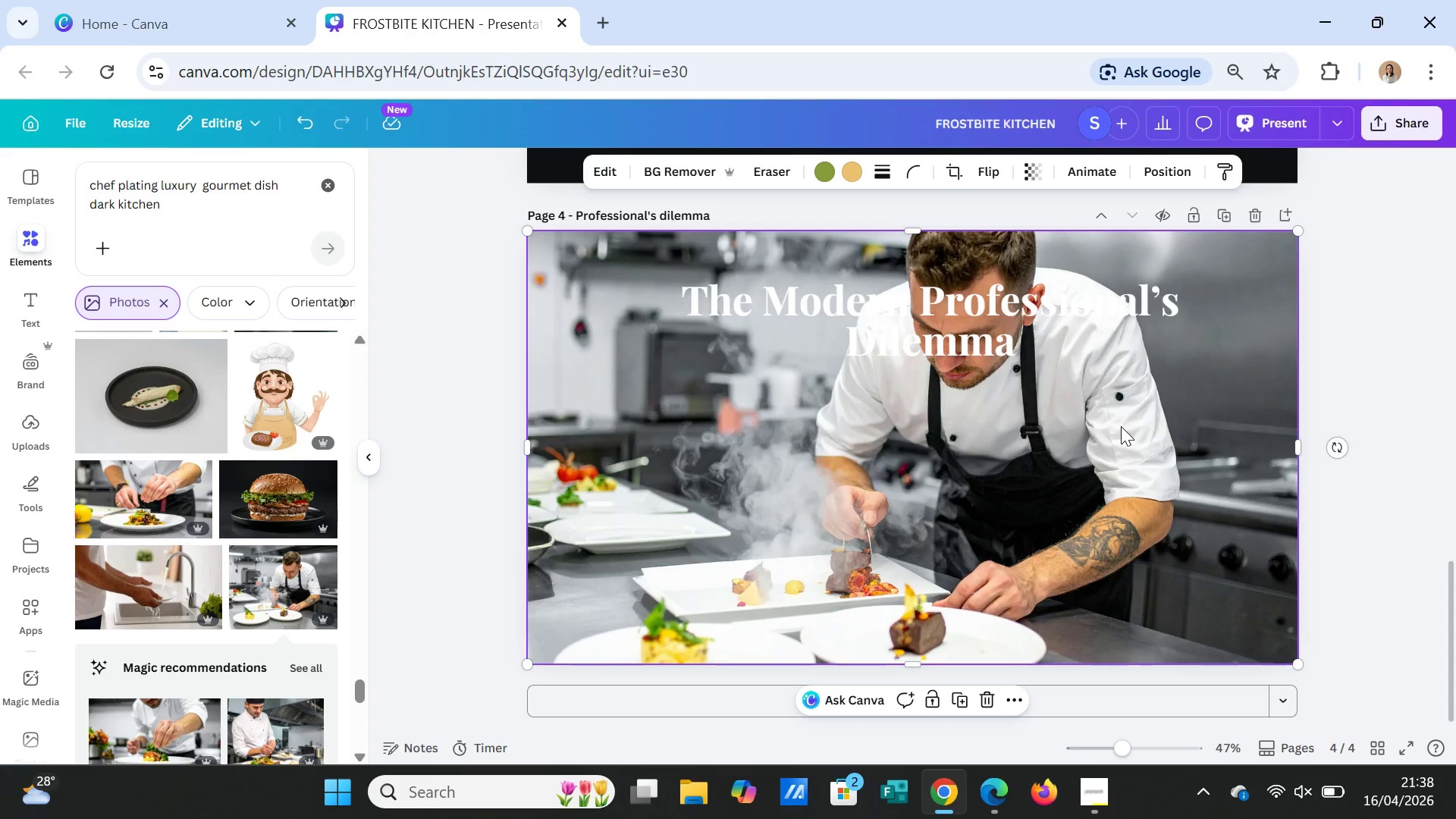 
right_click([1121, 426])
 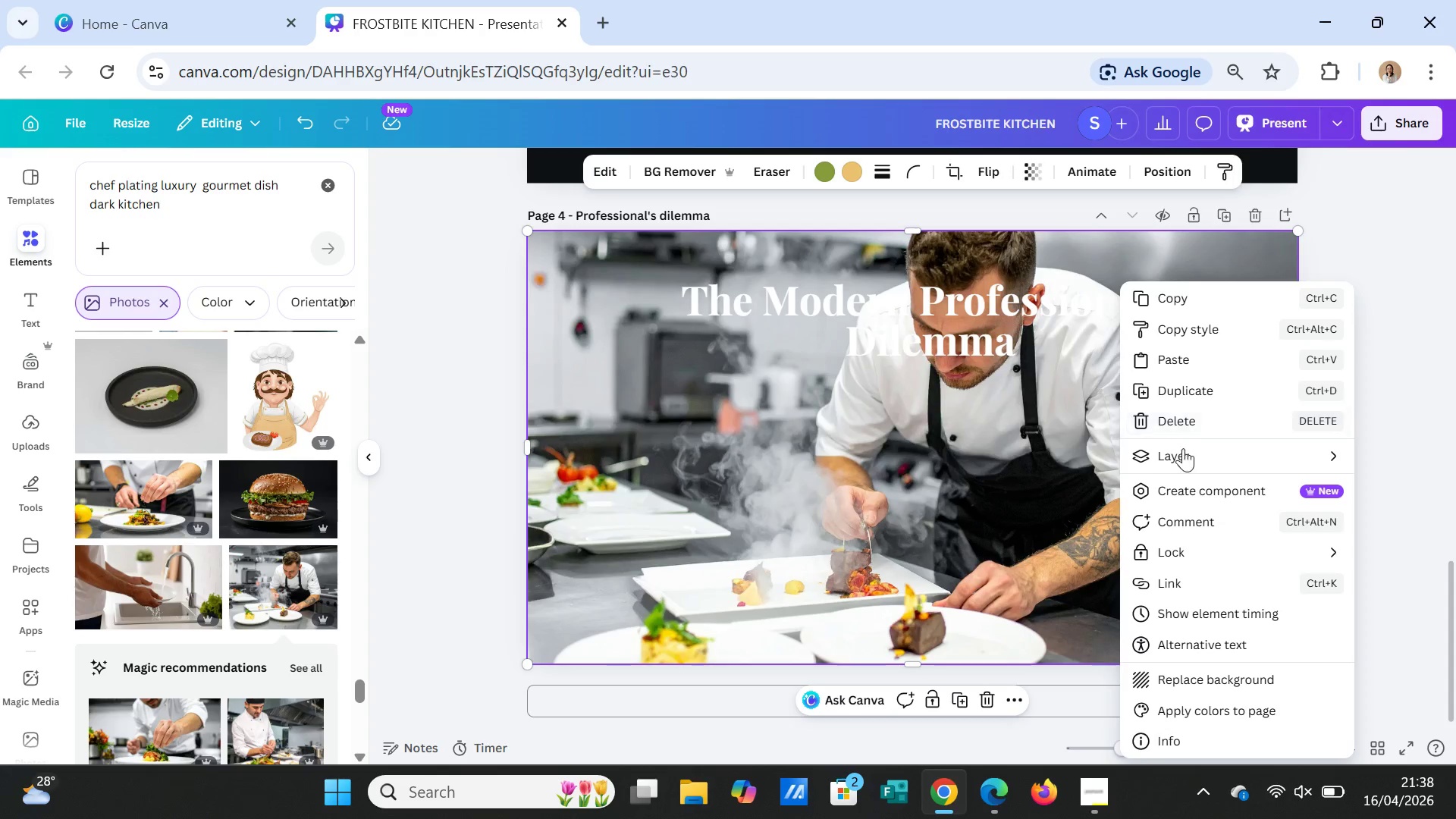 
left_click([1186, 452])
 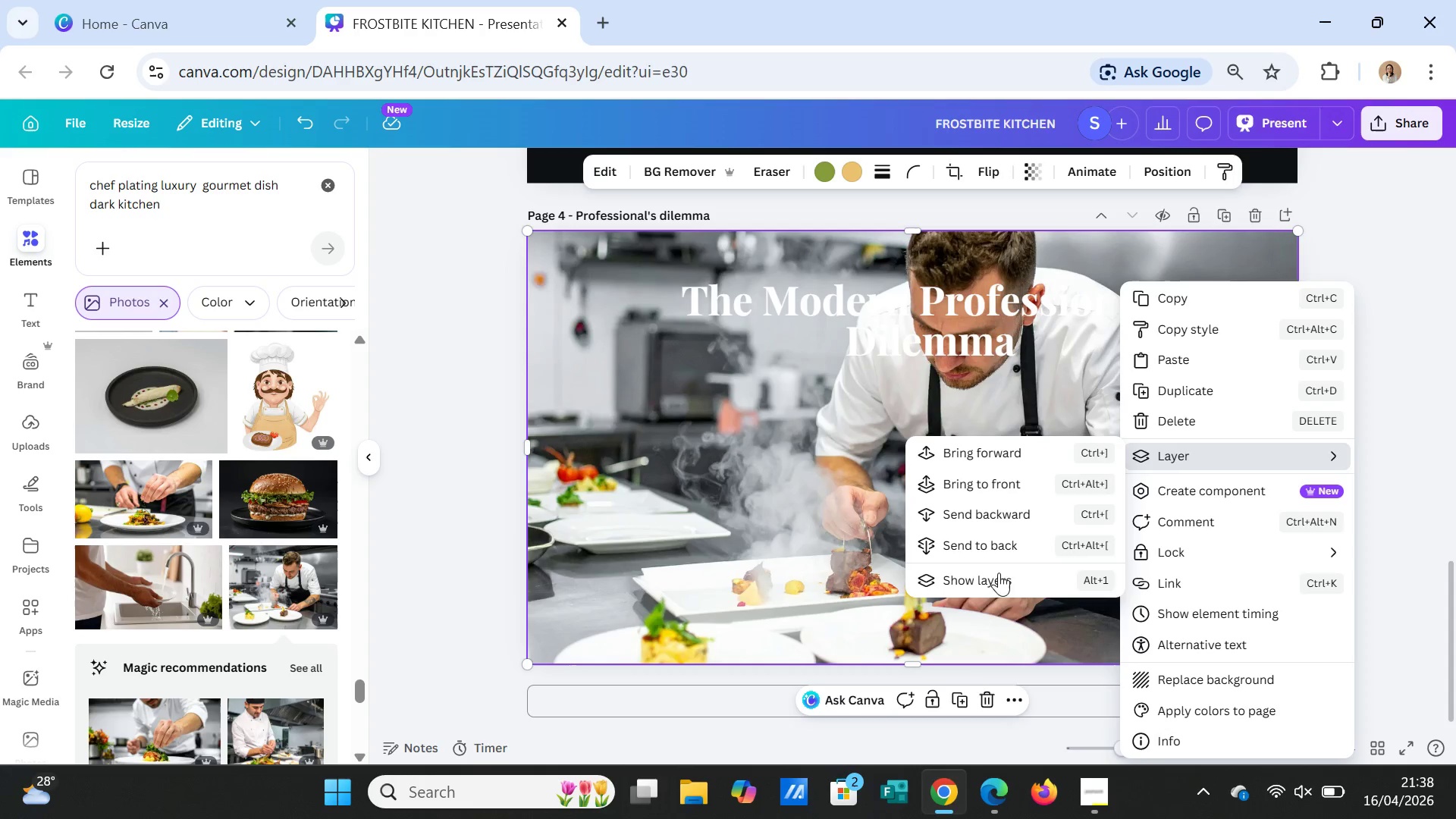 
left_click([994, 580])
 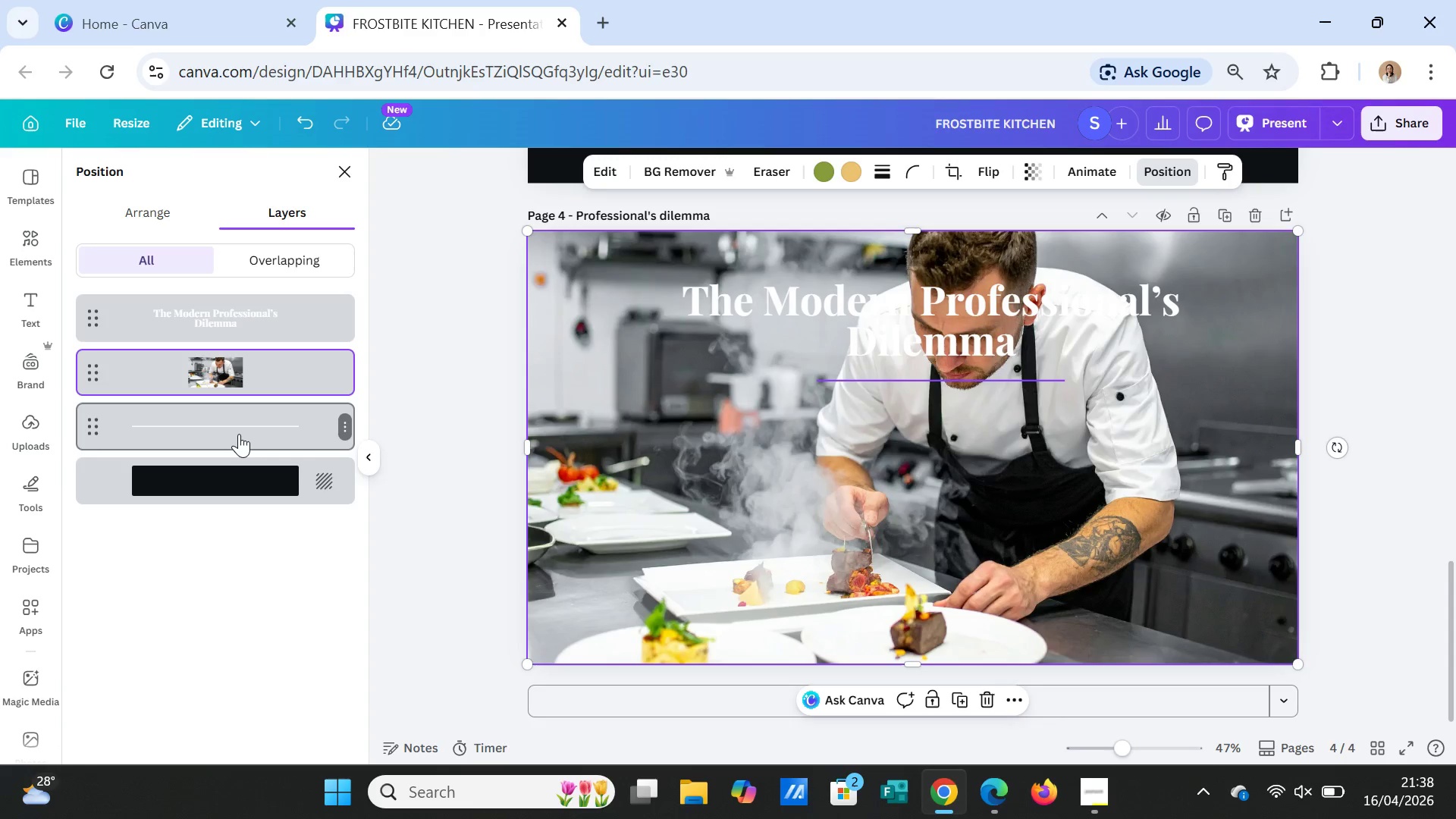 
left_click_drag(start_coordinate=[239, 431], to_coordinate=[239, 336])
 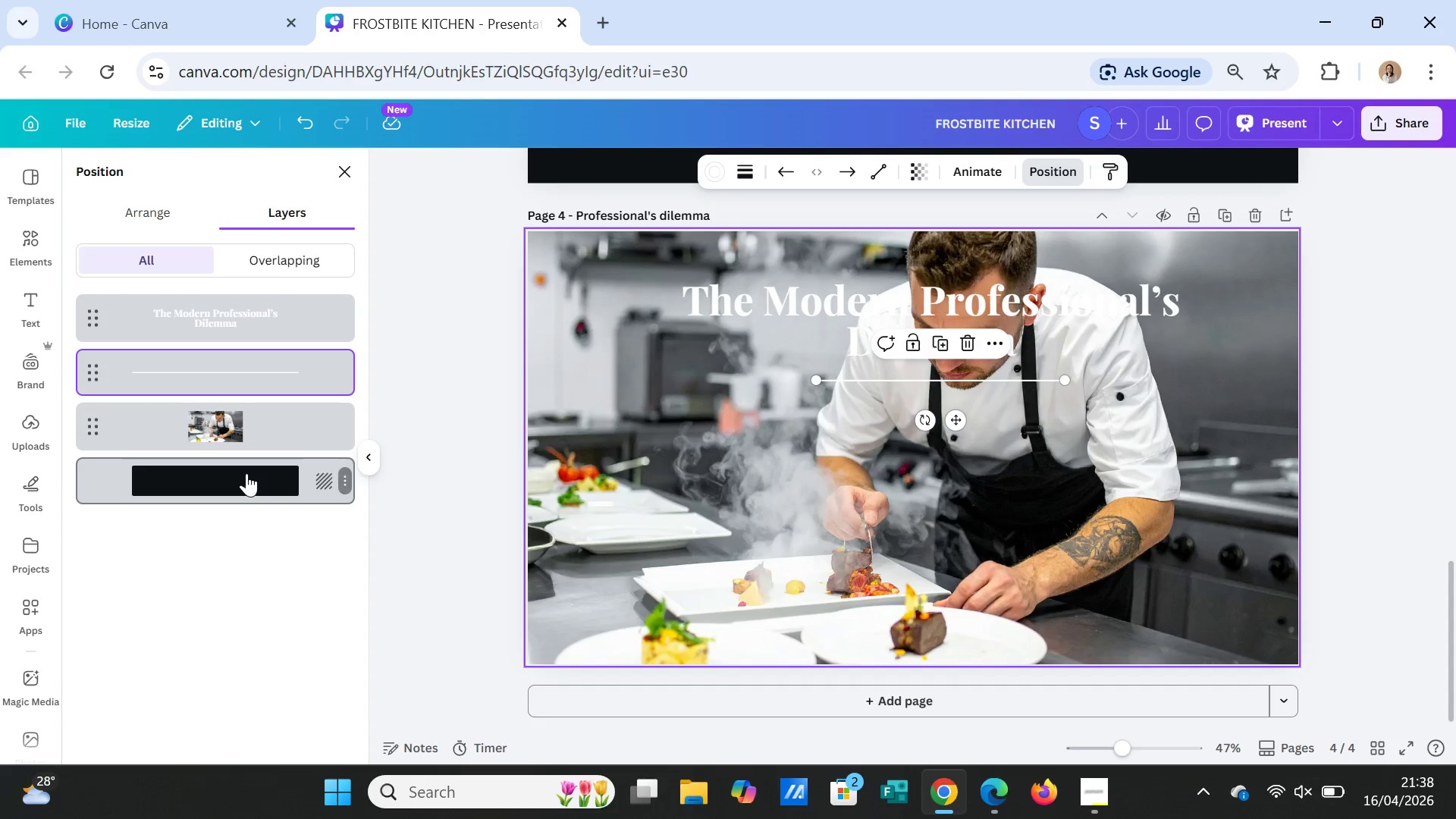 
left_click_drag(start_coordinate=[246, 473], to_coordinate=[236, 359])
 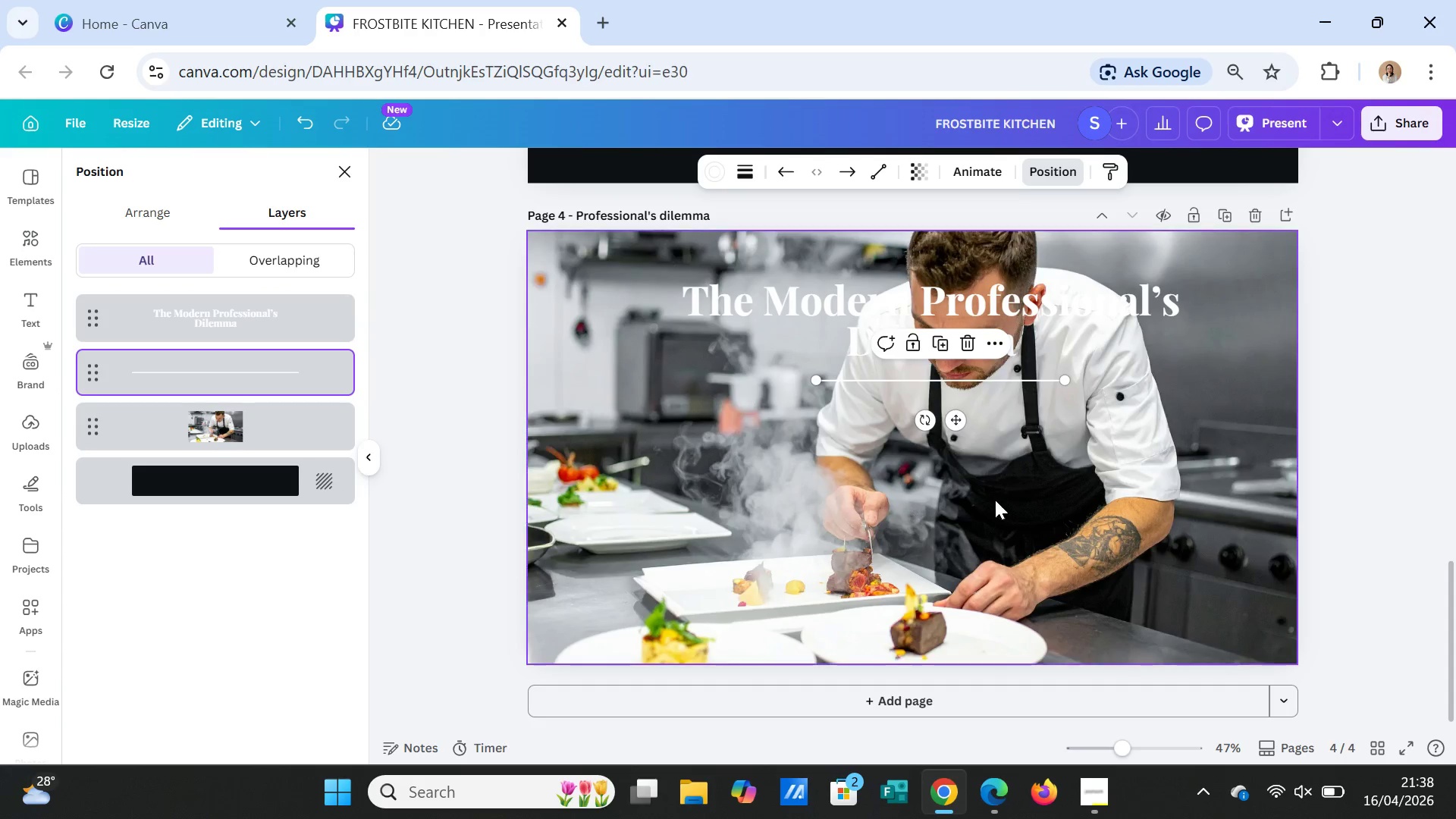 
left_click([1040, 494])
 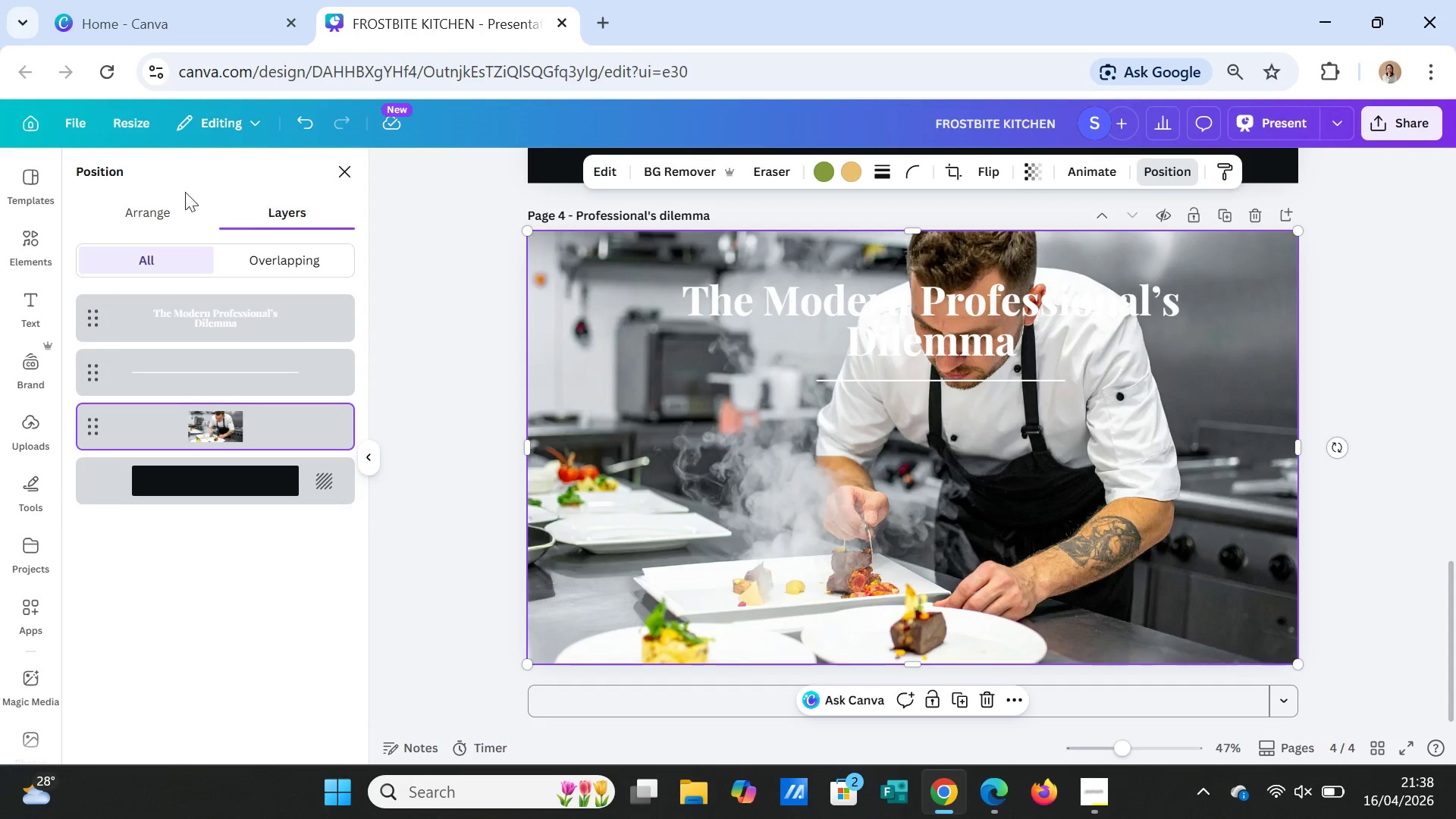 
left_click([338, 163])
 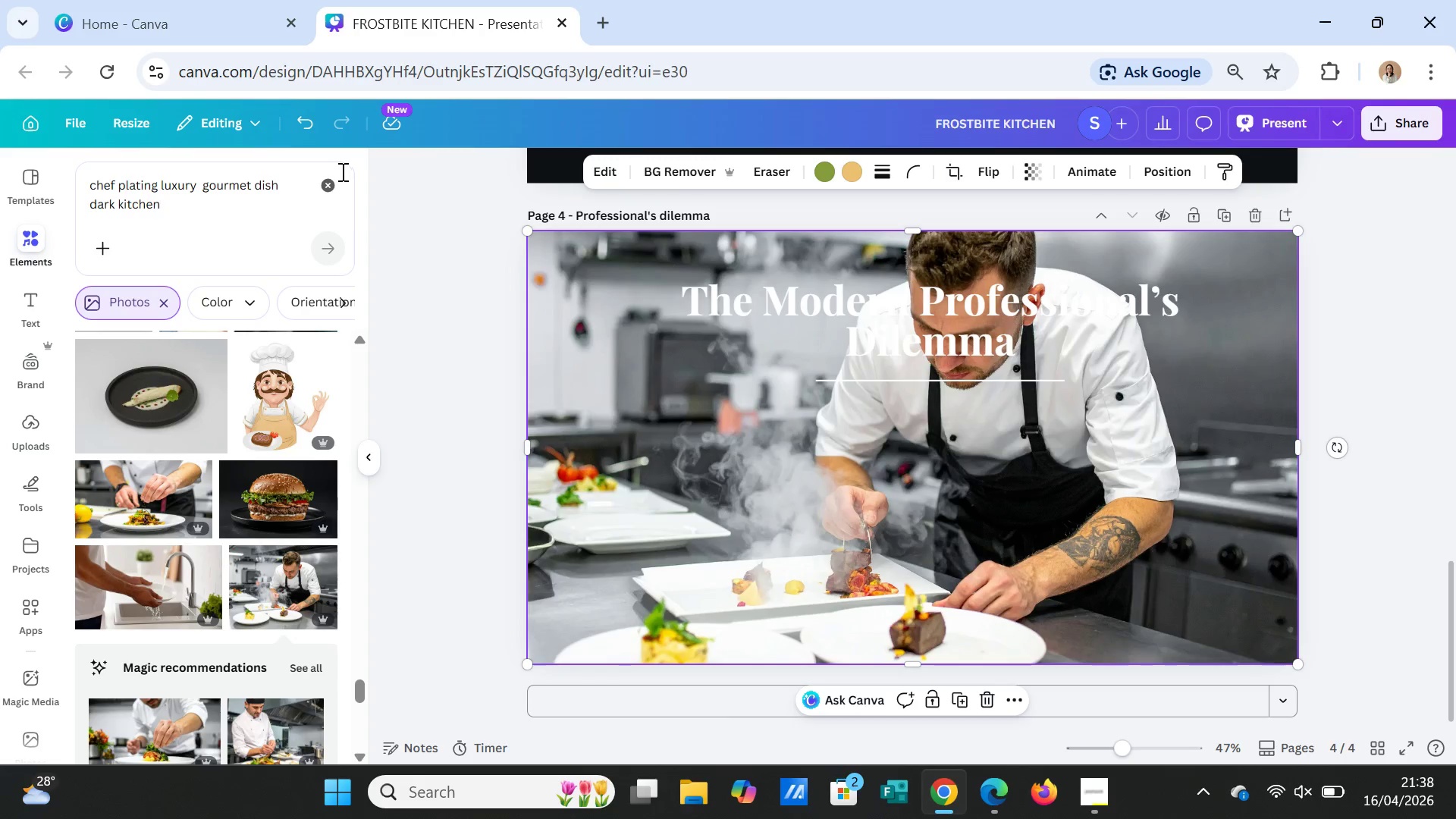 
left_click([330, 174])
 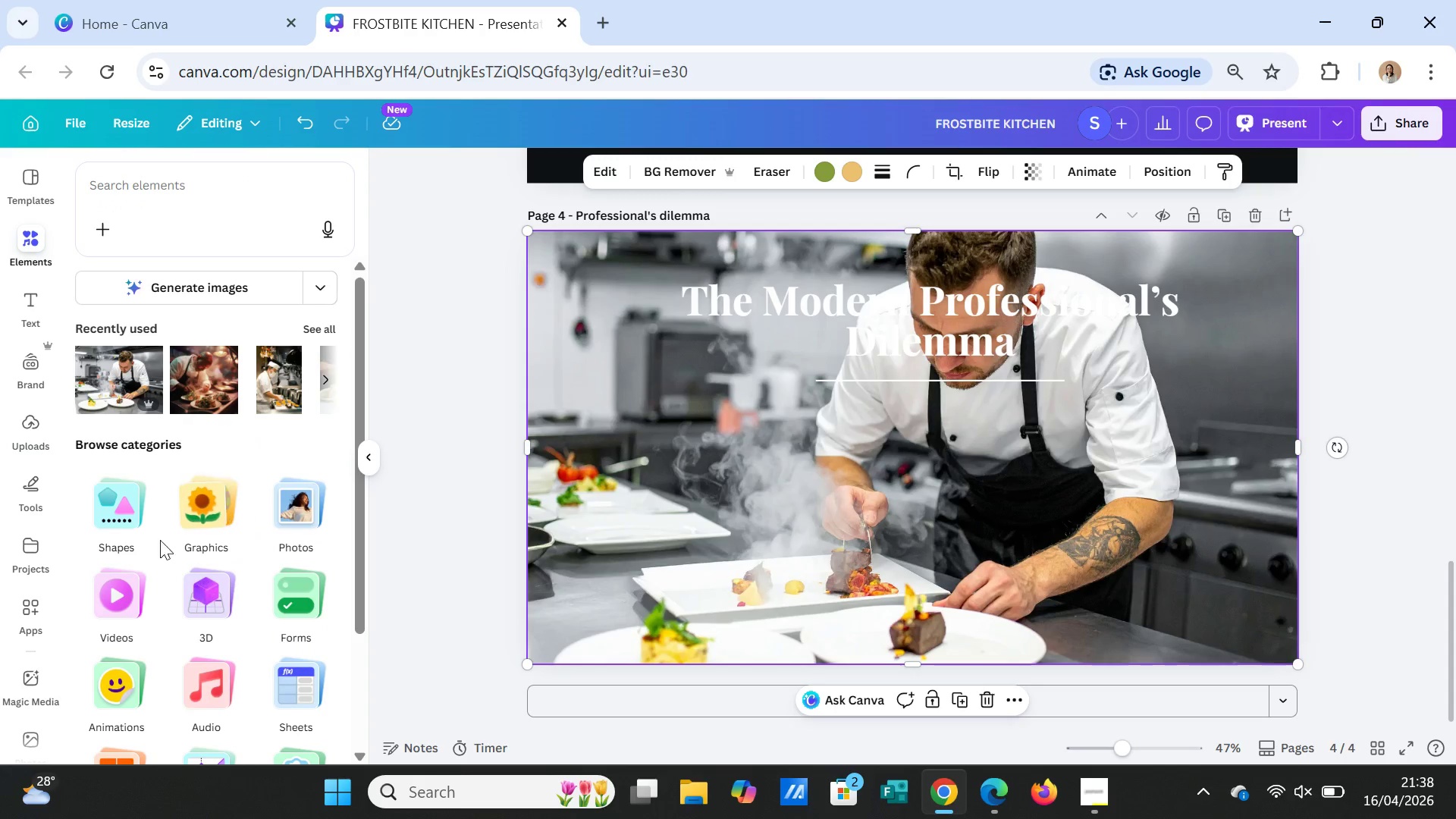 
left_click([114, 505])
 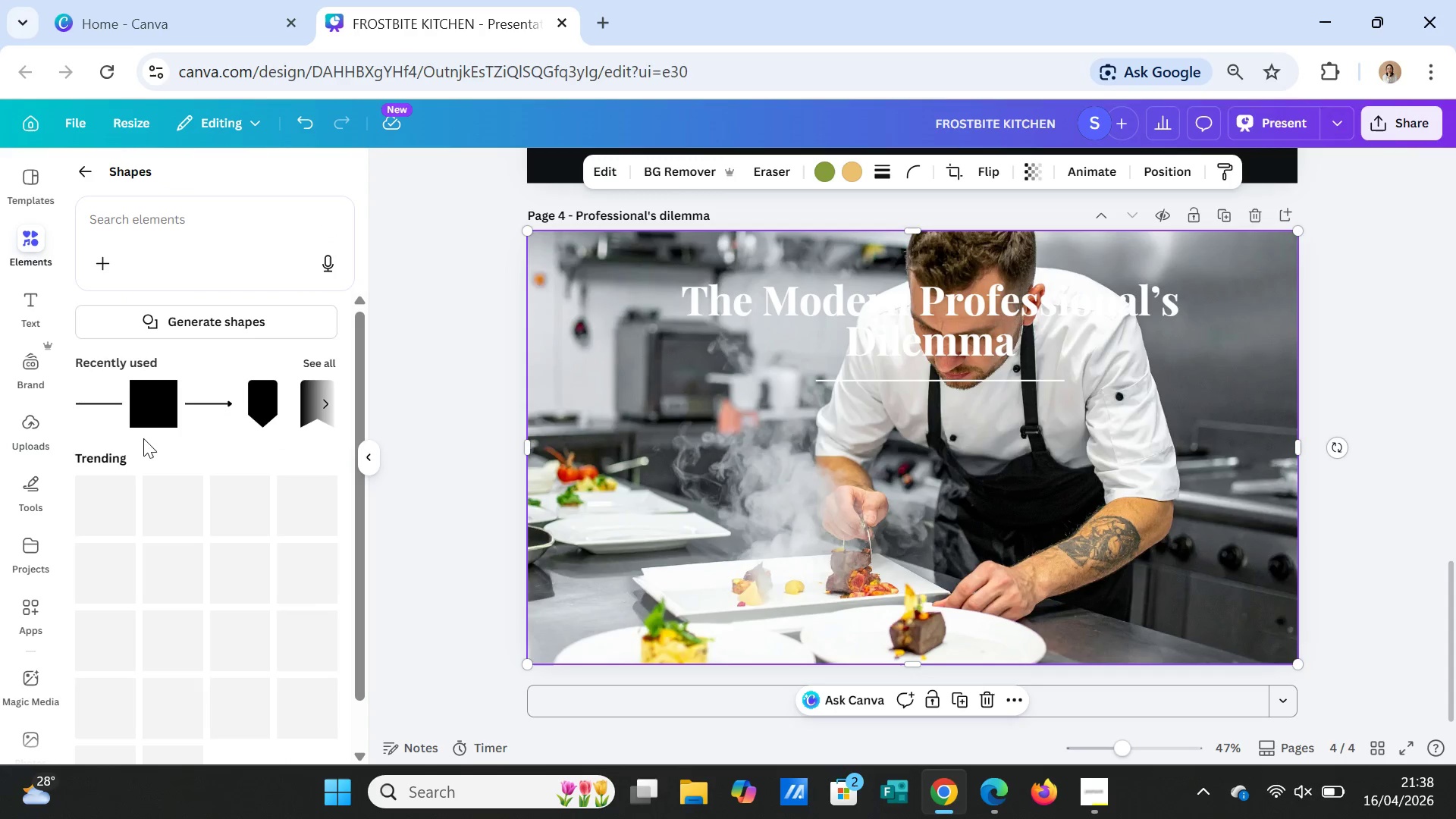 
left_click([149, 391])
 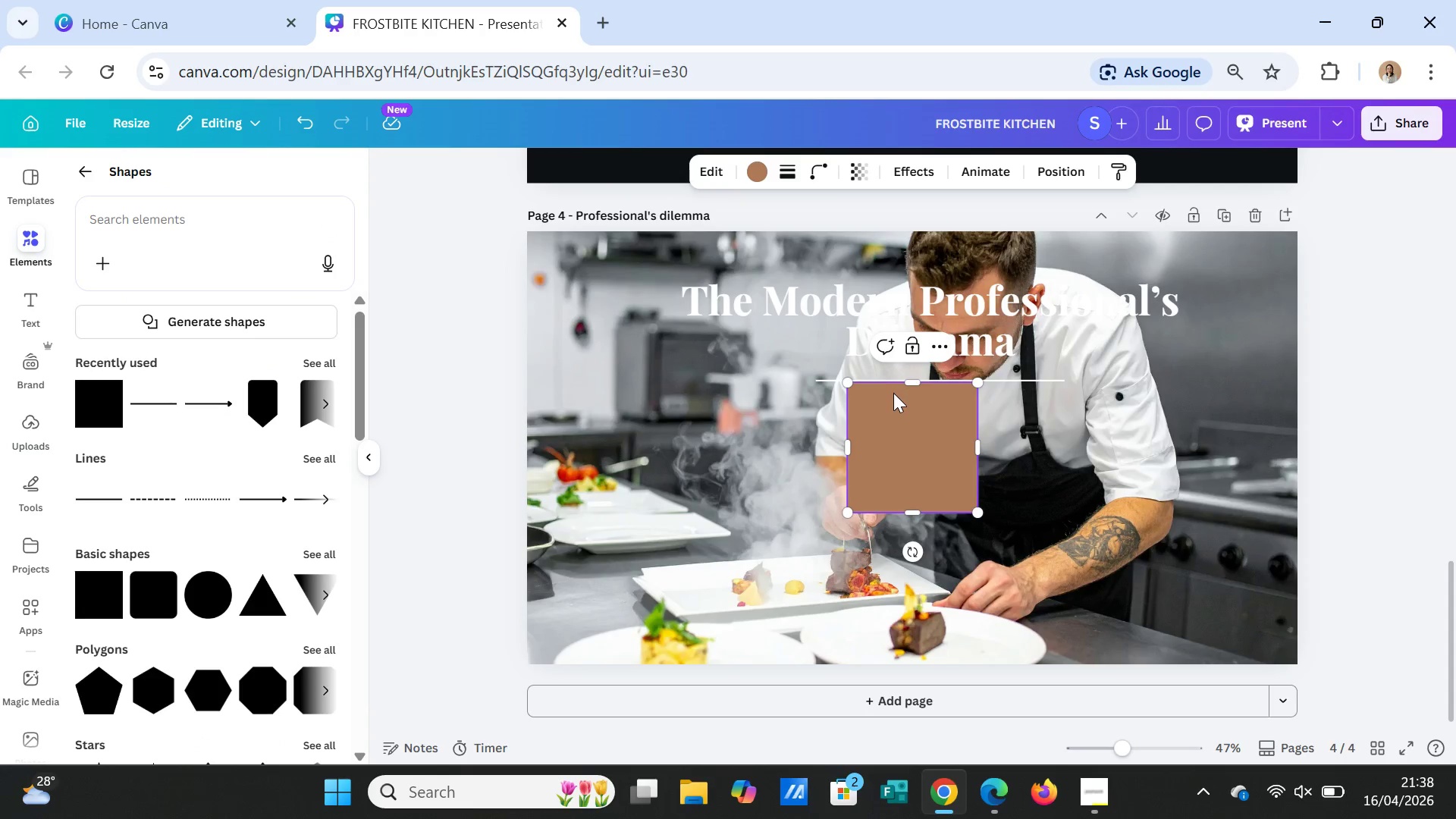 
left_click_drag(start_coordinate=[912, 381], to_coordinate=[912, 230])
 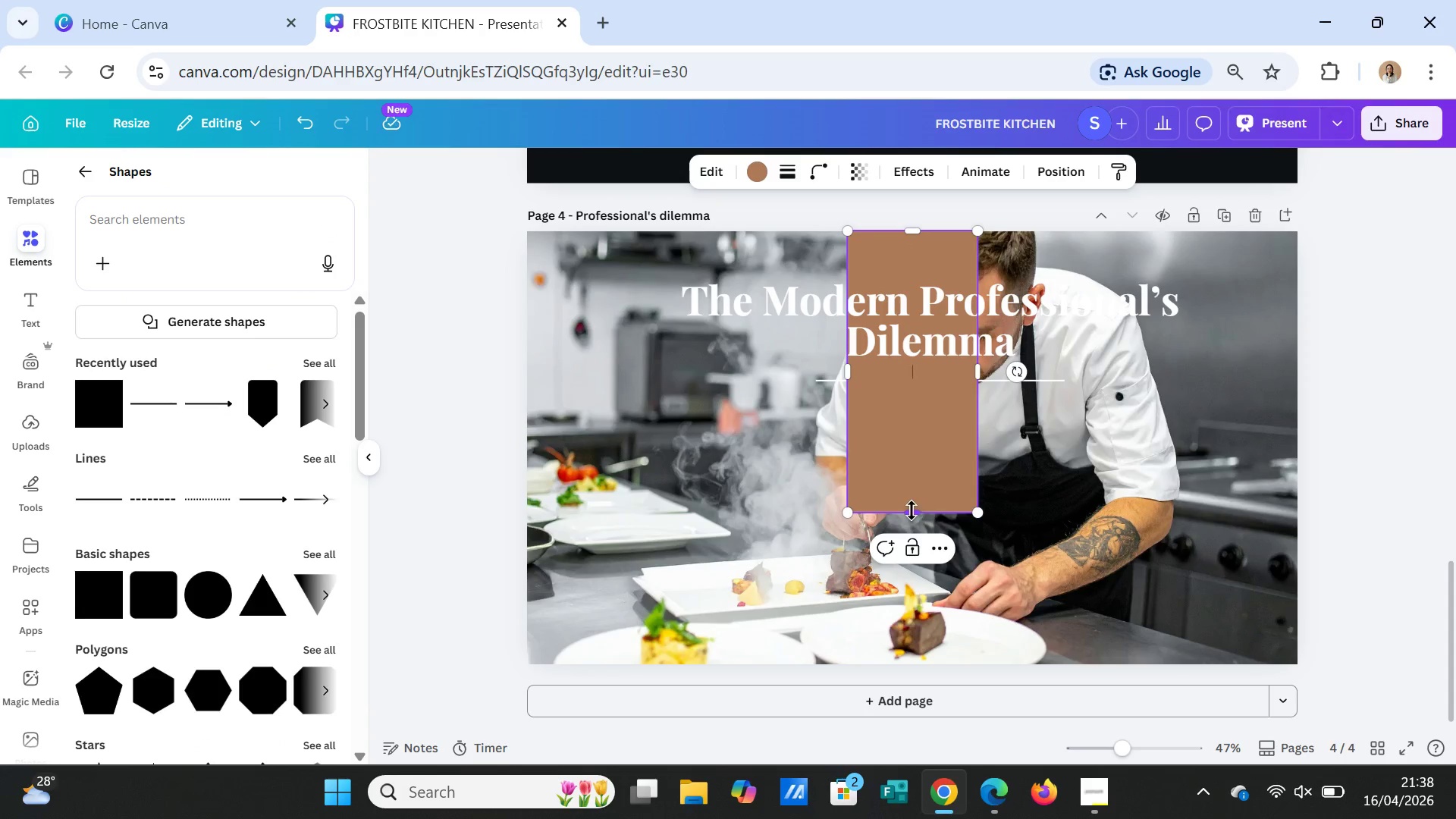 
left_click_drag(start_coordinate=[912, 510], to_coordinate=[911, 661])
 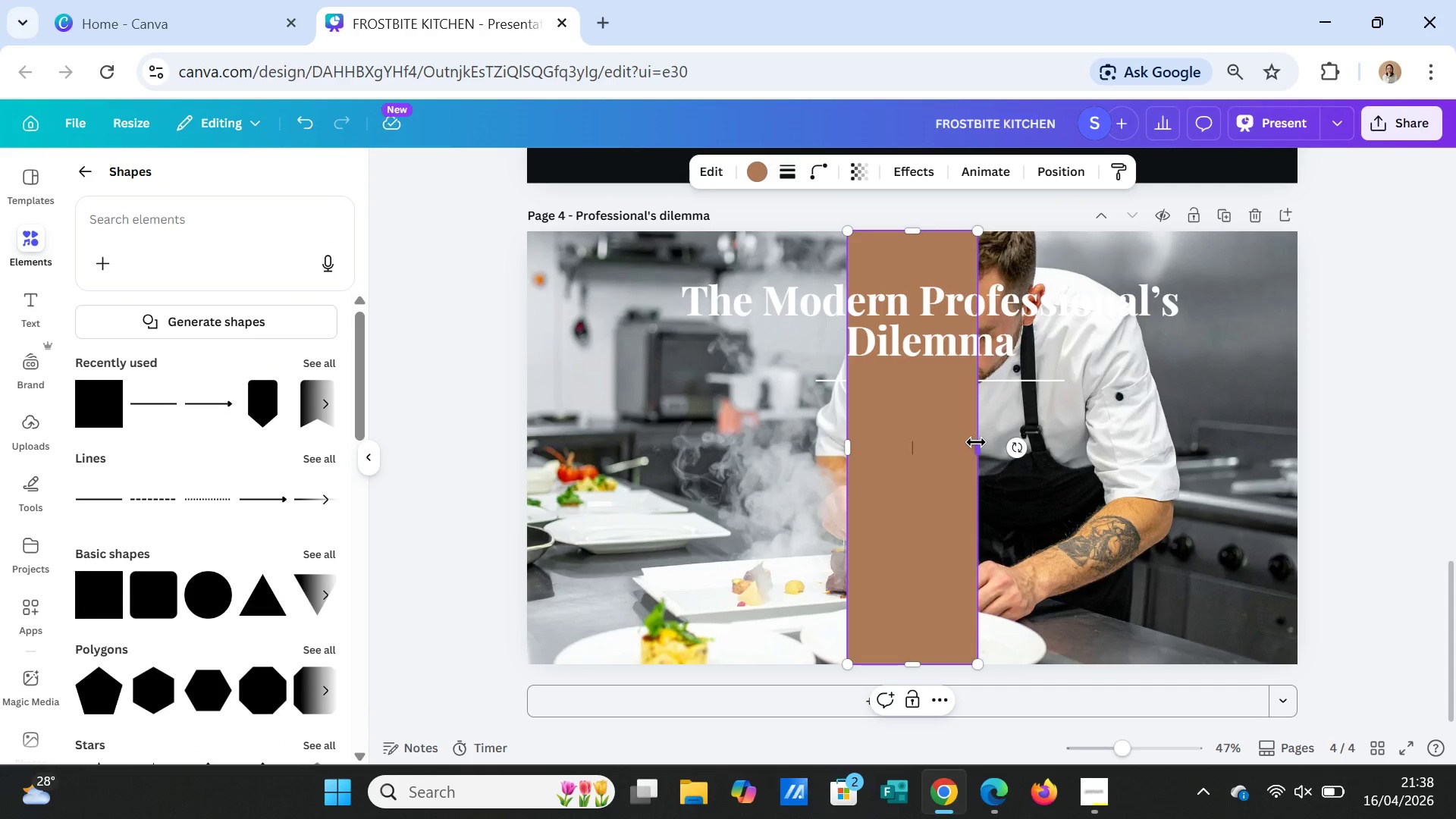 
left_click_drag(start_coordinate=[976, 442], to_coordinate=[1297, 437])
 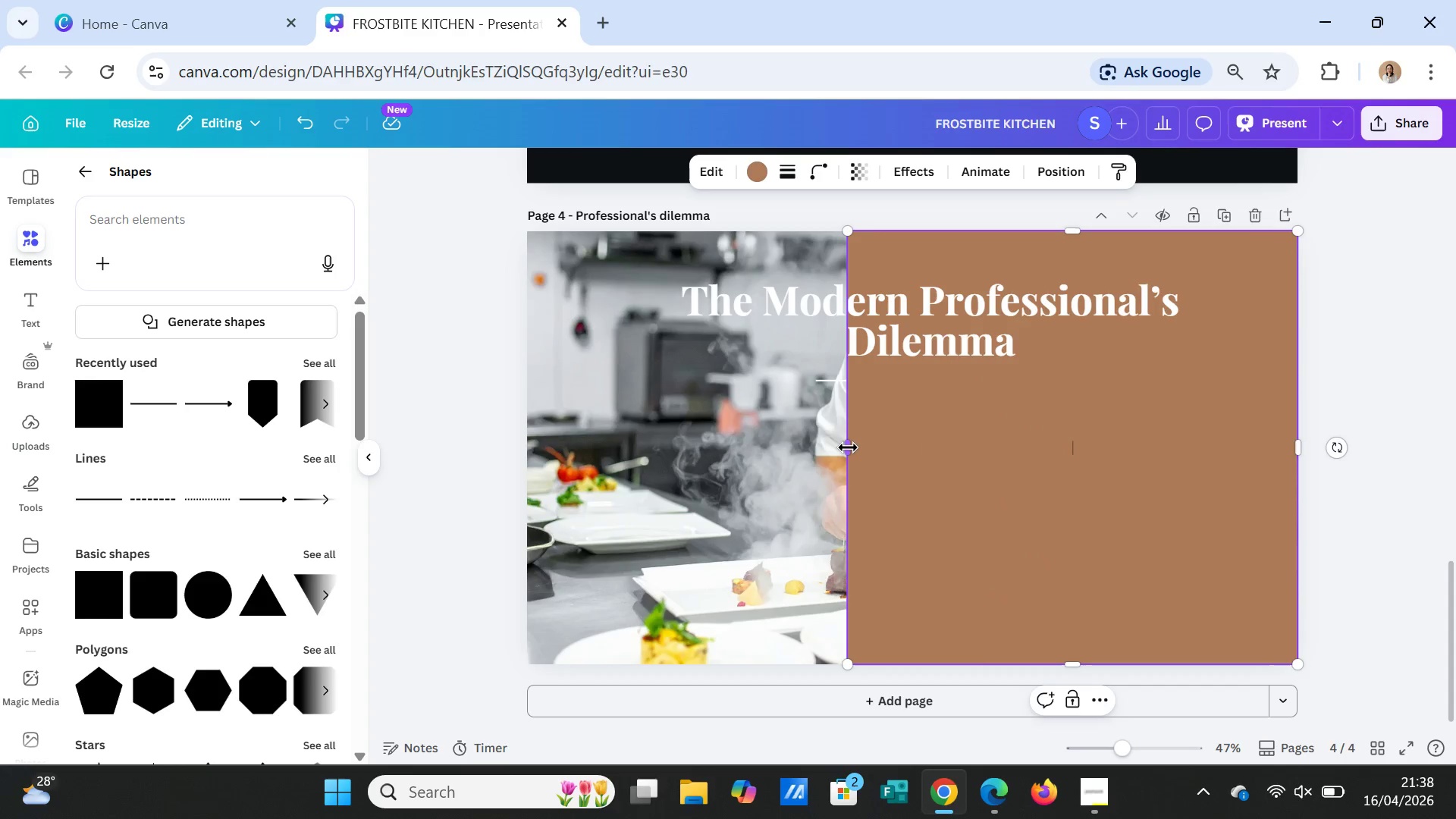 
left_click_drag(start_coordinate=[848, 447], to_coordinate=[526, 464])
 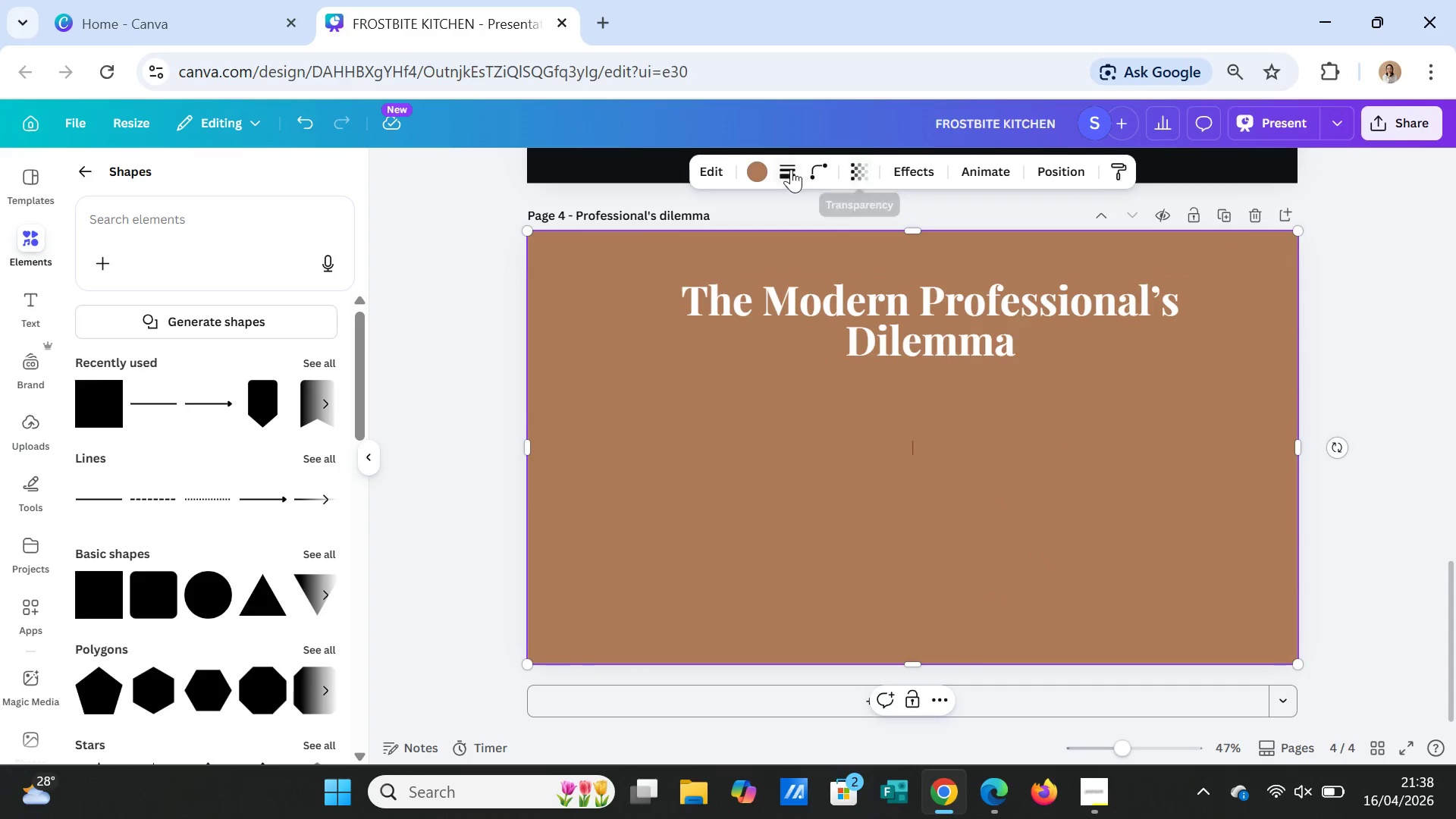 
left_click([759, 171])
 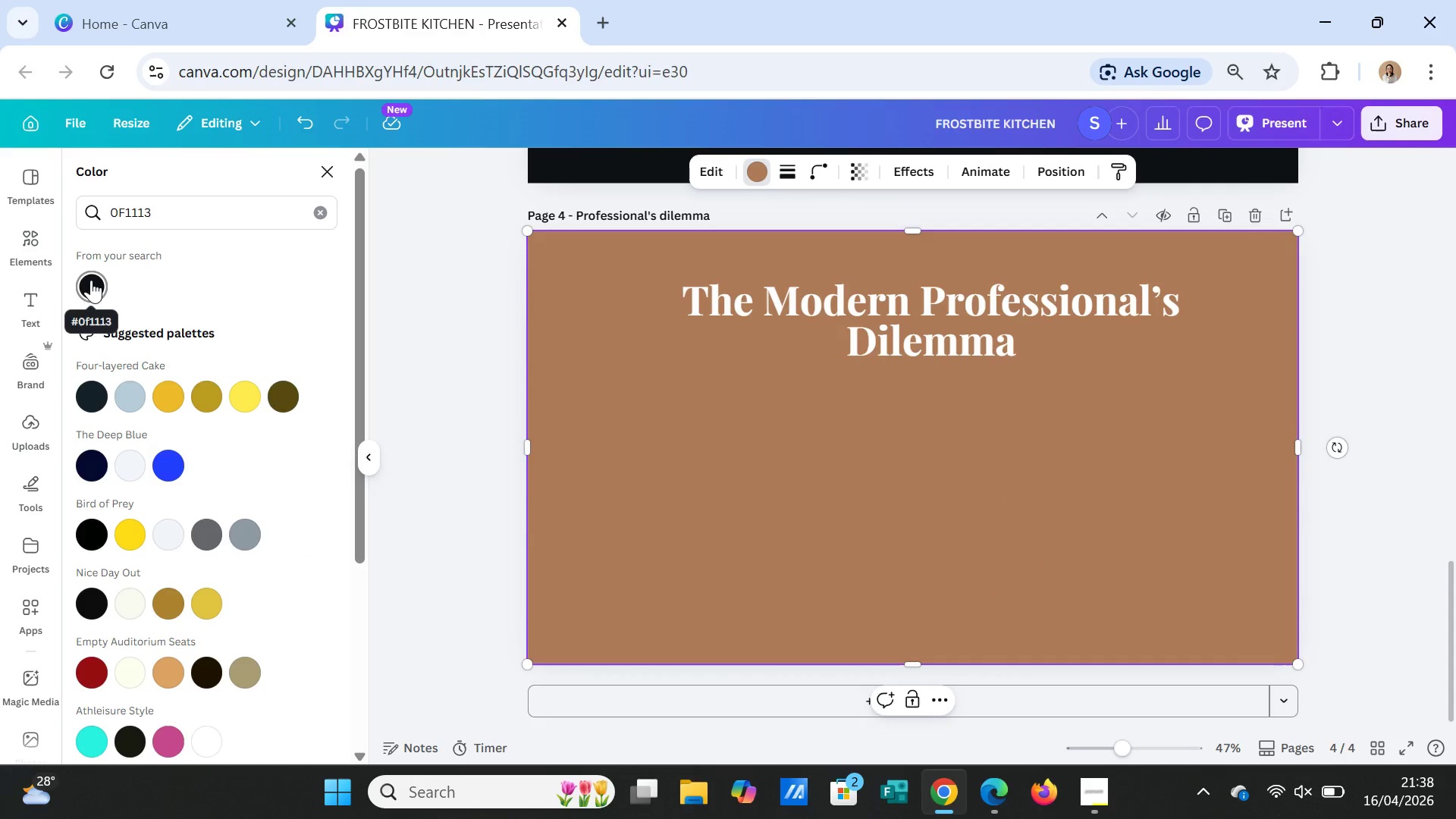 
mouse_move([98, 402])
 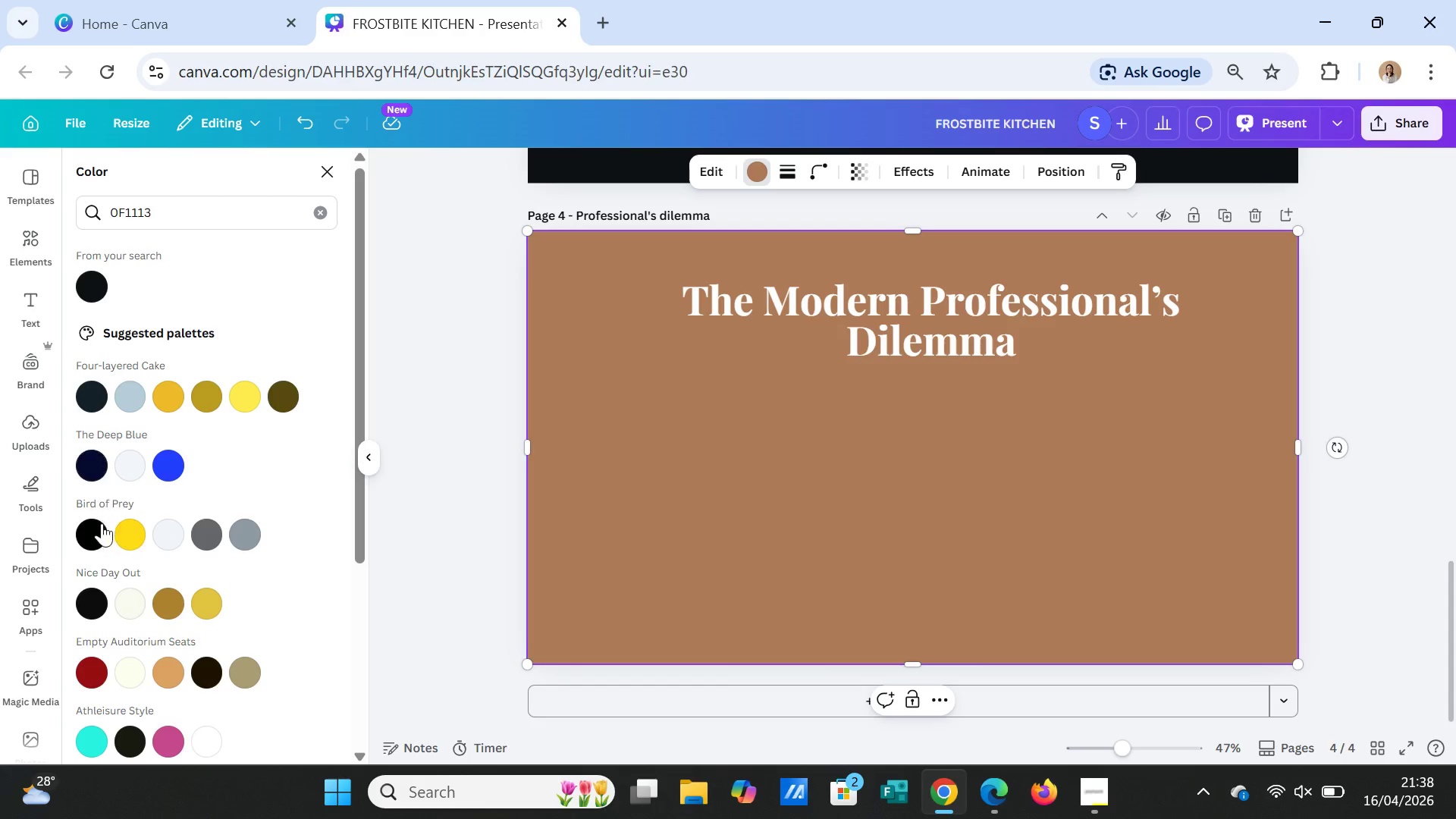 
mouse_move([96, 499])
 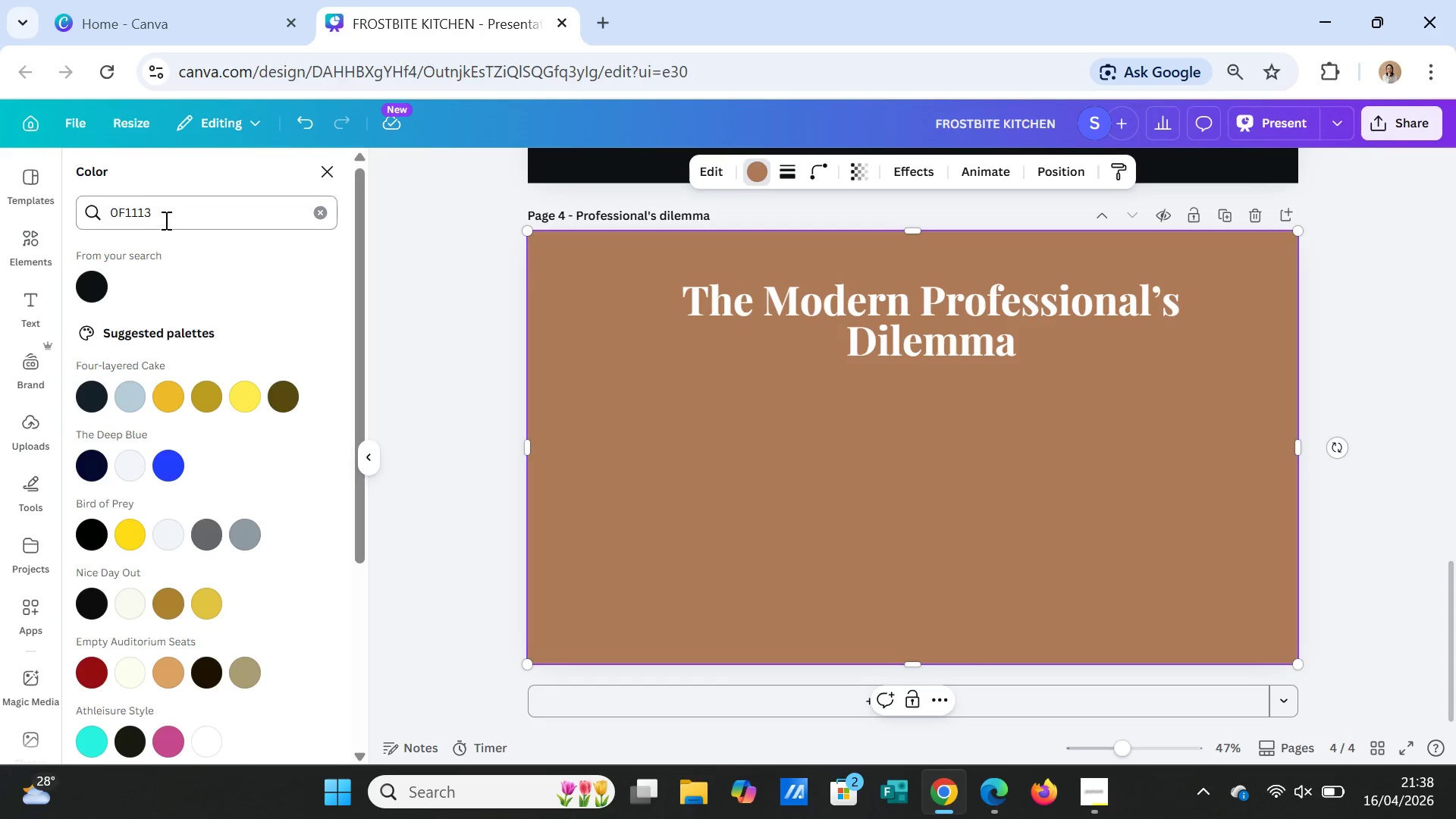 
left_click_drag(start_coordinate=[171, 214], to_coordinate=[96, 215])
 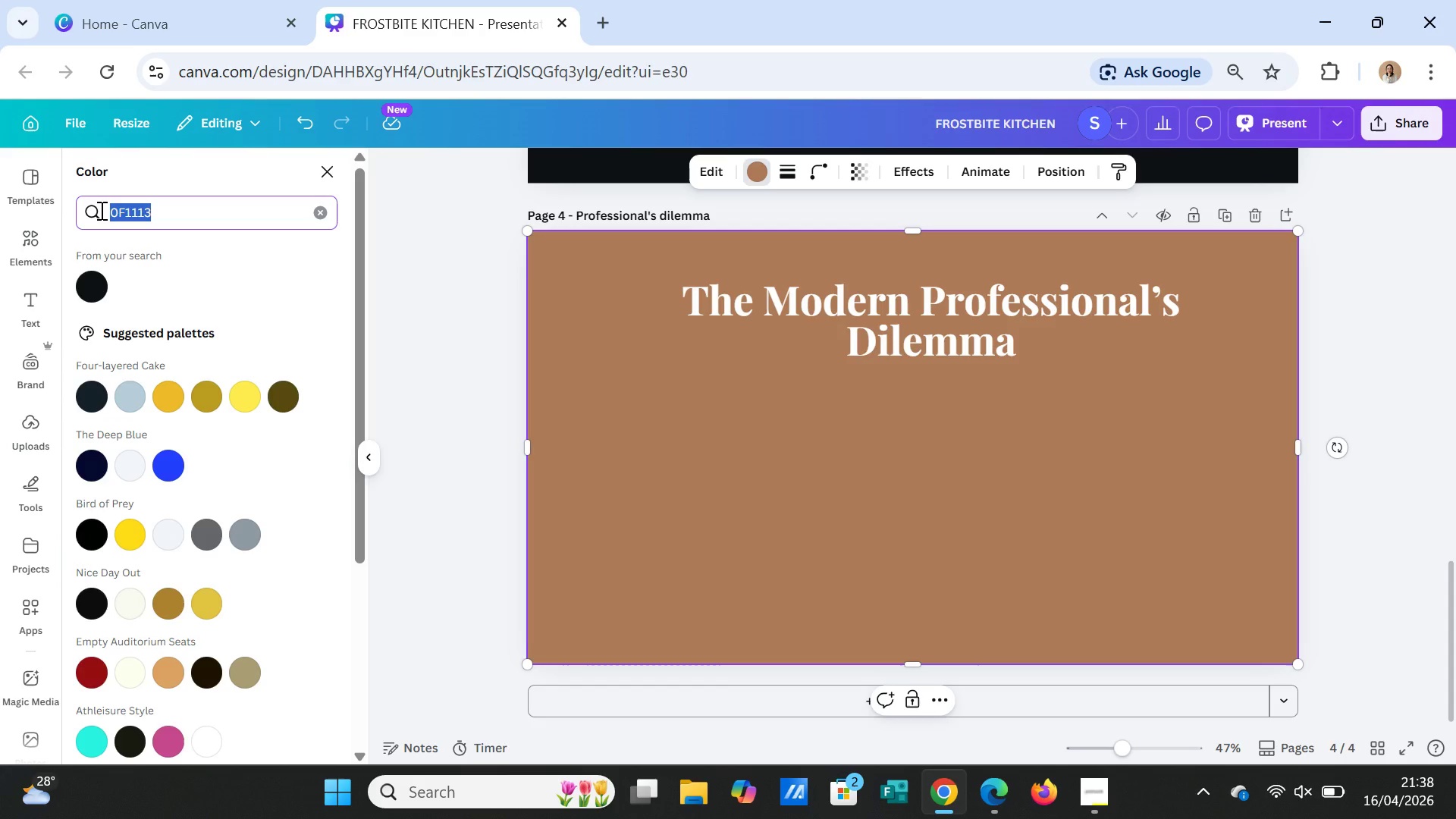 
type(0000)
key(Backspace)
type(00)
 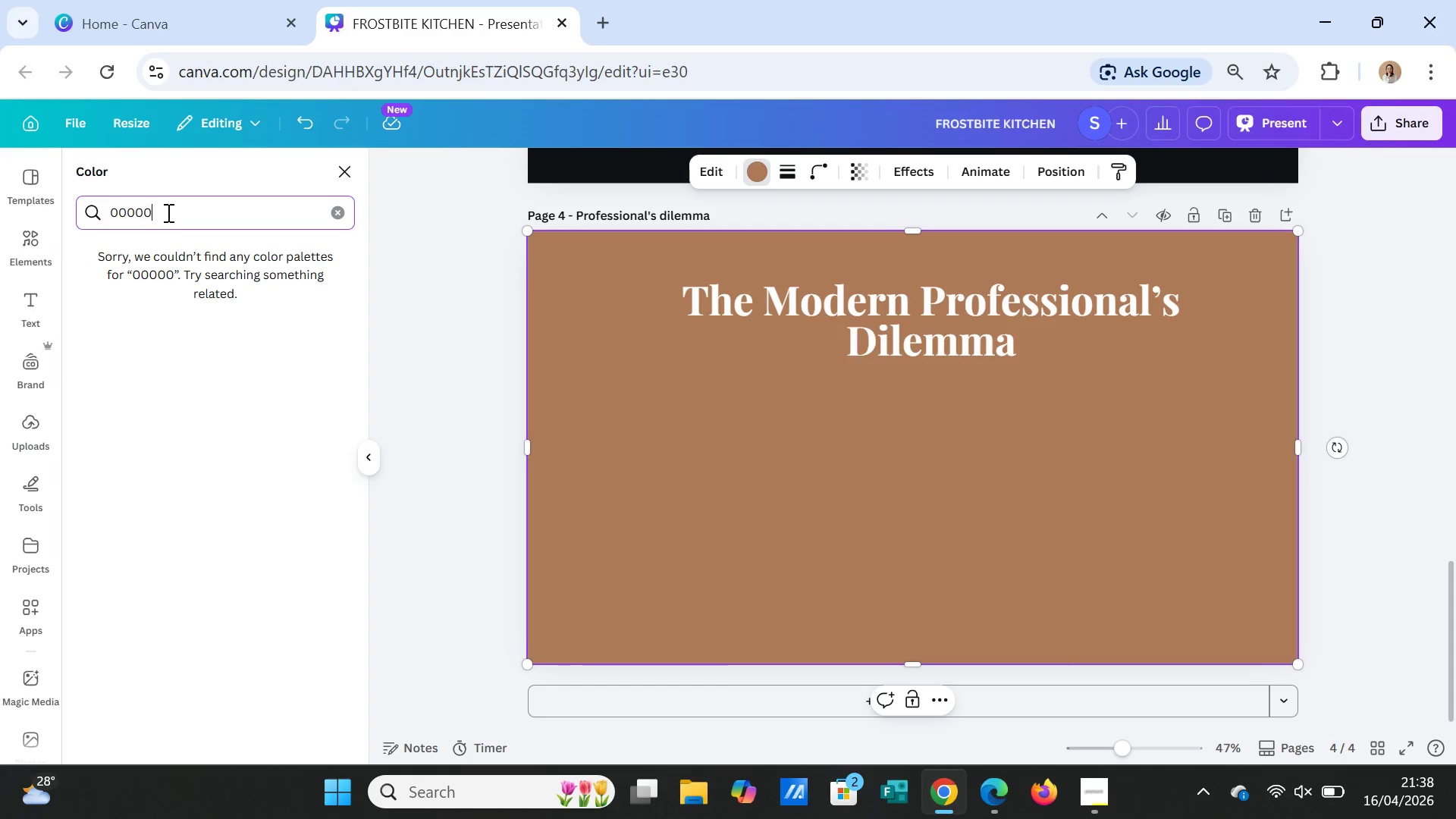 
left_click_drag(start_coordinate=[178, 216], to_coordinate=[102, 208])
 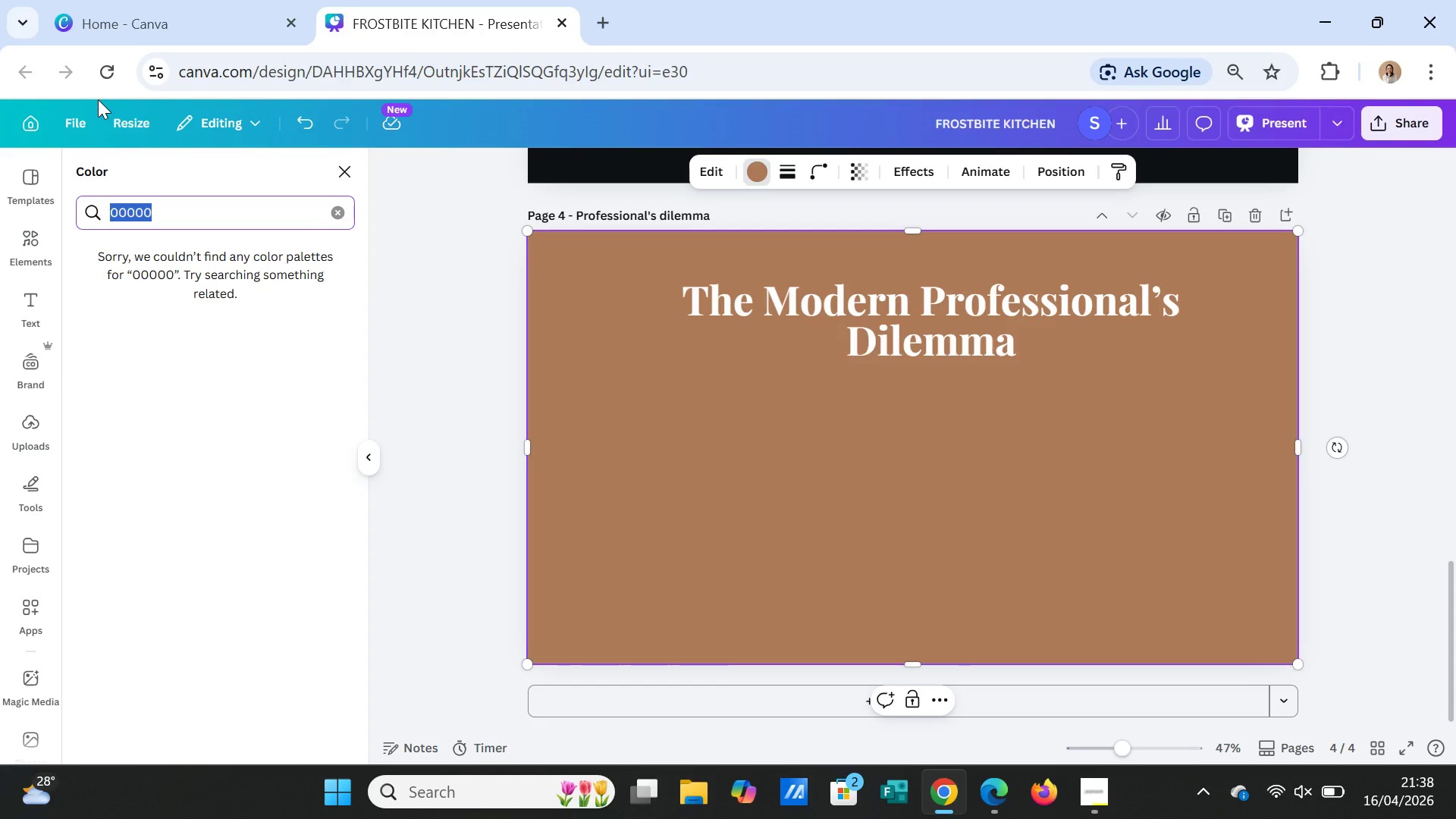 
type(000)
key(Backspace)
 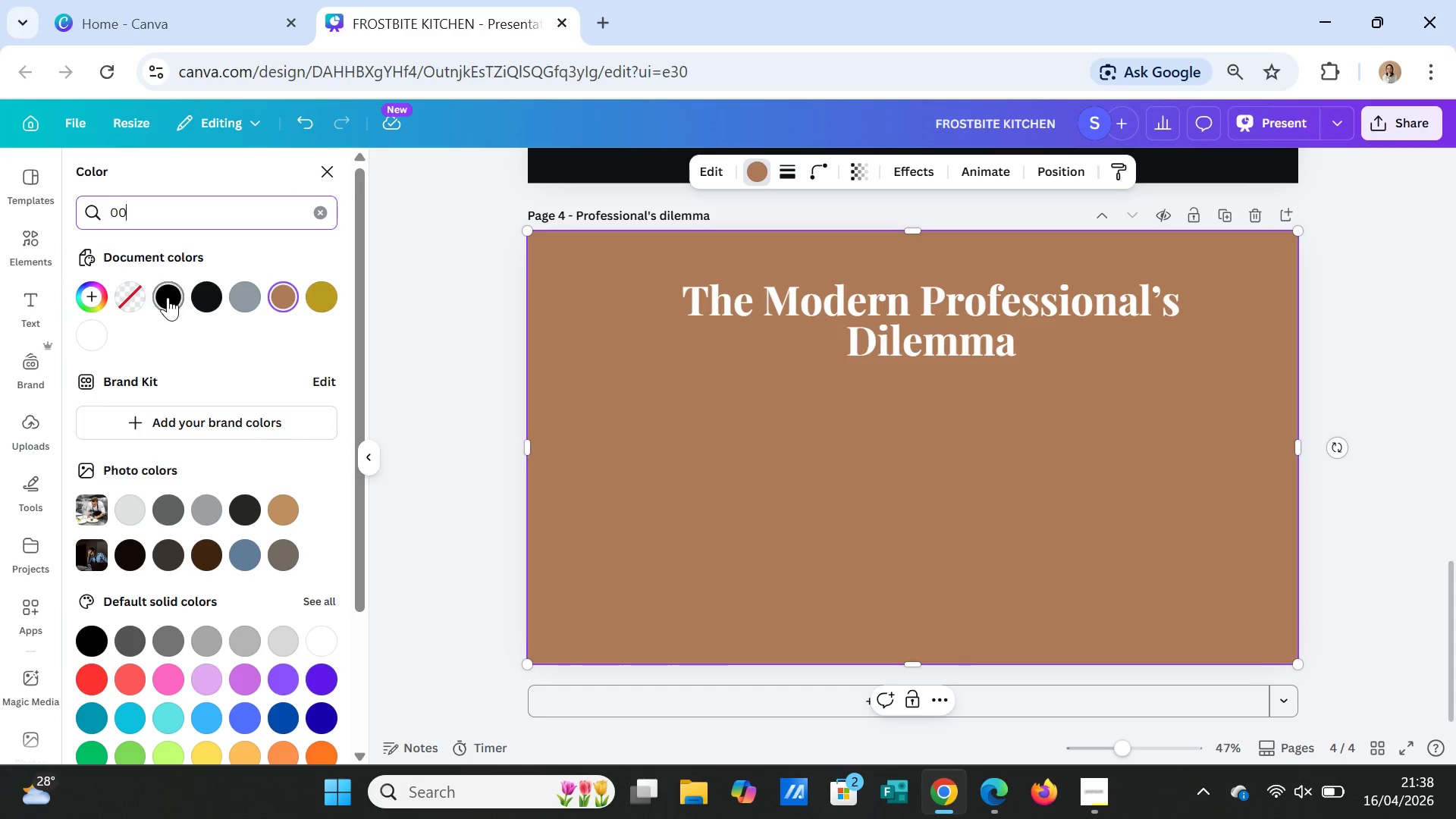 
left_click([168, 297])
 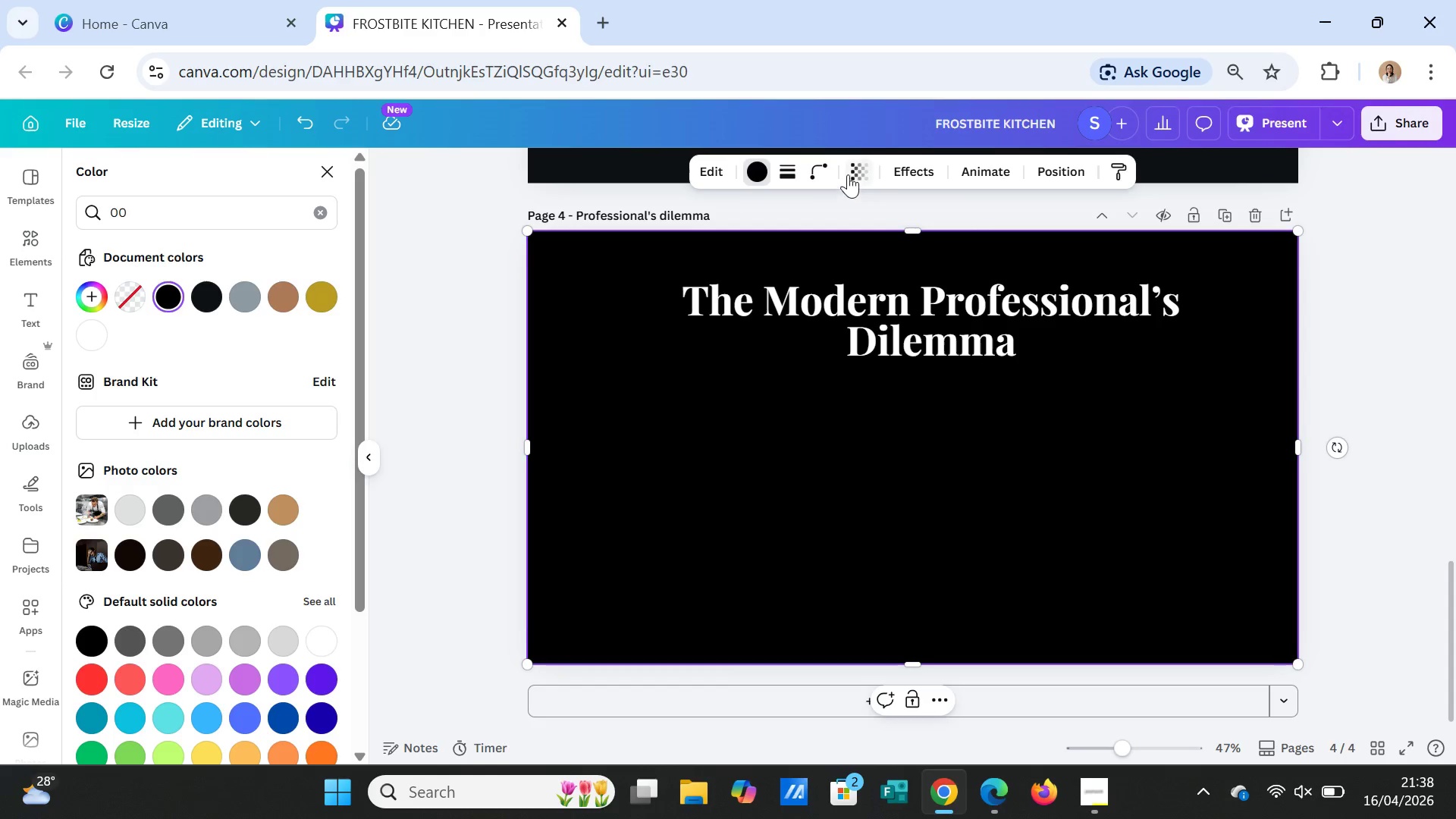 
left_click([862, 169])
 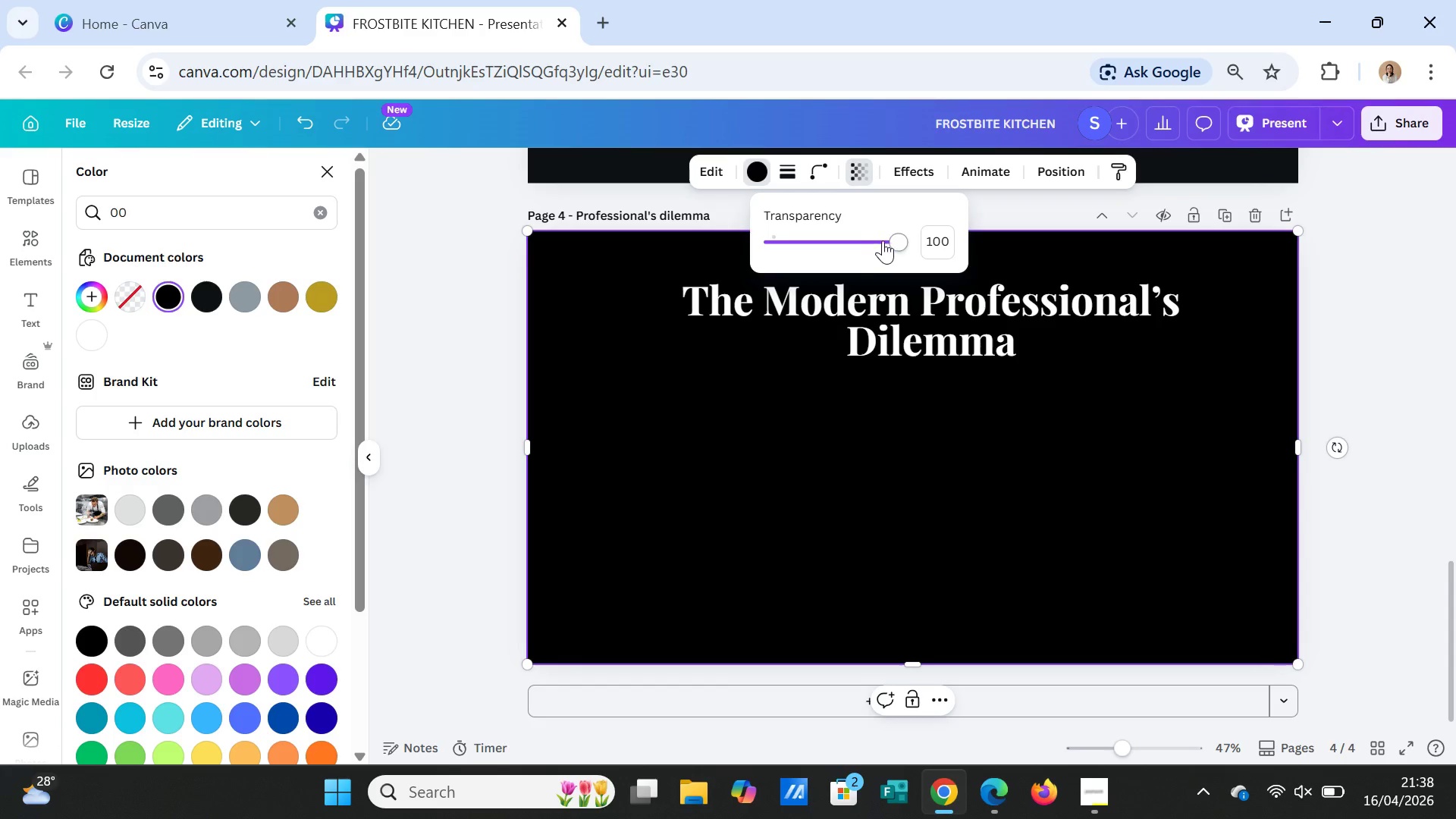 
left_click_drag(start_coordinate=[889, 240], to_coordinate=[836, 239])
 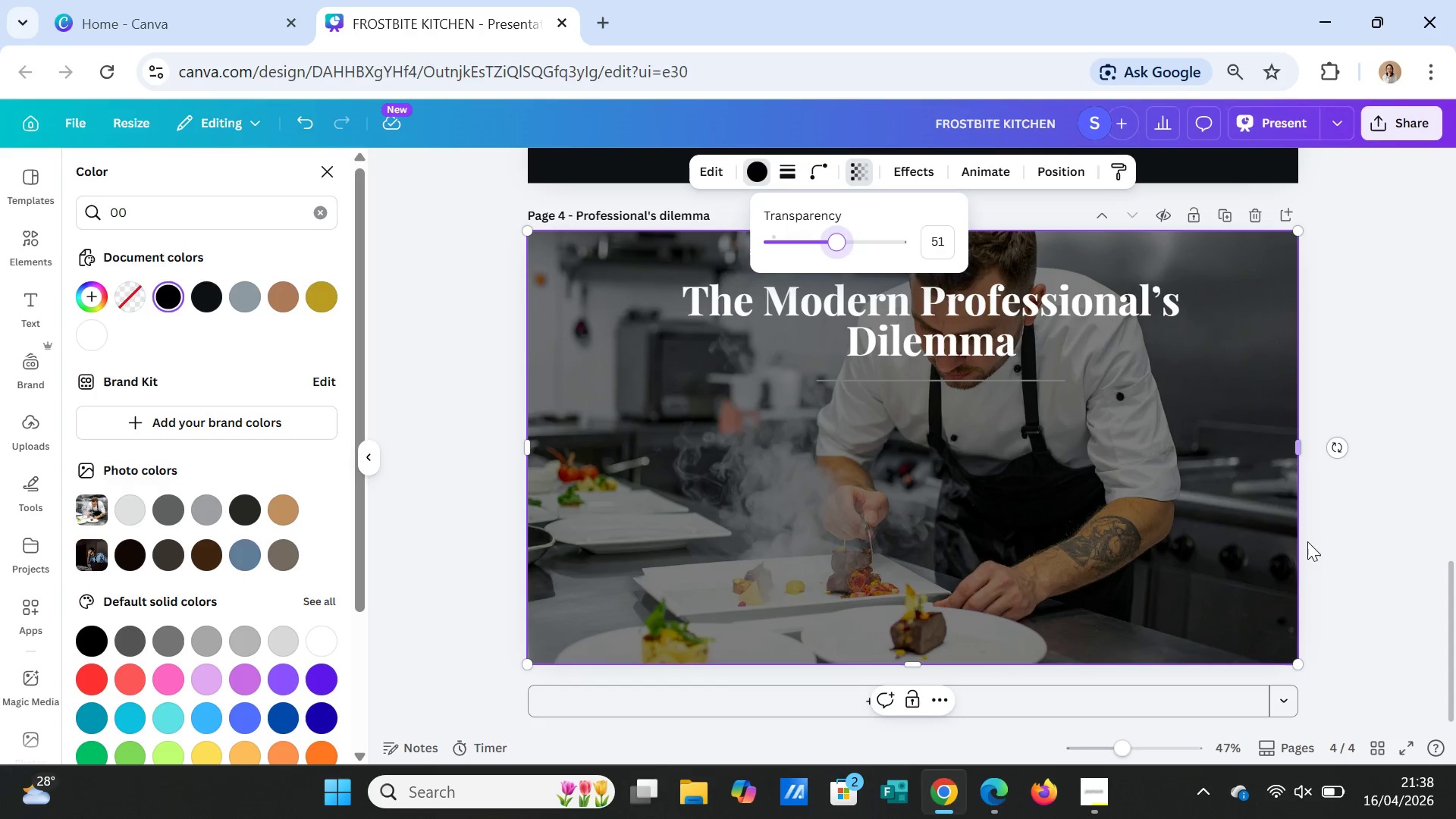 
left_click([1328, 553])
 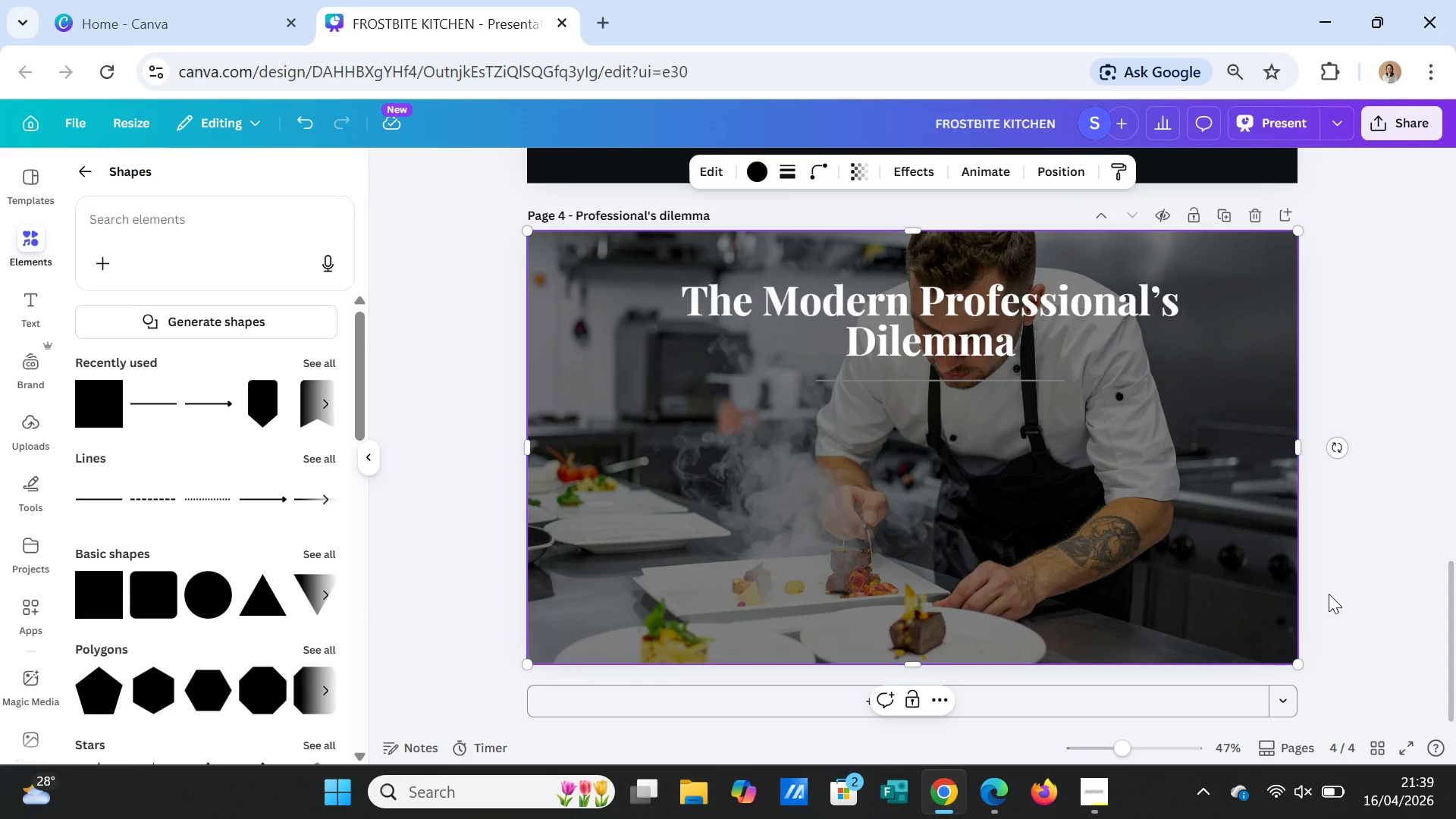 
wait(18.61)
 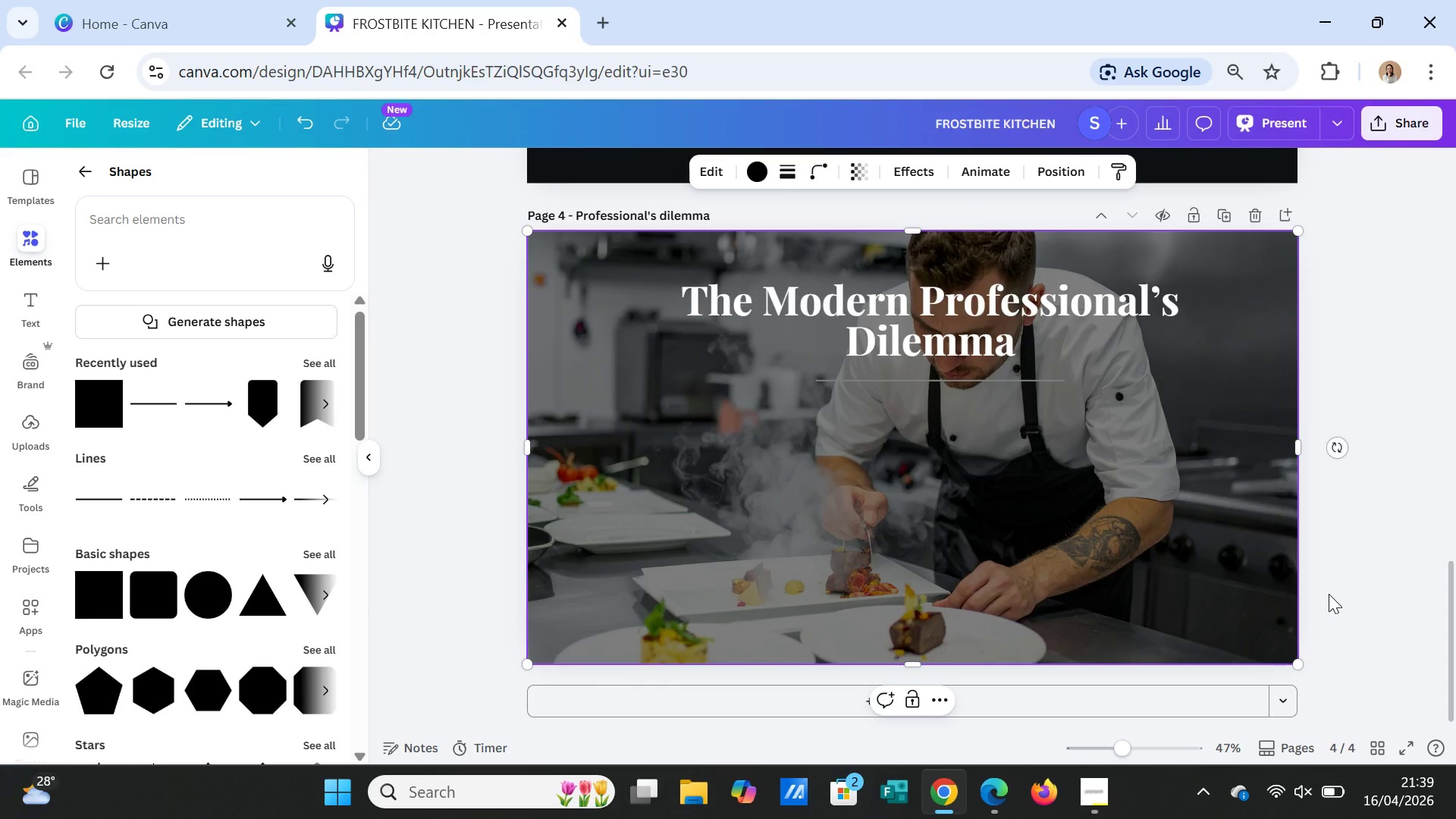 
double_click([840, 310])
 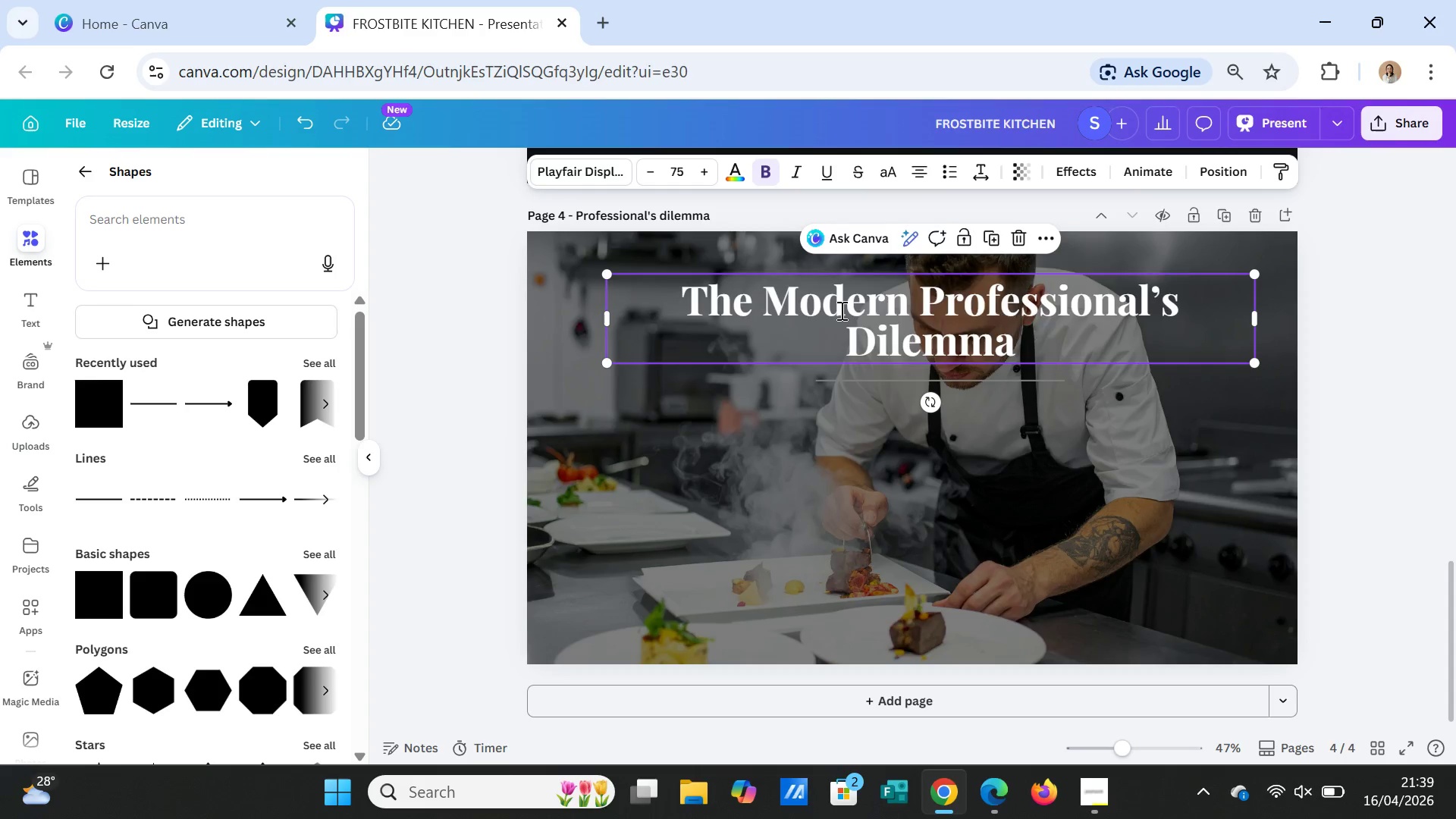 
triple_click([840, 310])
 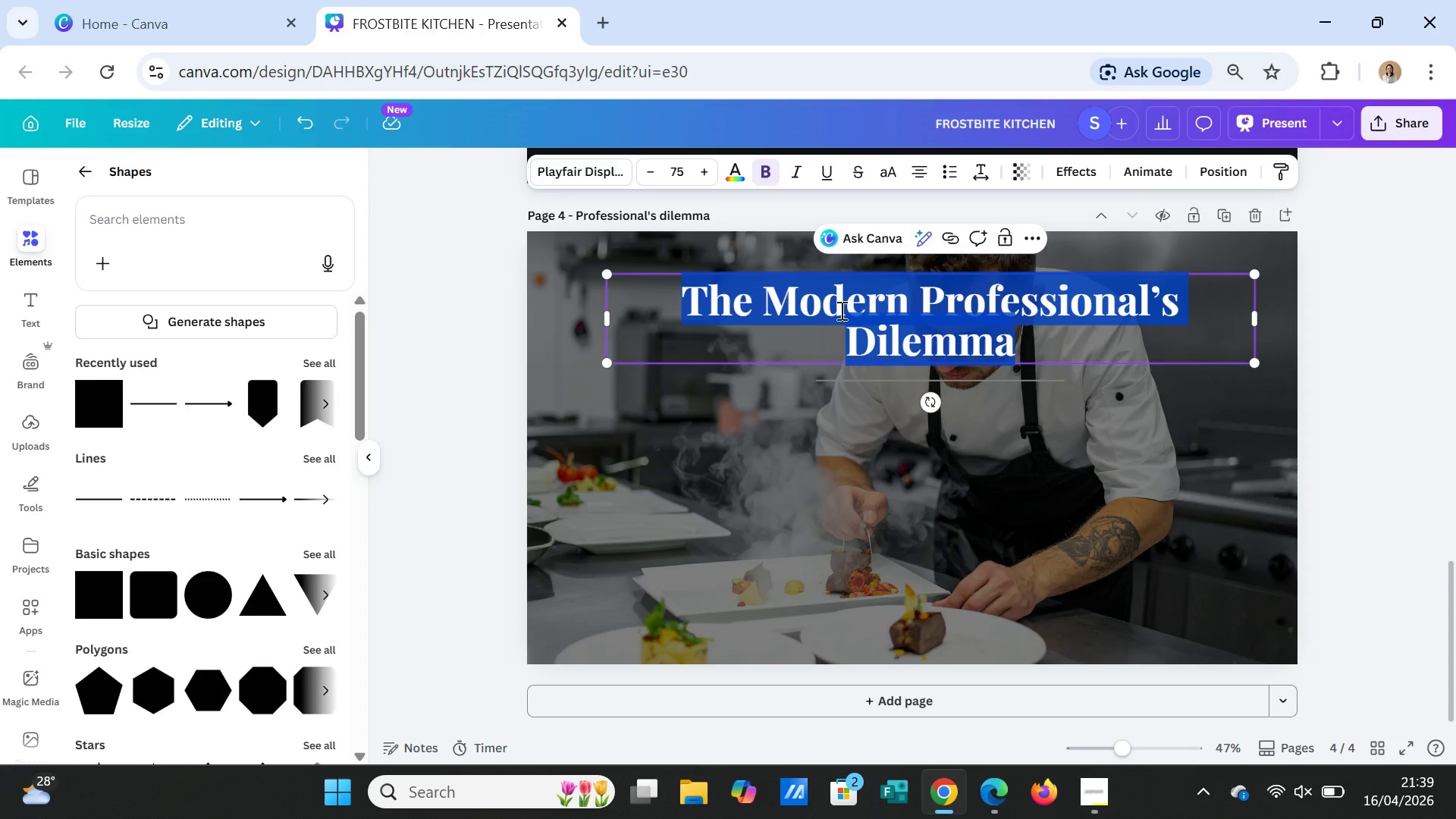 
wait(7.69)
 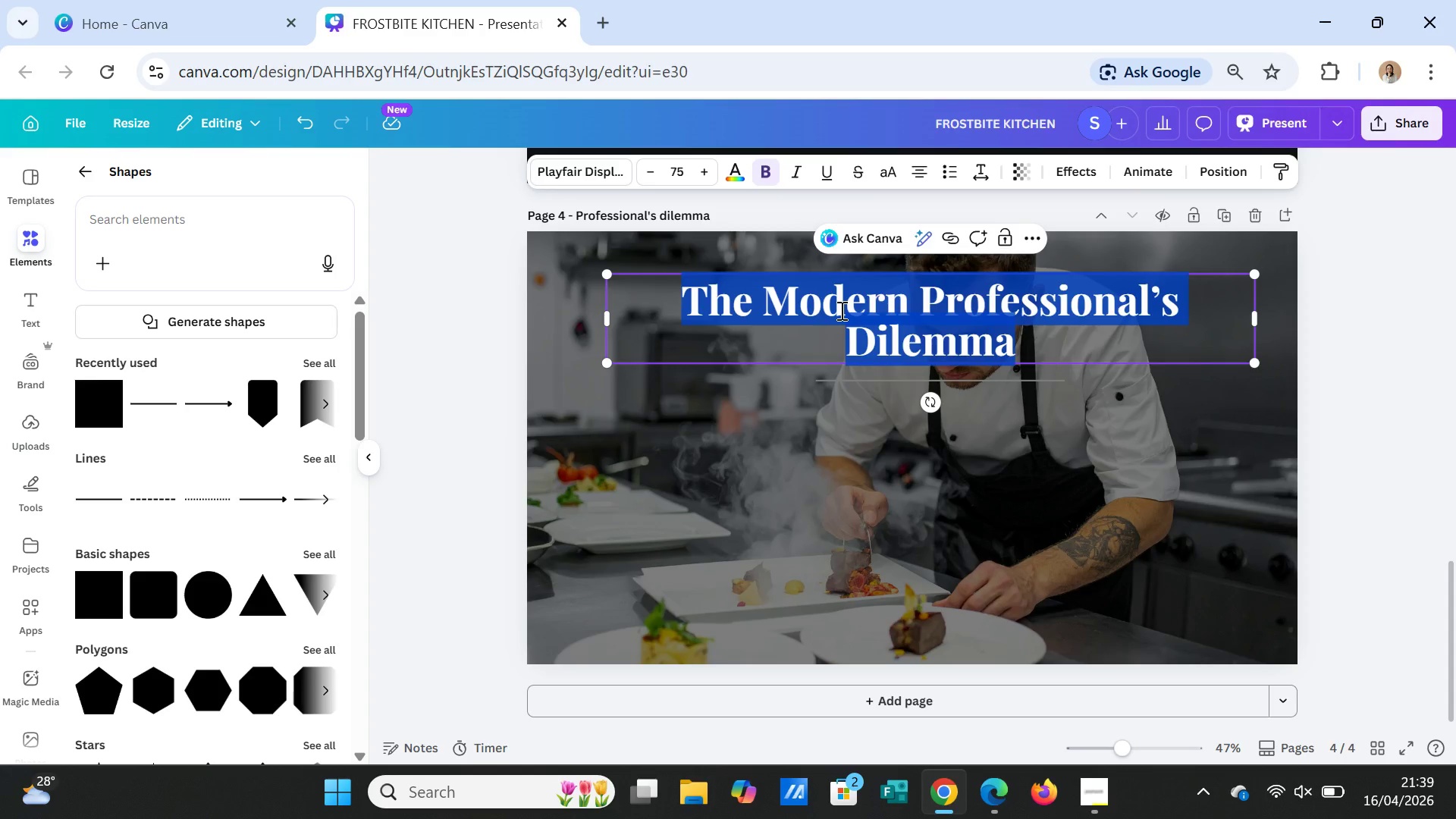 
key(CapsLock)
 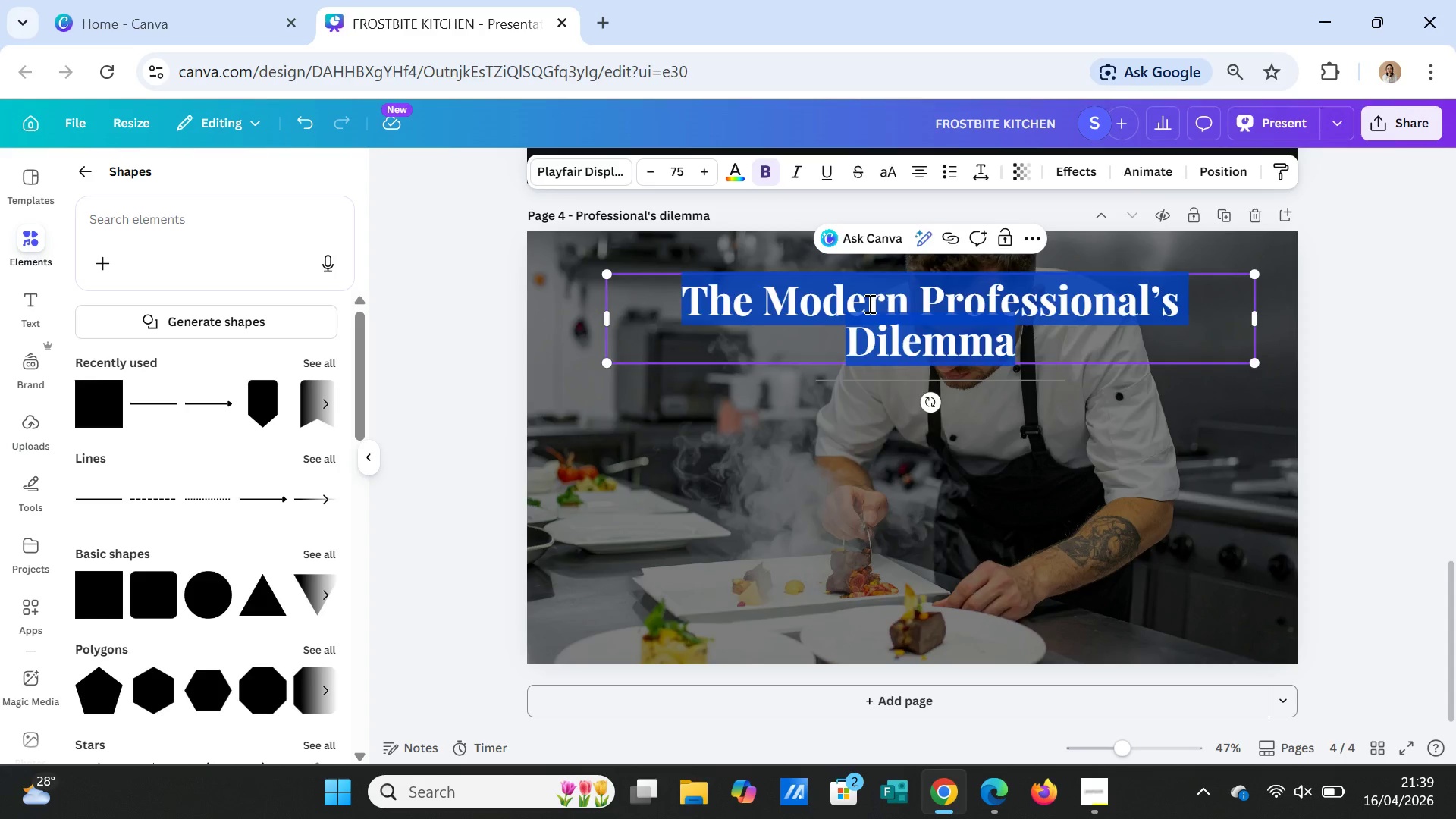 
key(W)
 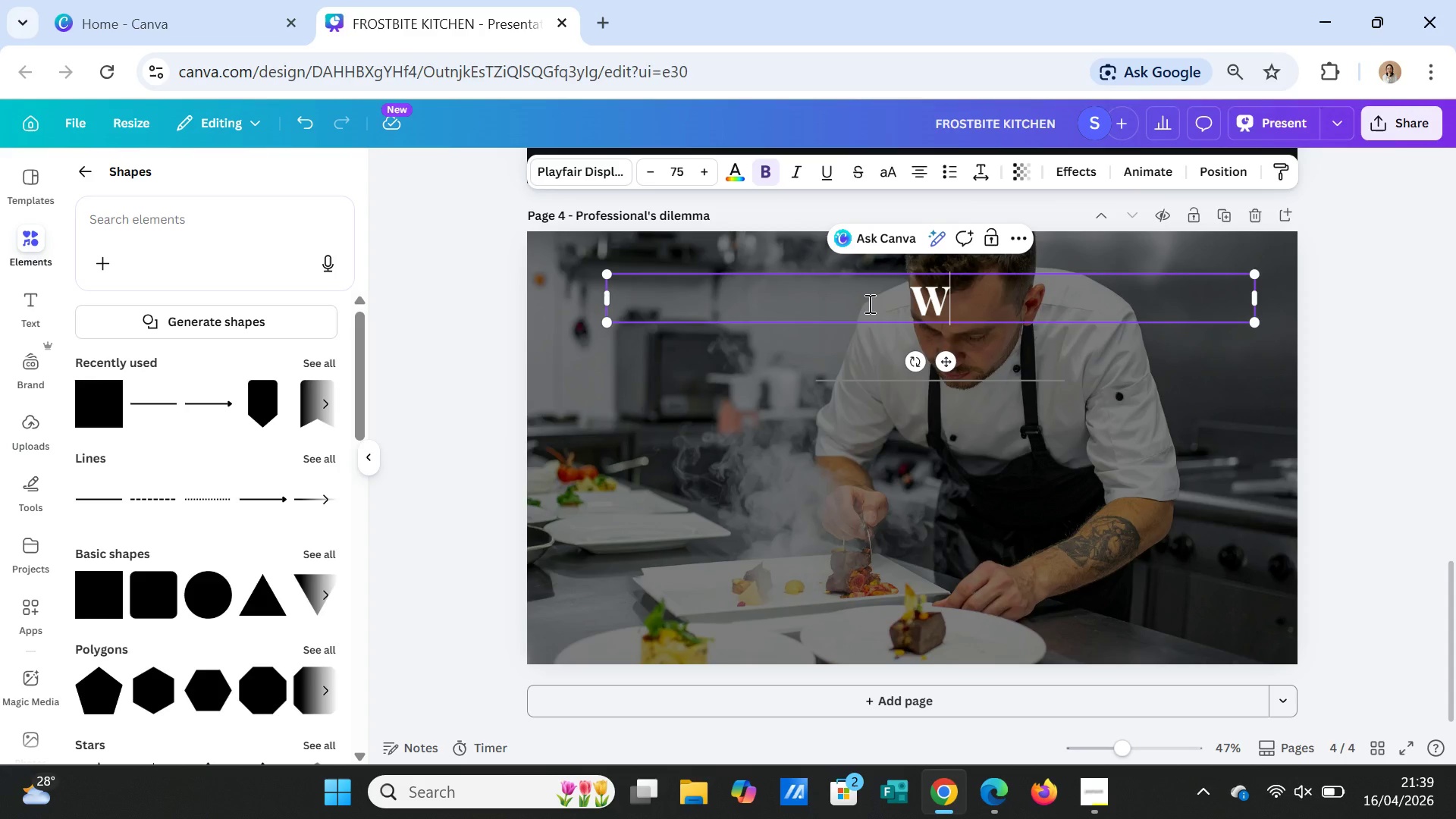 
key(CapsLock)
 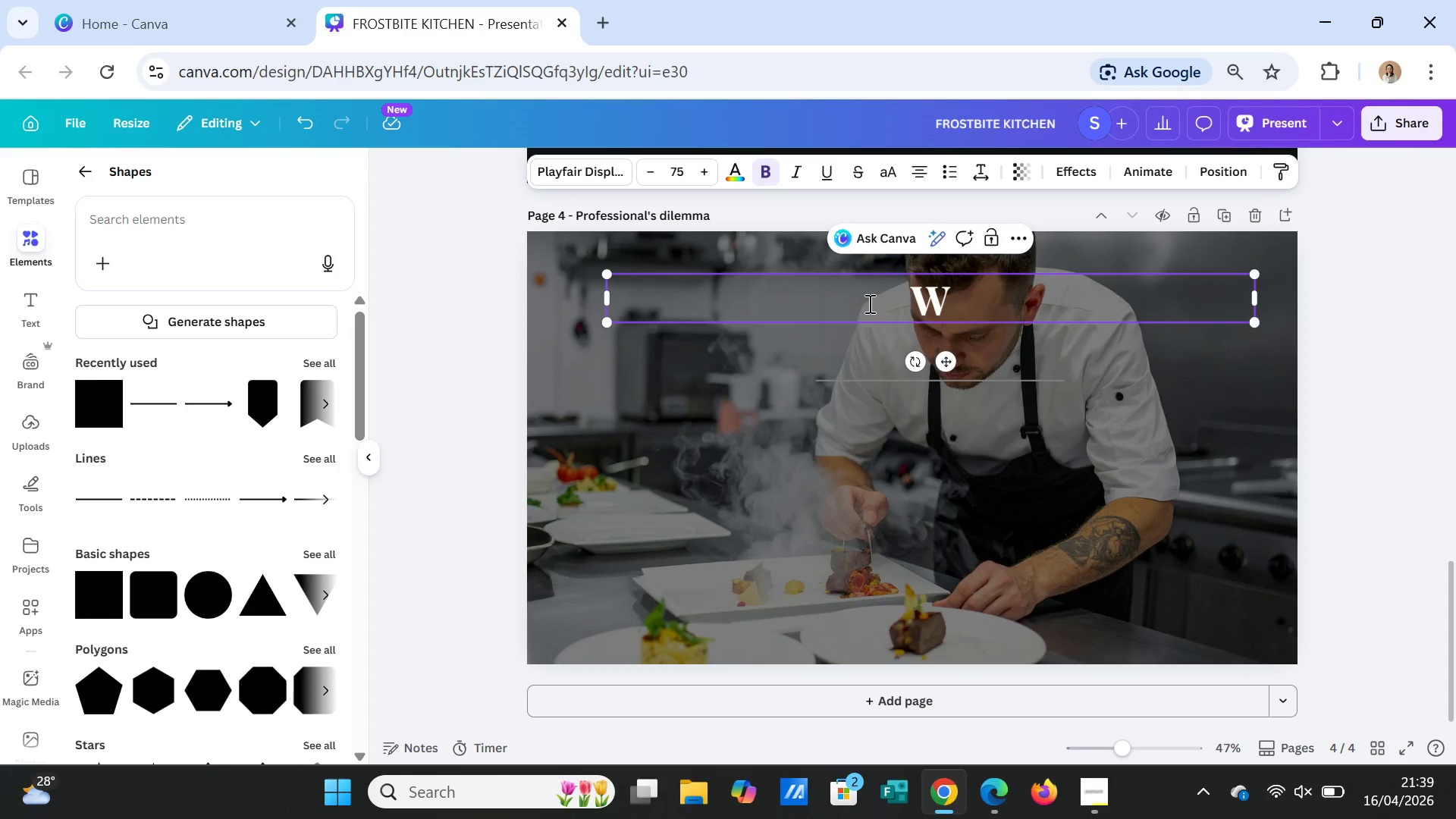 
wait(8.42)
 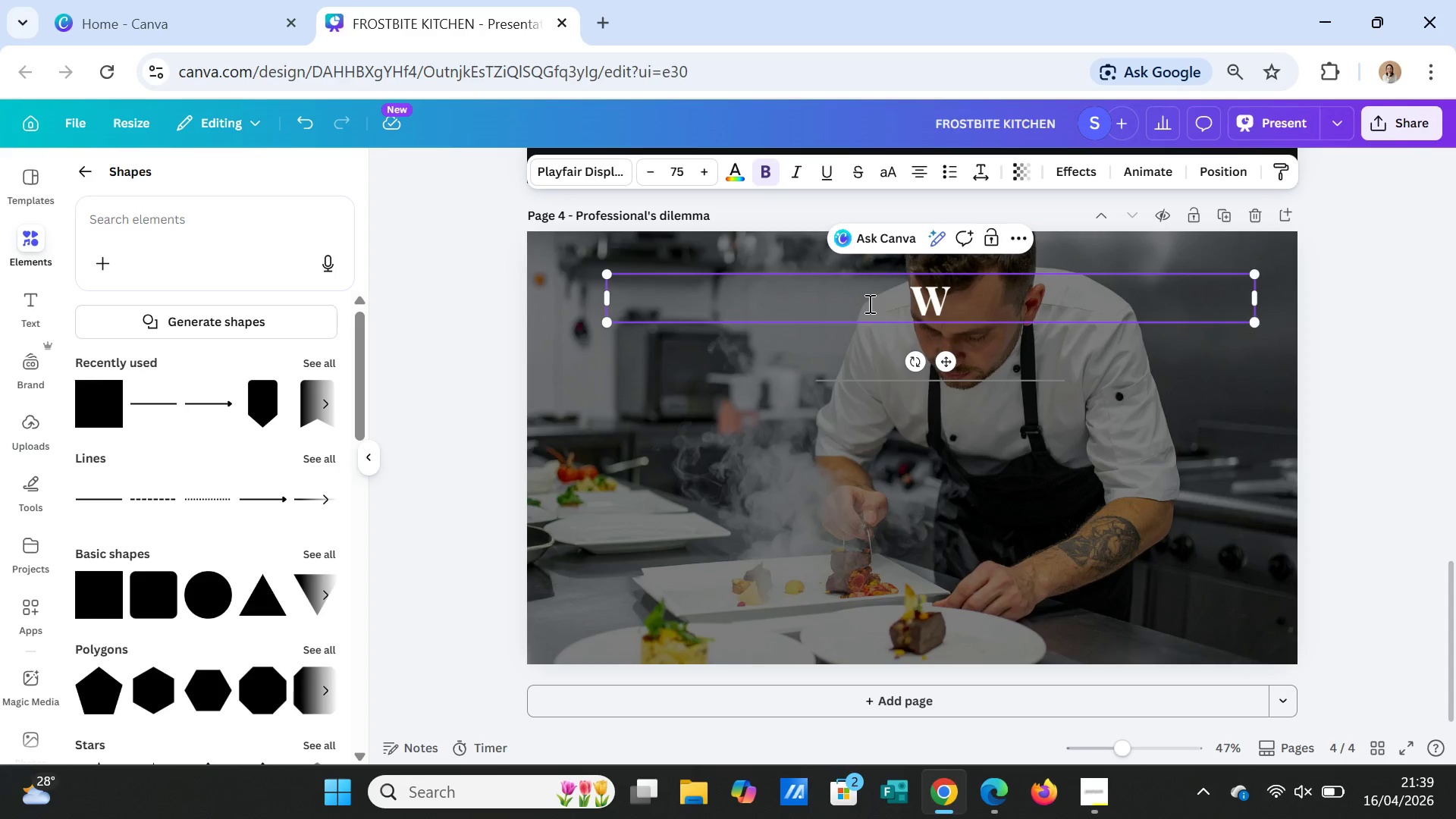 
type(hat if c)
 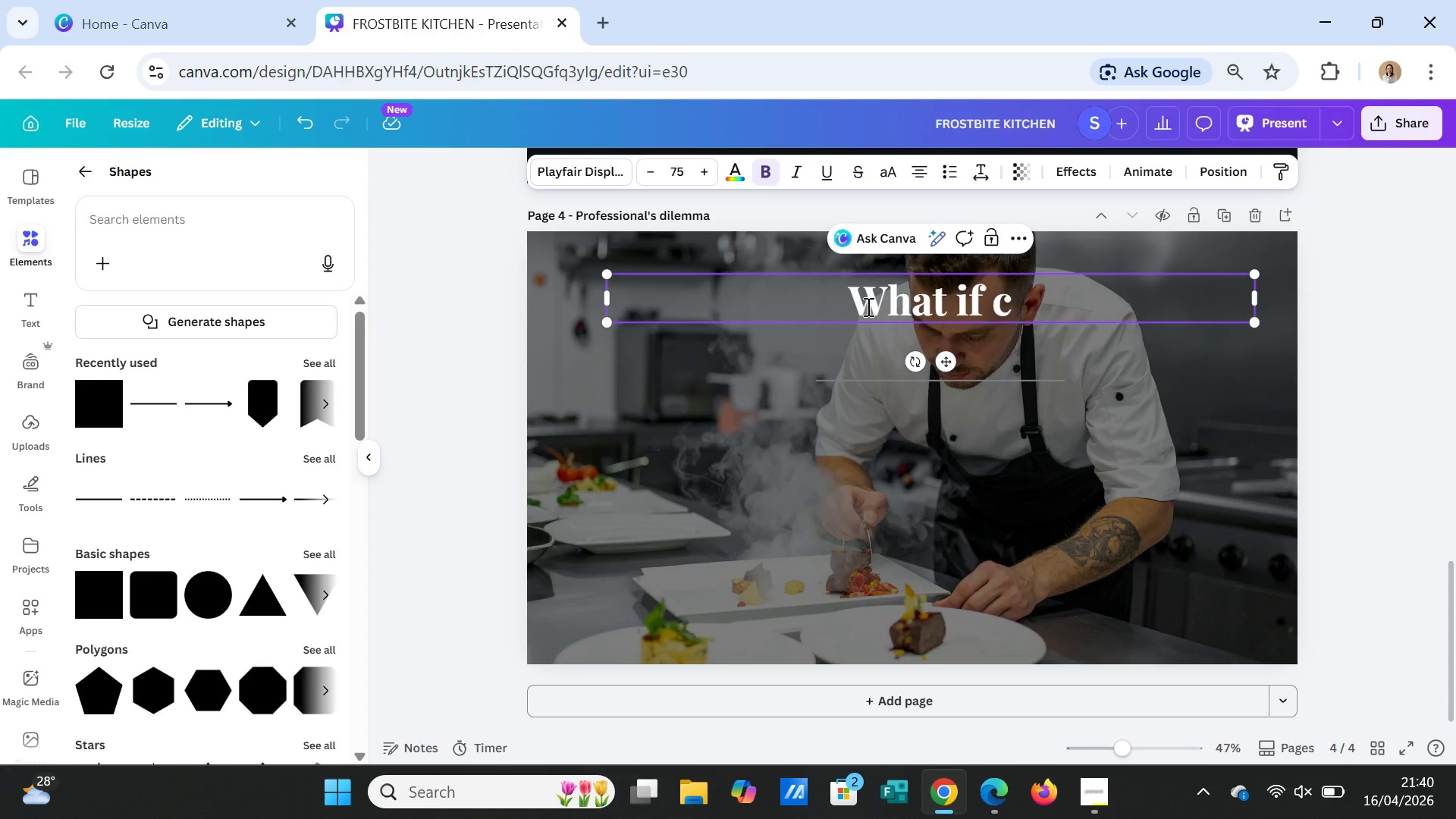 
wait(52.16)
 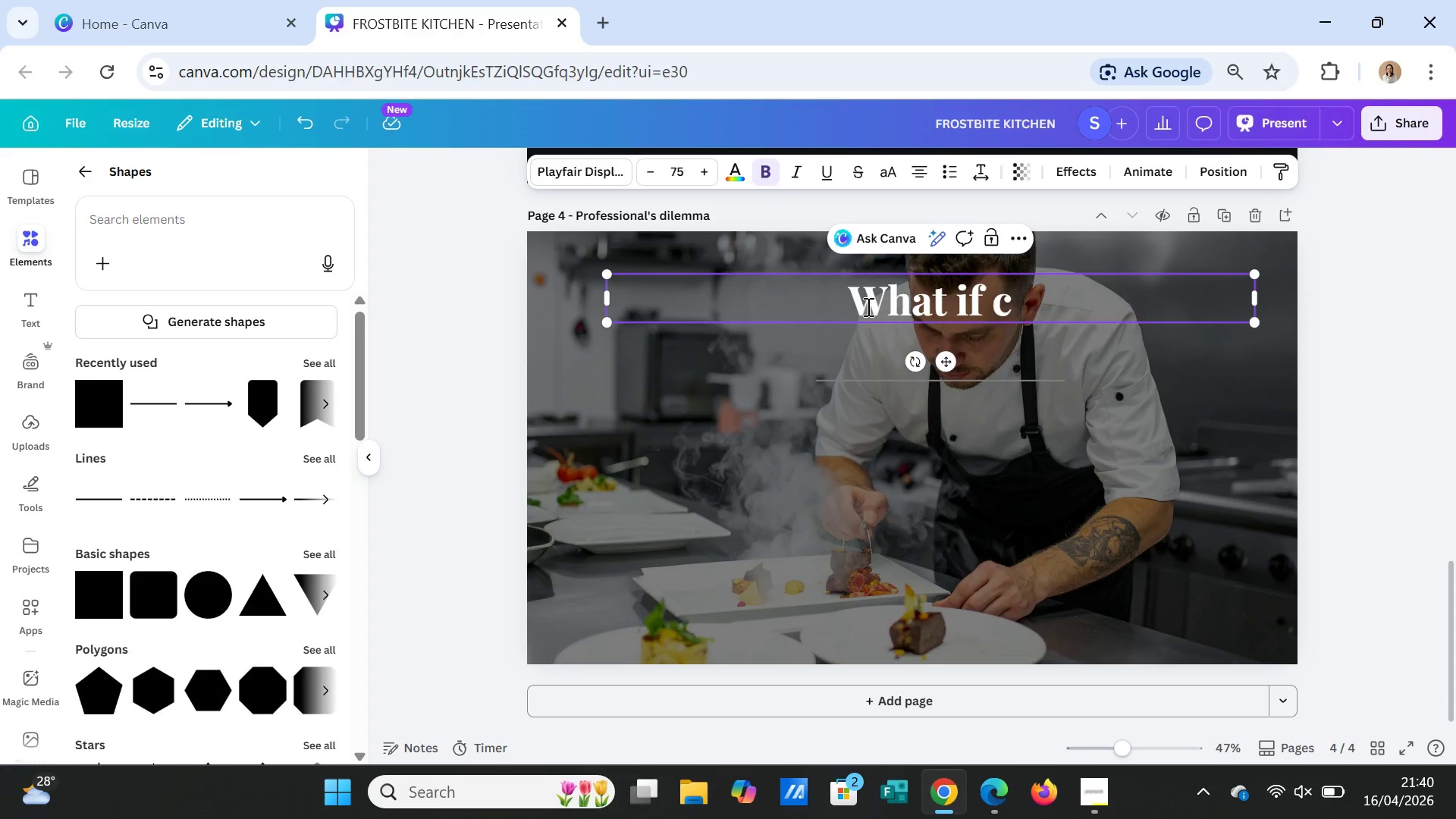 
key(O)
 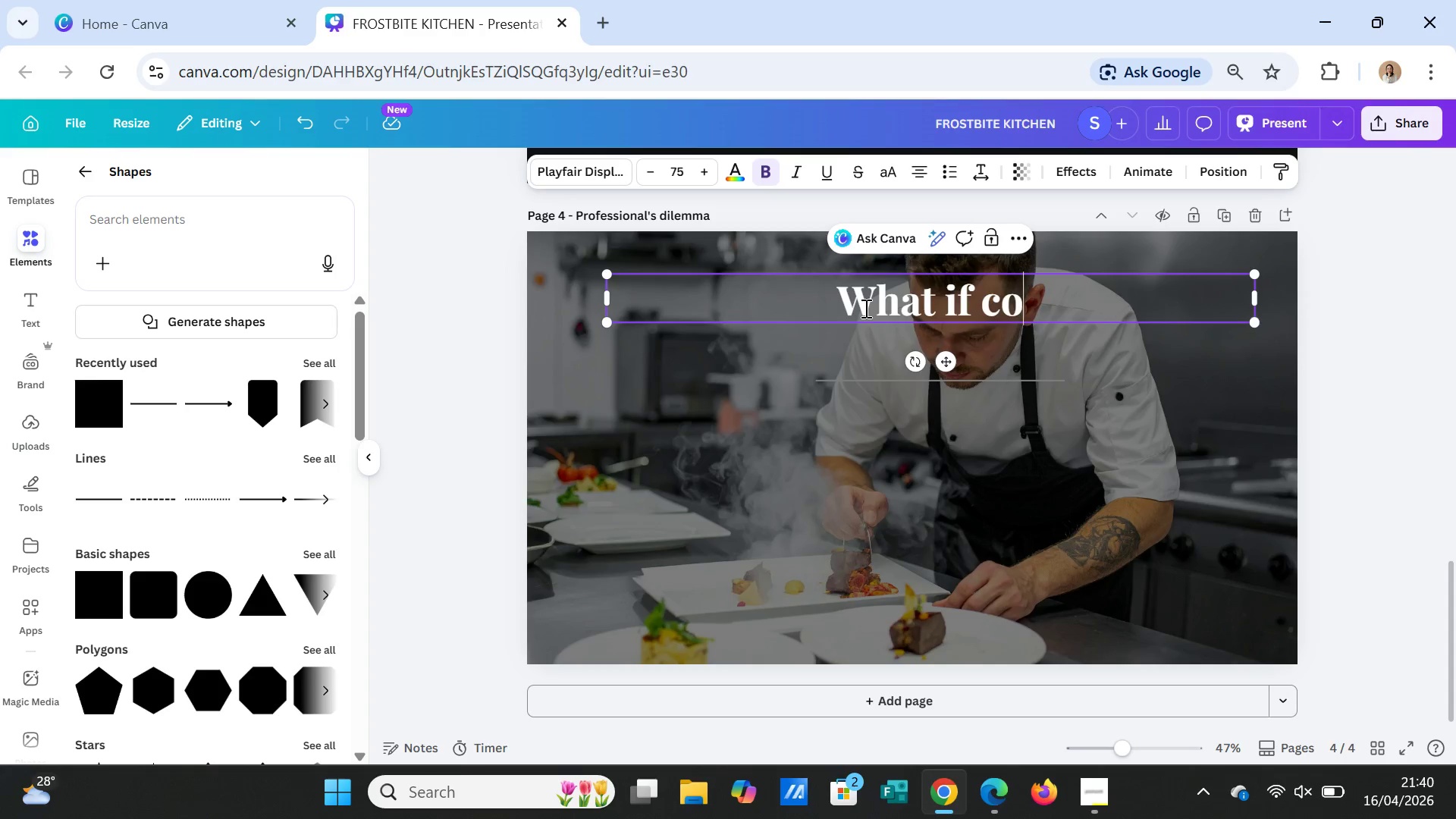 
wait(22.97)
 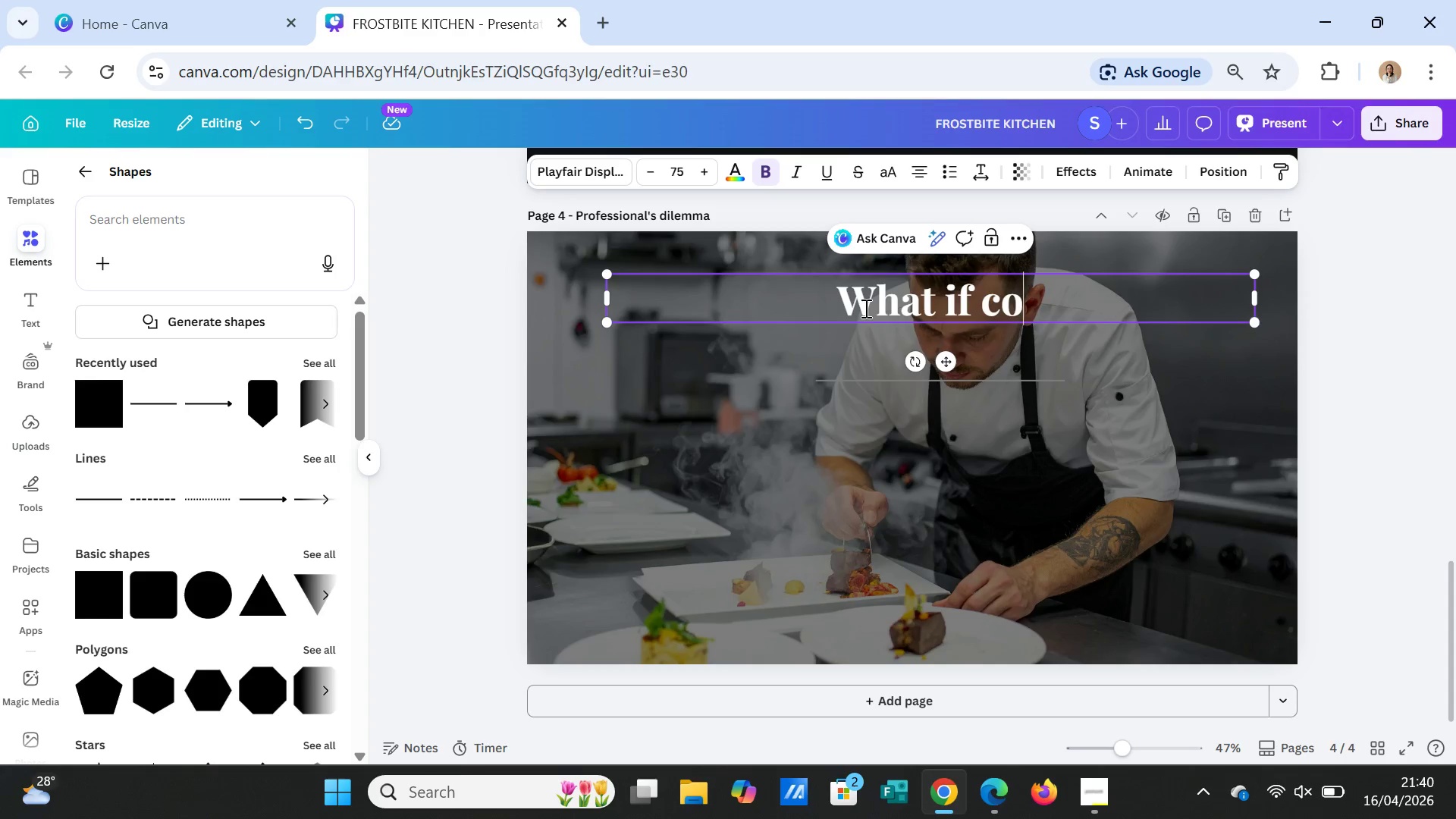 
key(Backspace)
key(Backspace)
type(conve)
 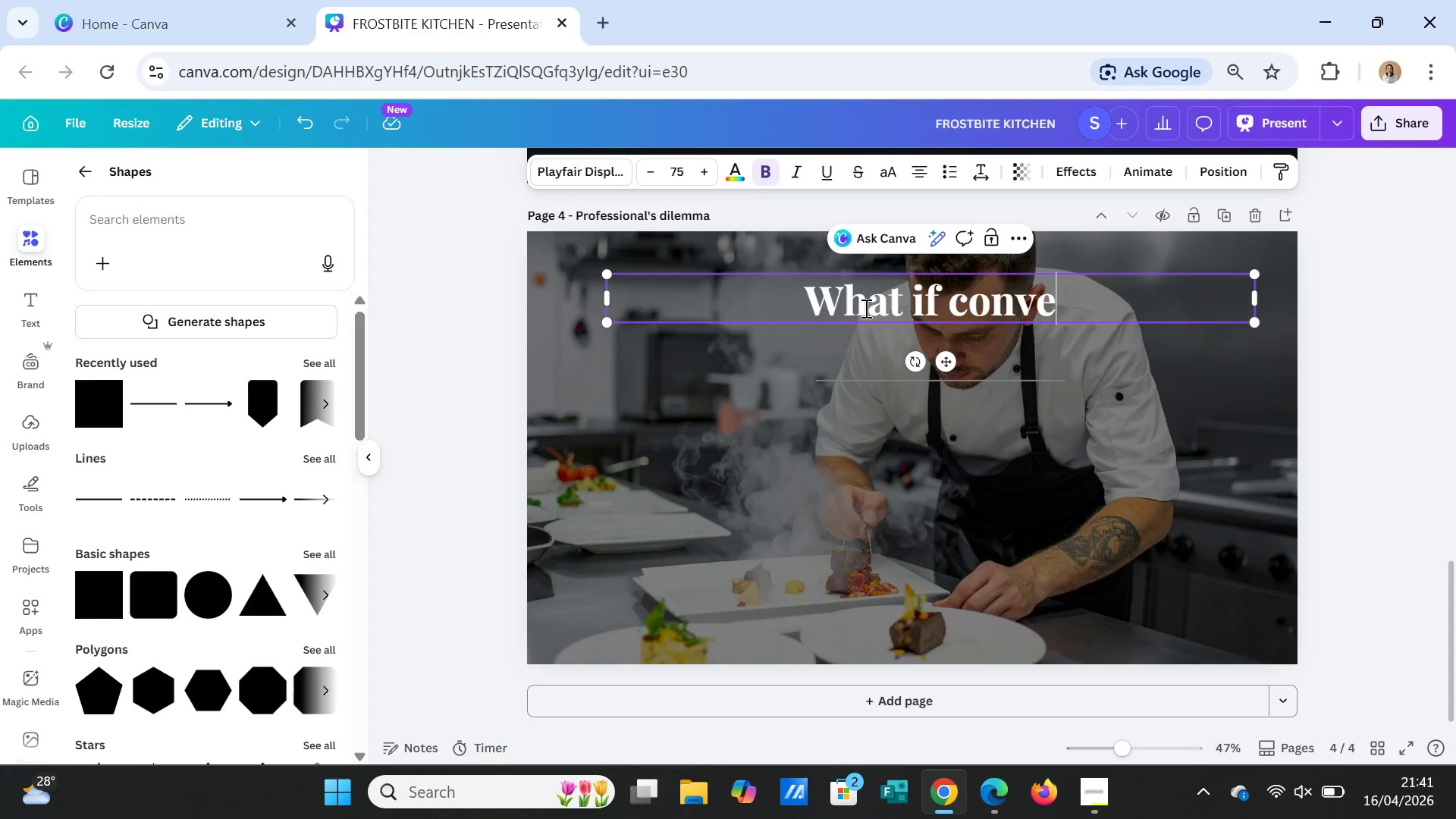 
type(nience)
 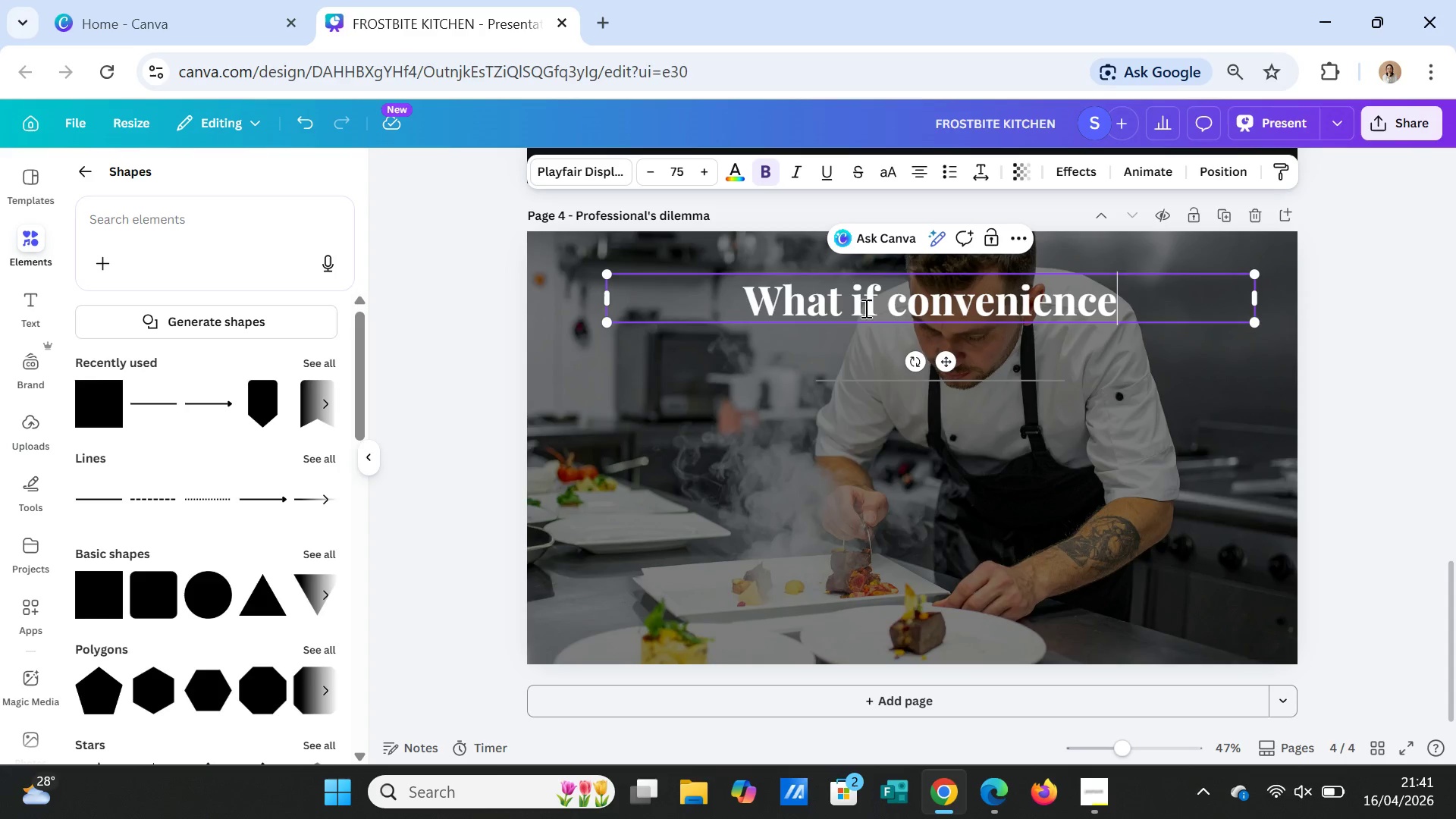 
wait(8.58)
 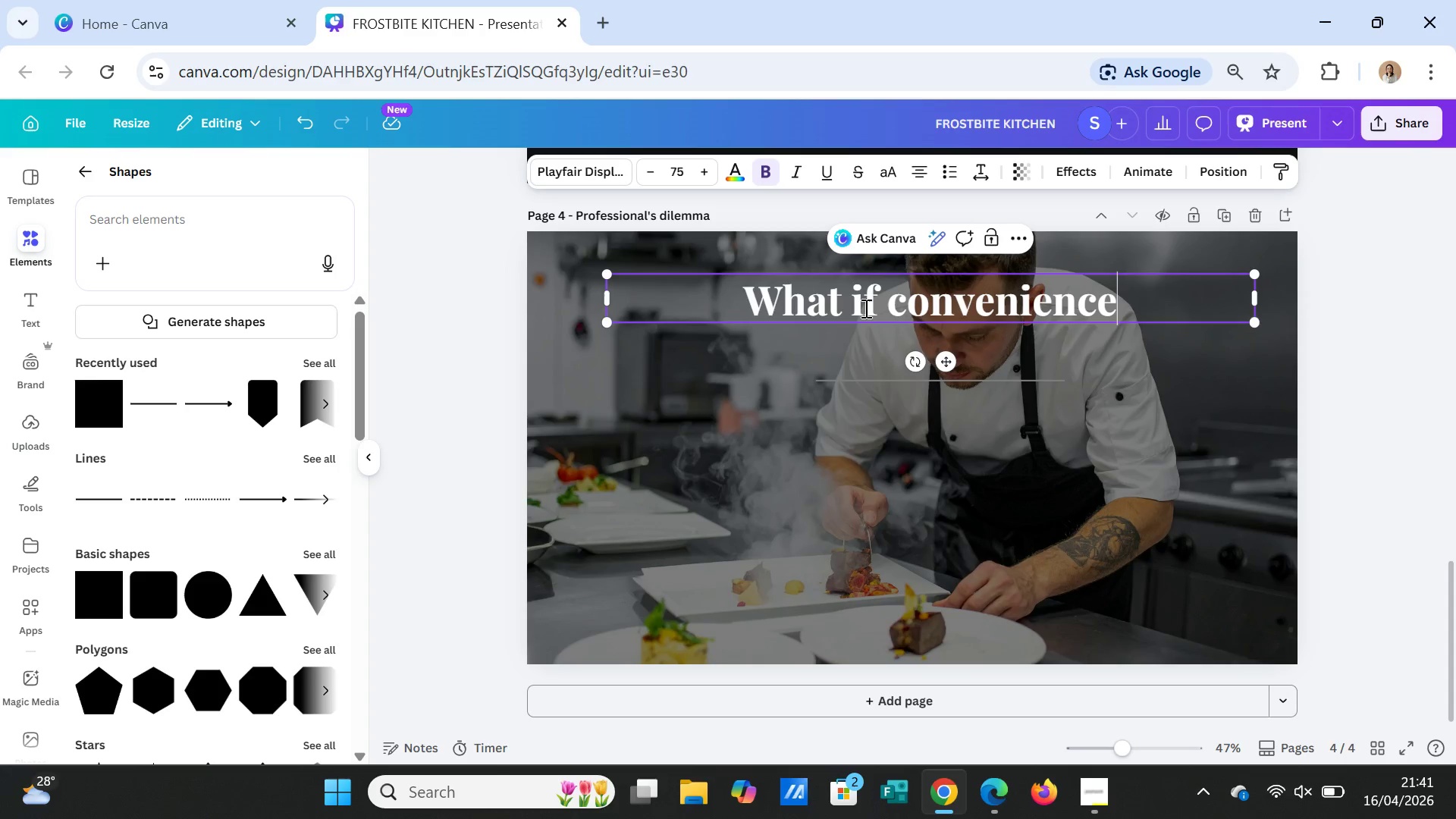 
type(c)
key(Backspace)
type( could be uncom)
 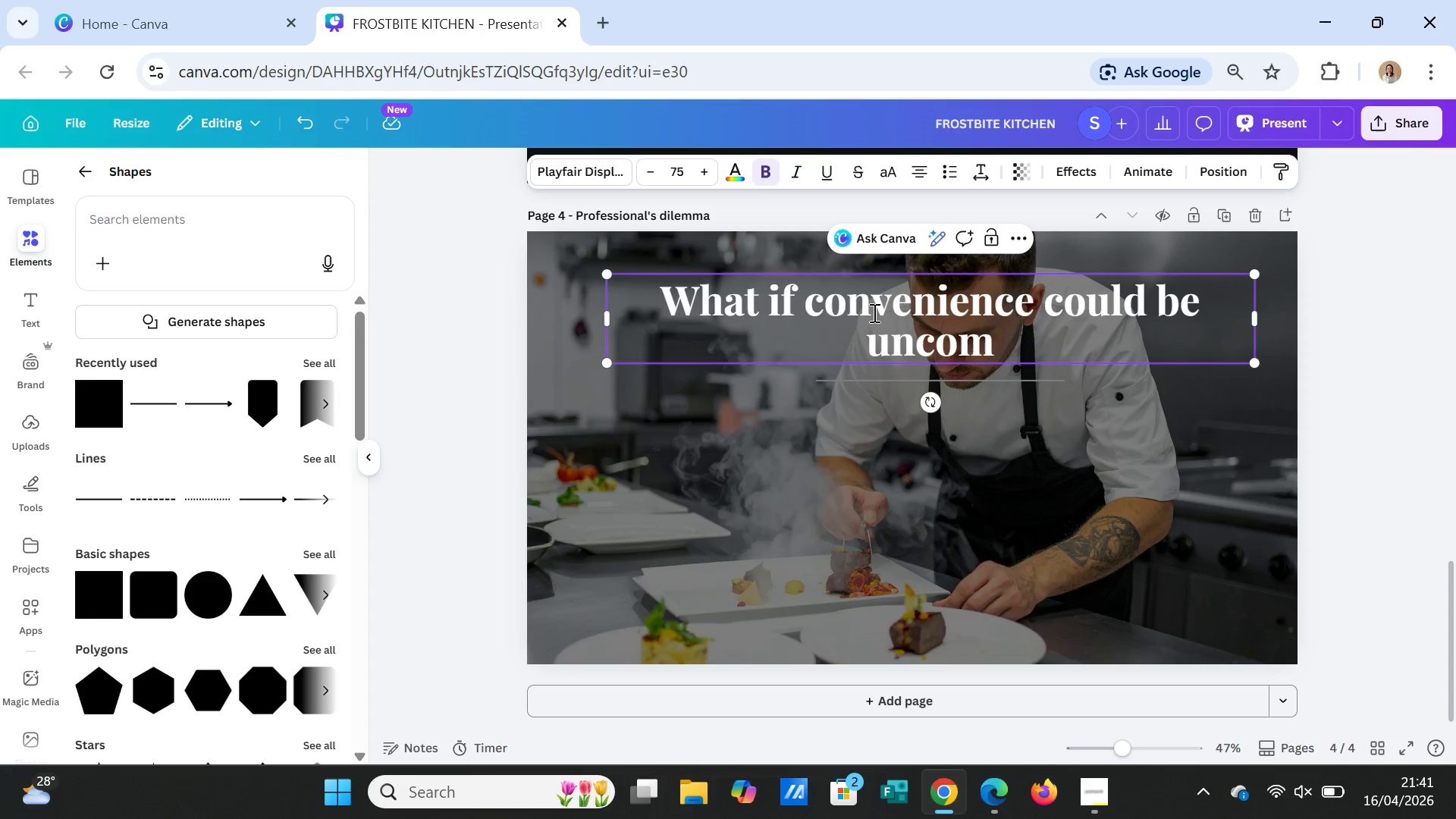 
type(pro)
 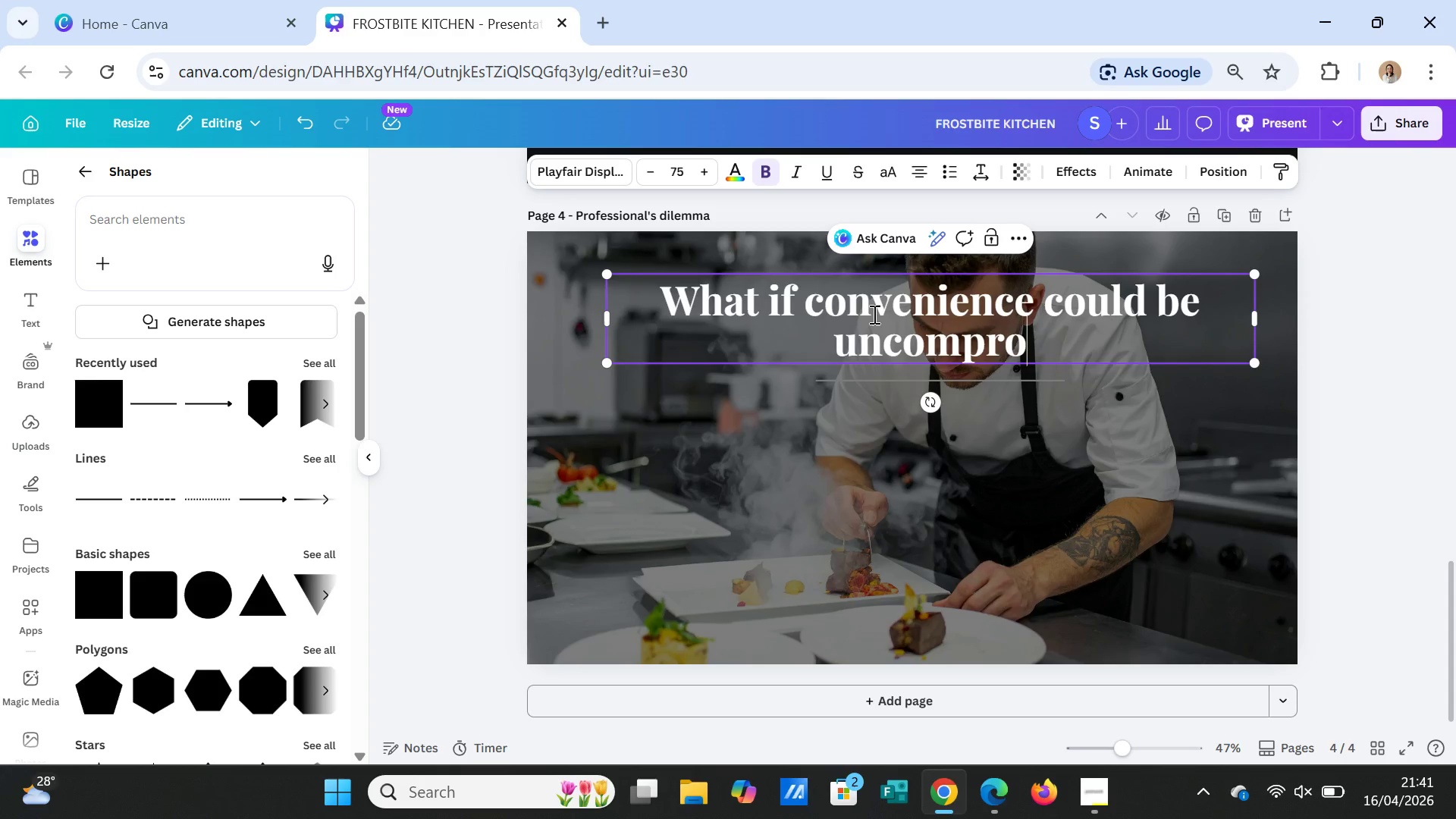 
wait(7.31)
 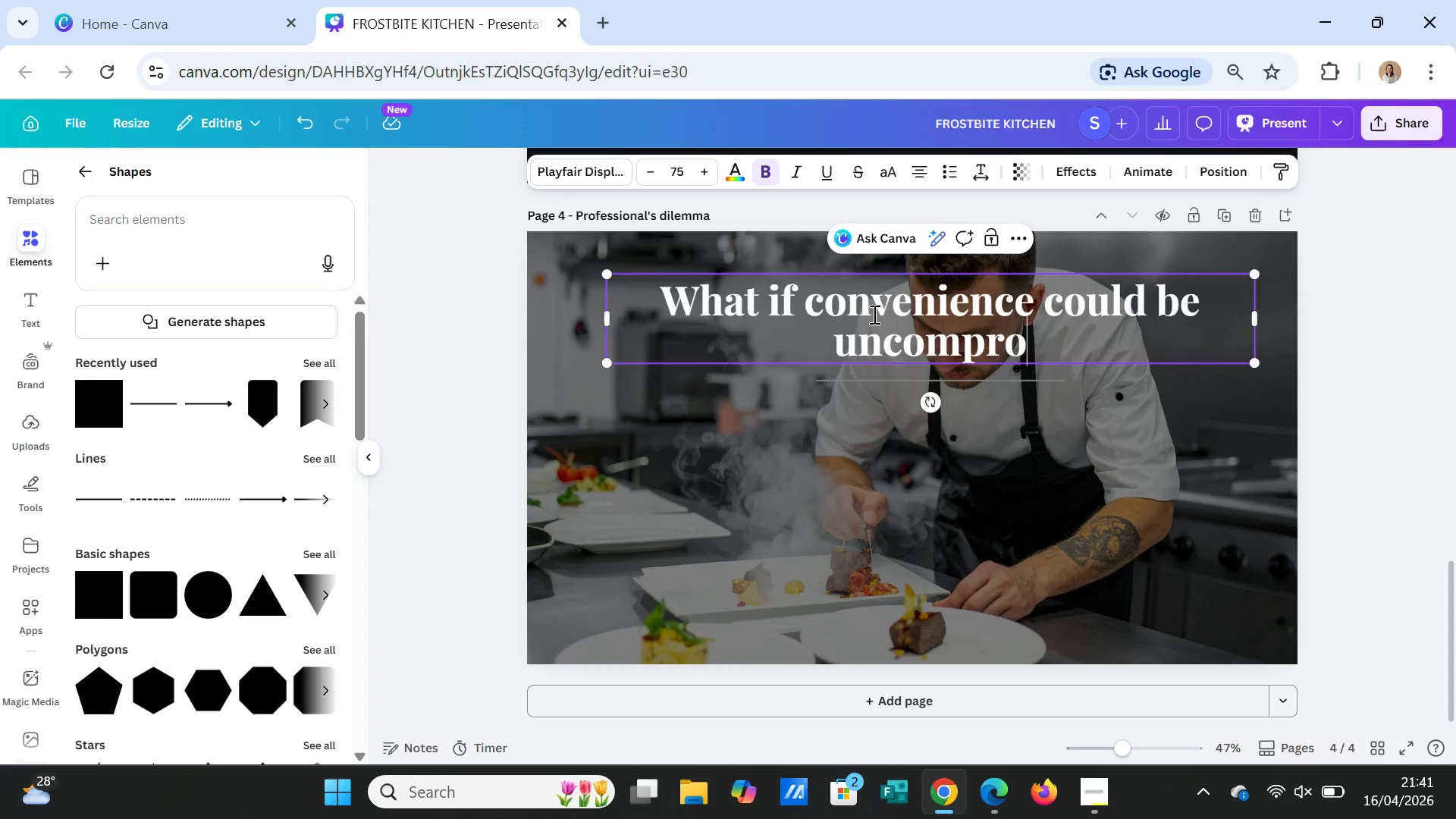 
type(mising)
 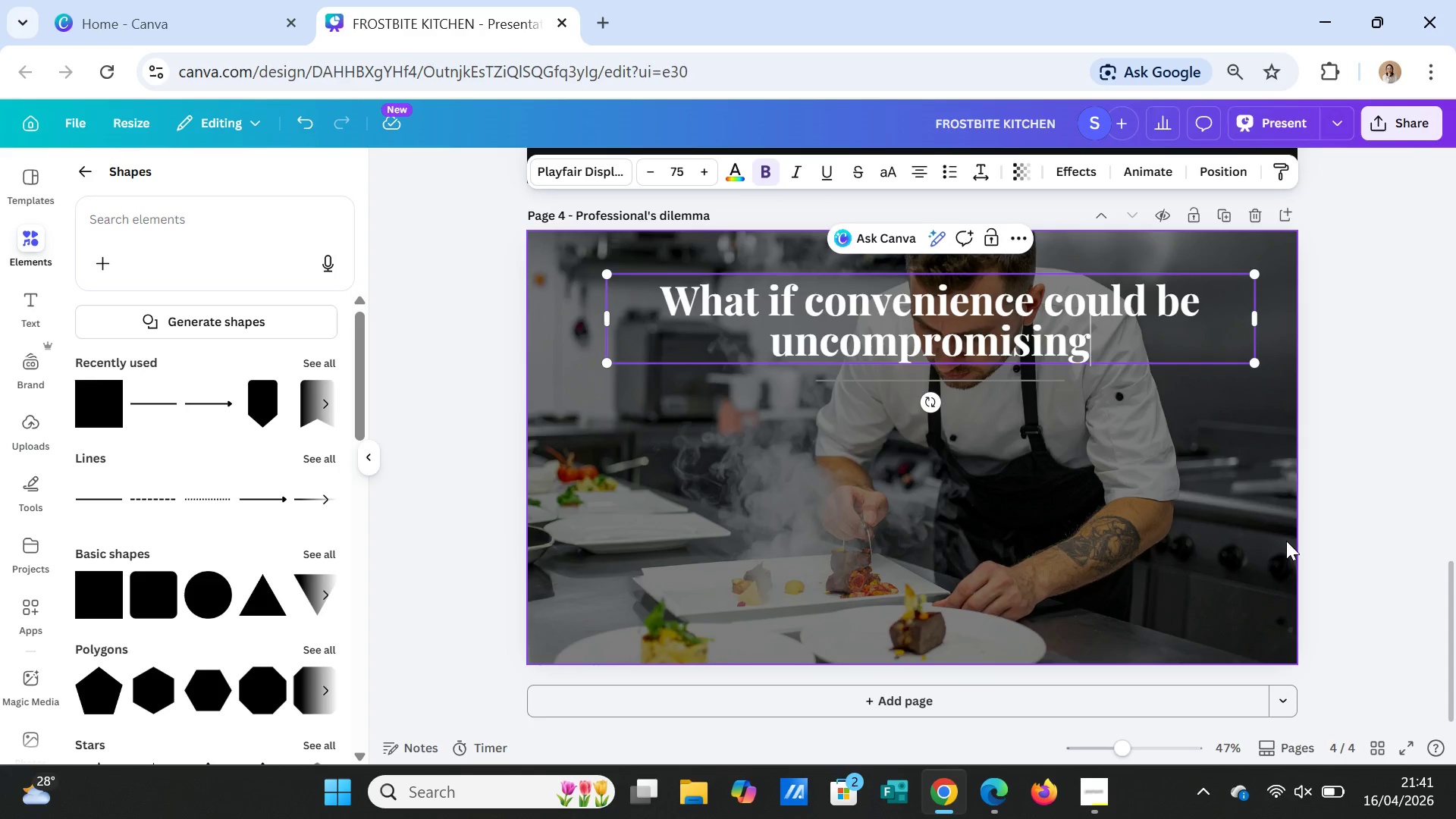 
left_click([1354, 572])
 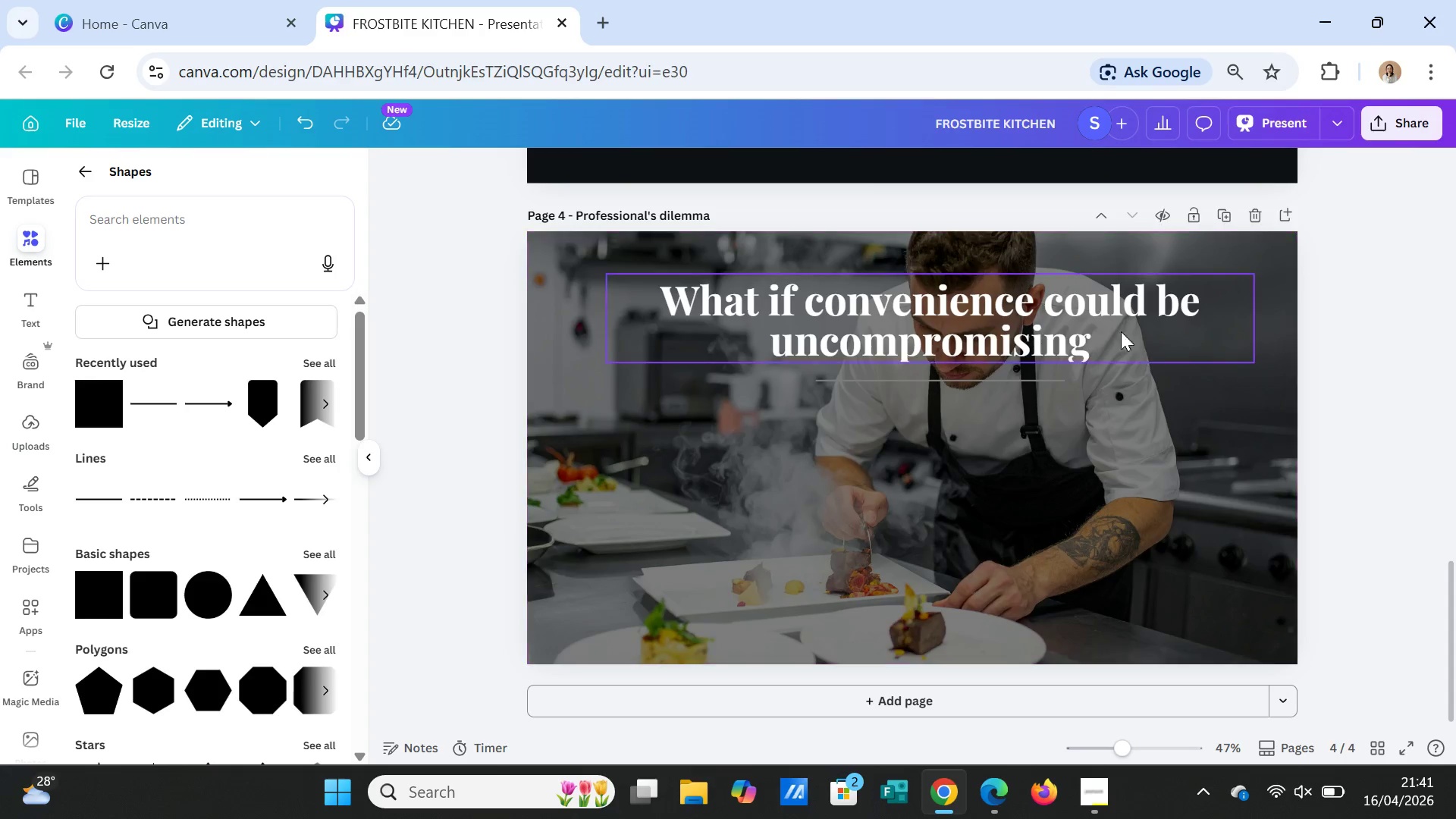 
left_click([1113, 319])
 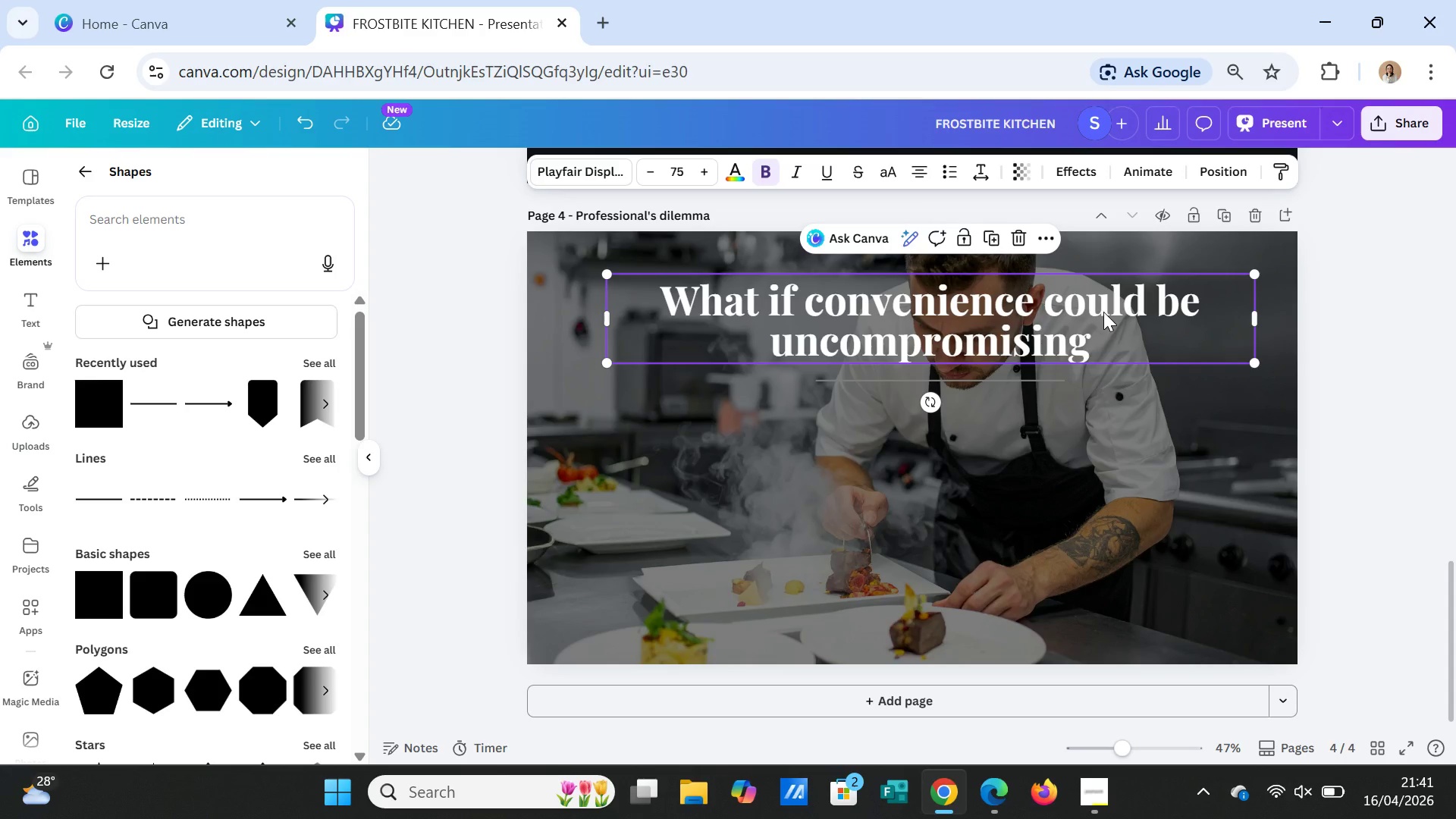 
left_click_drag(start_coordinate=[1103, 312], to_coordinate=[1092, 309])
 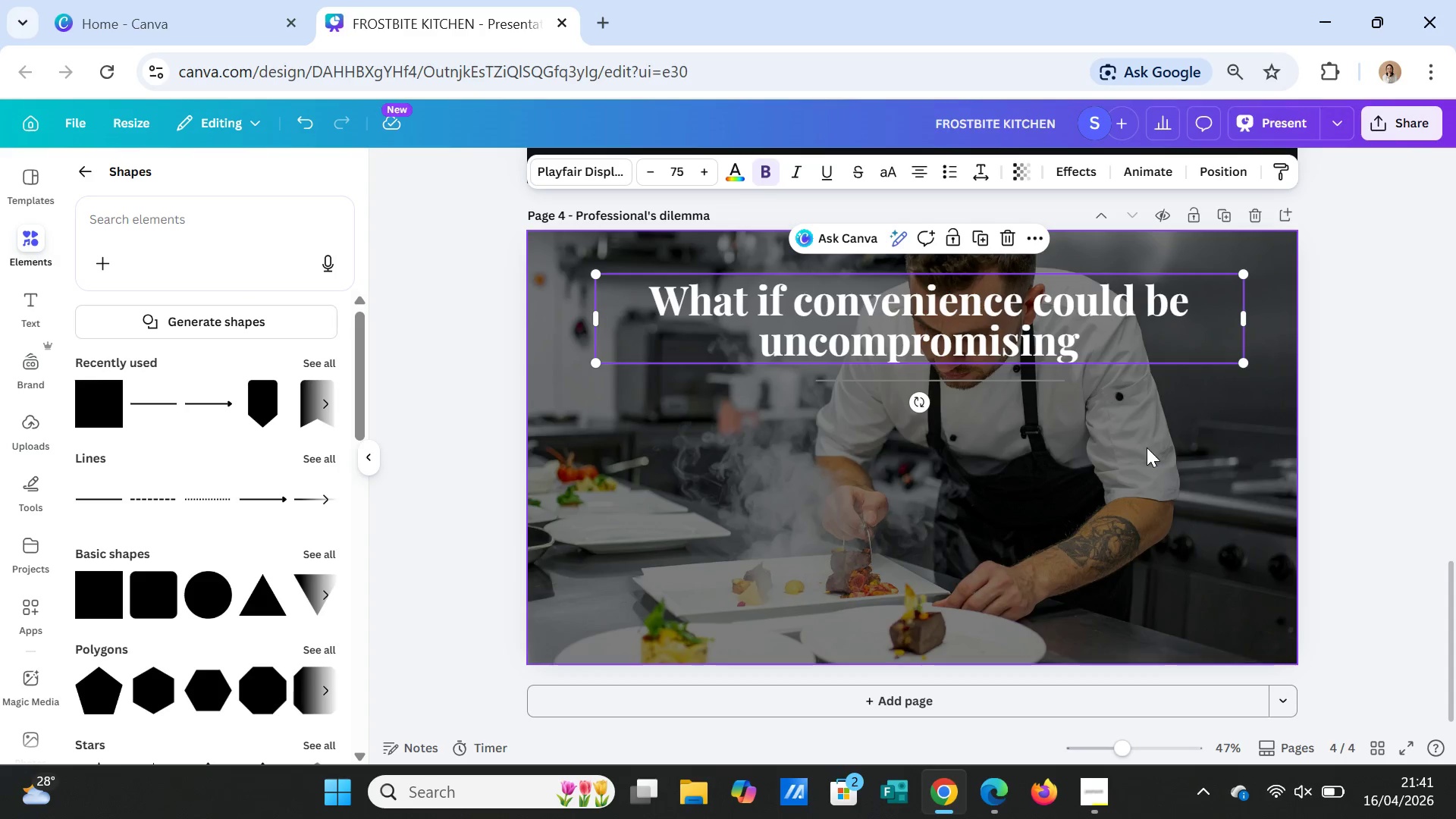 
left_click([1147, 447])
 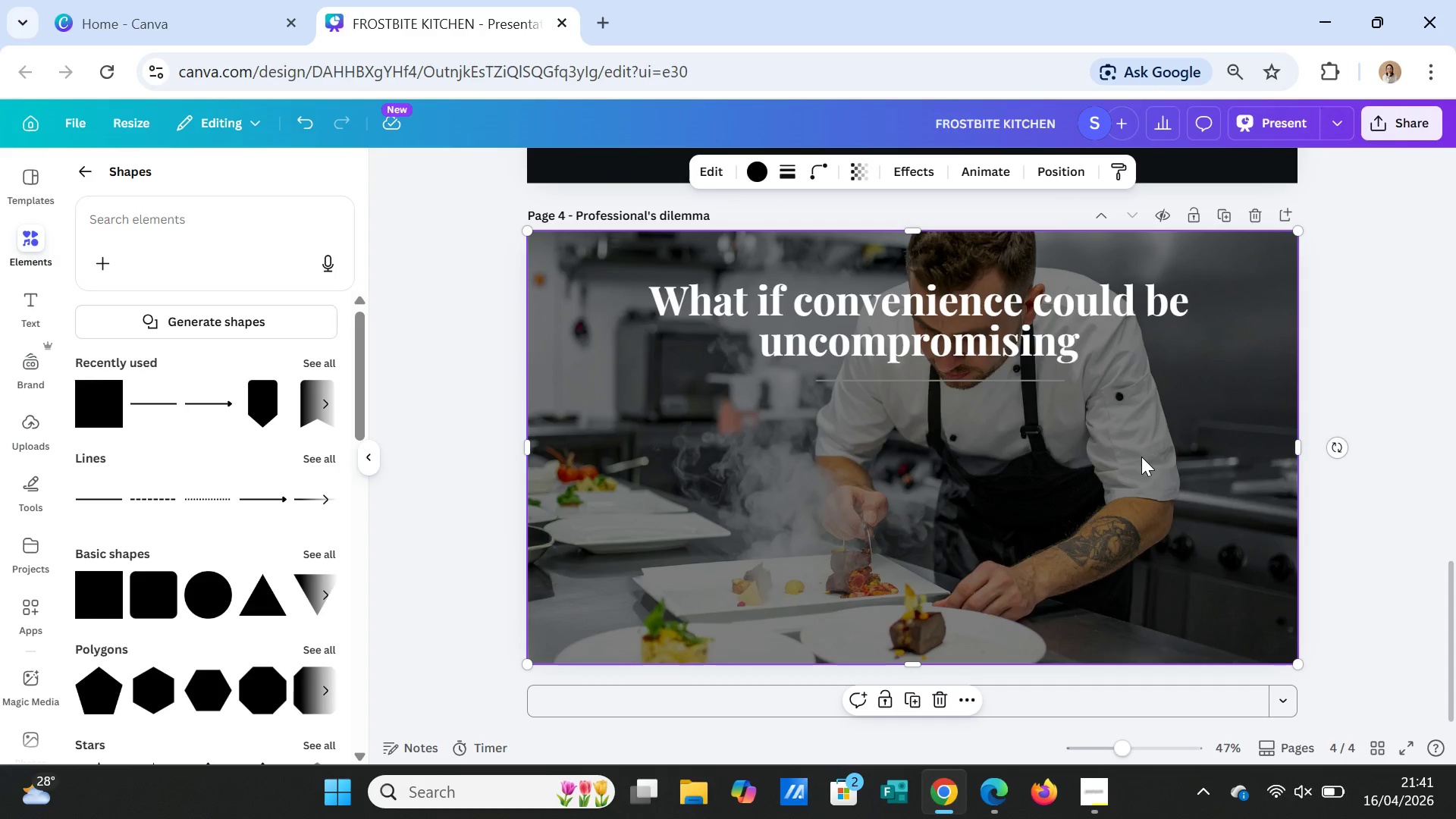 
wait(11.66)
 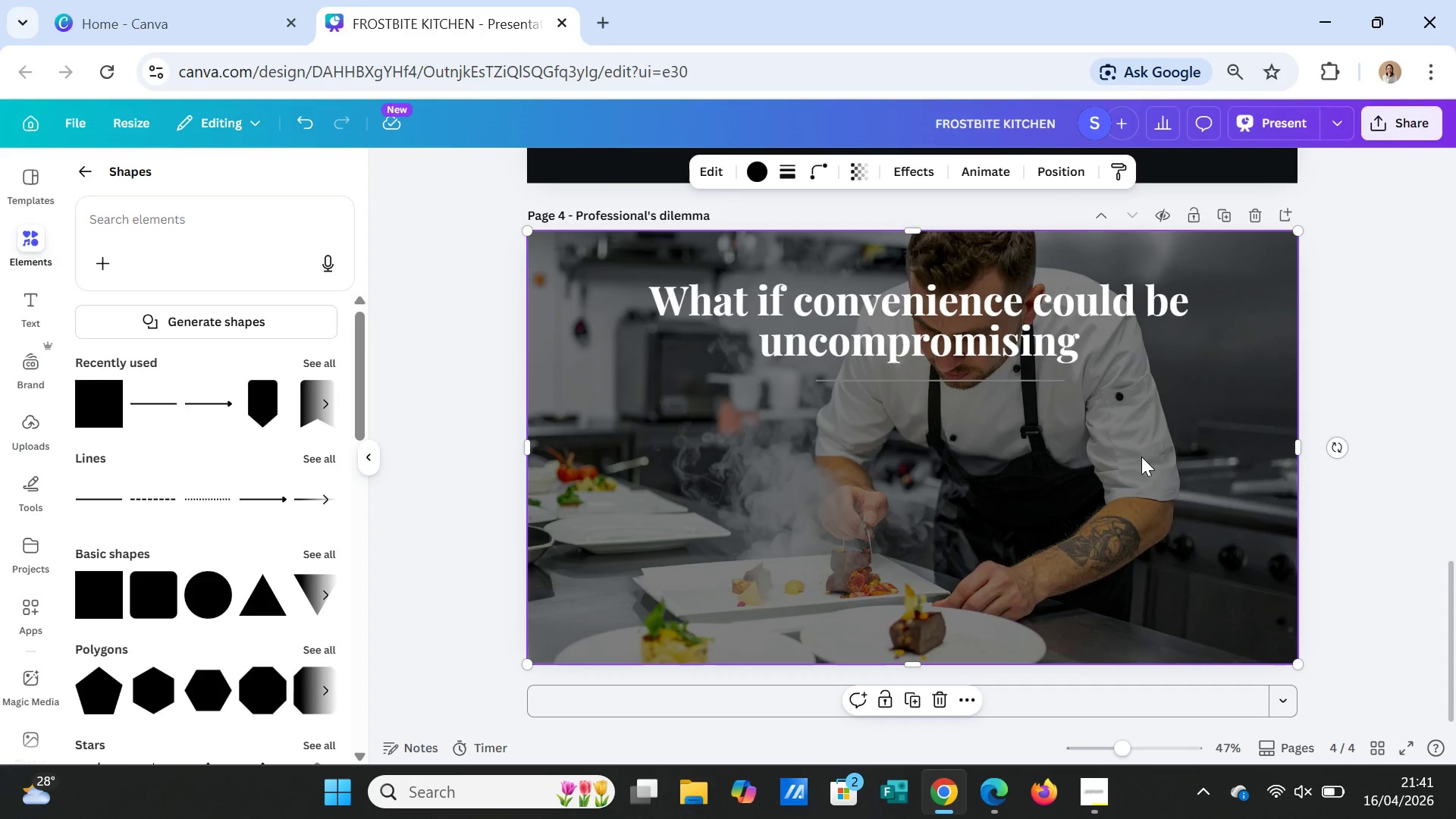 
left_click([962, 326])
 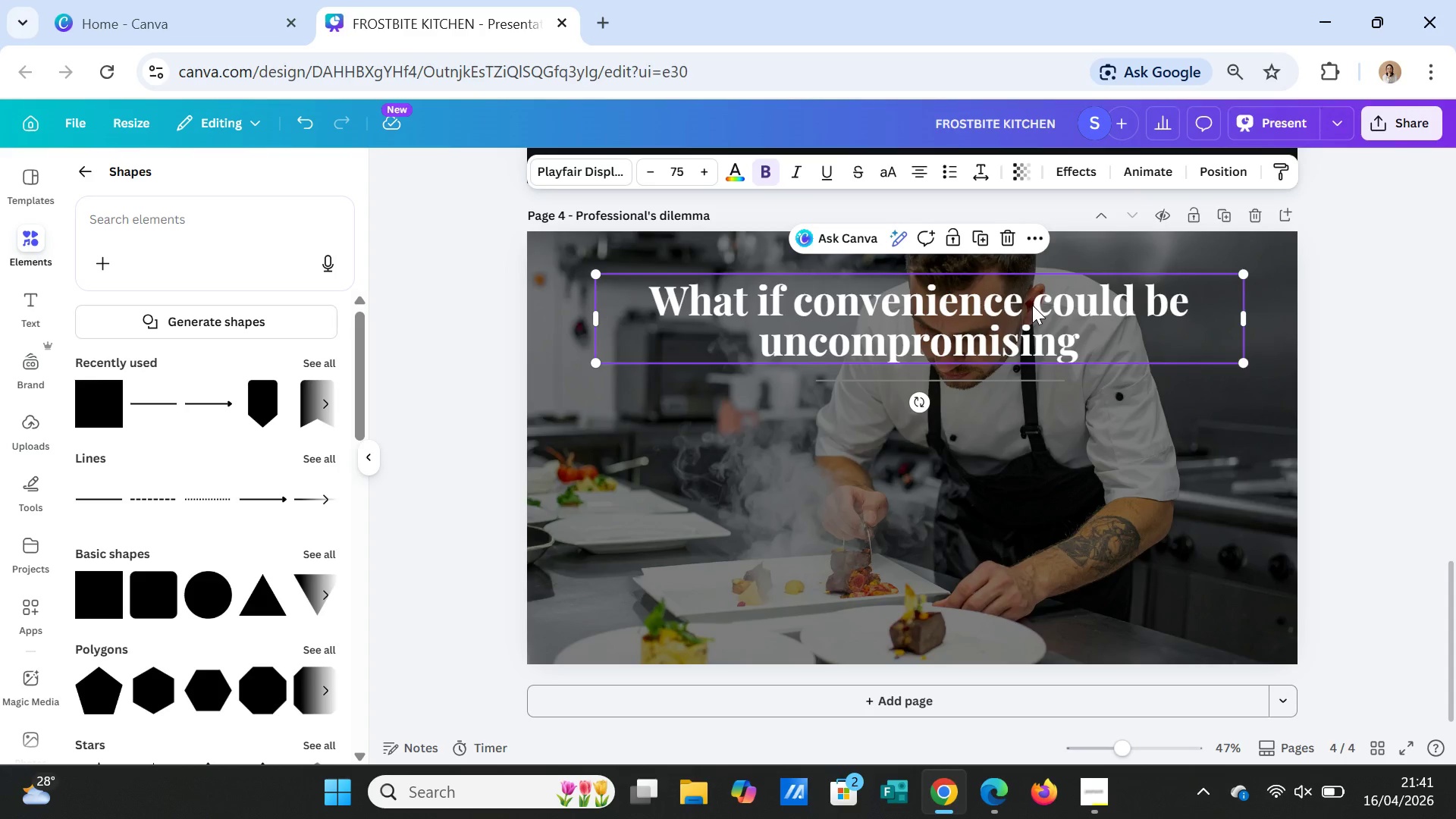 
left_click([1032, 305])
 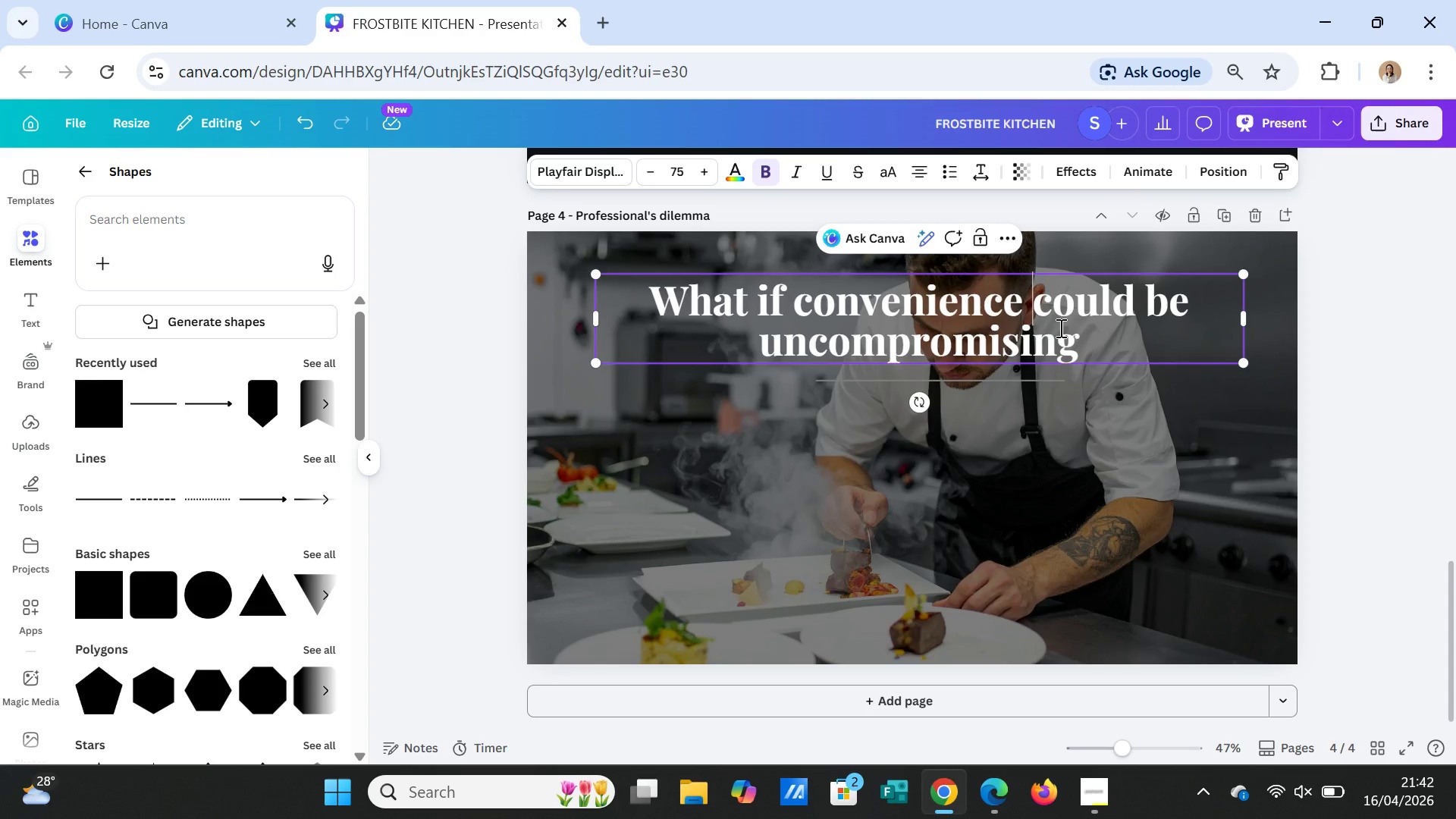 
key(Enter)
 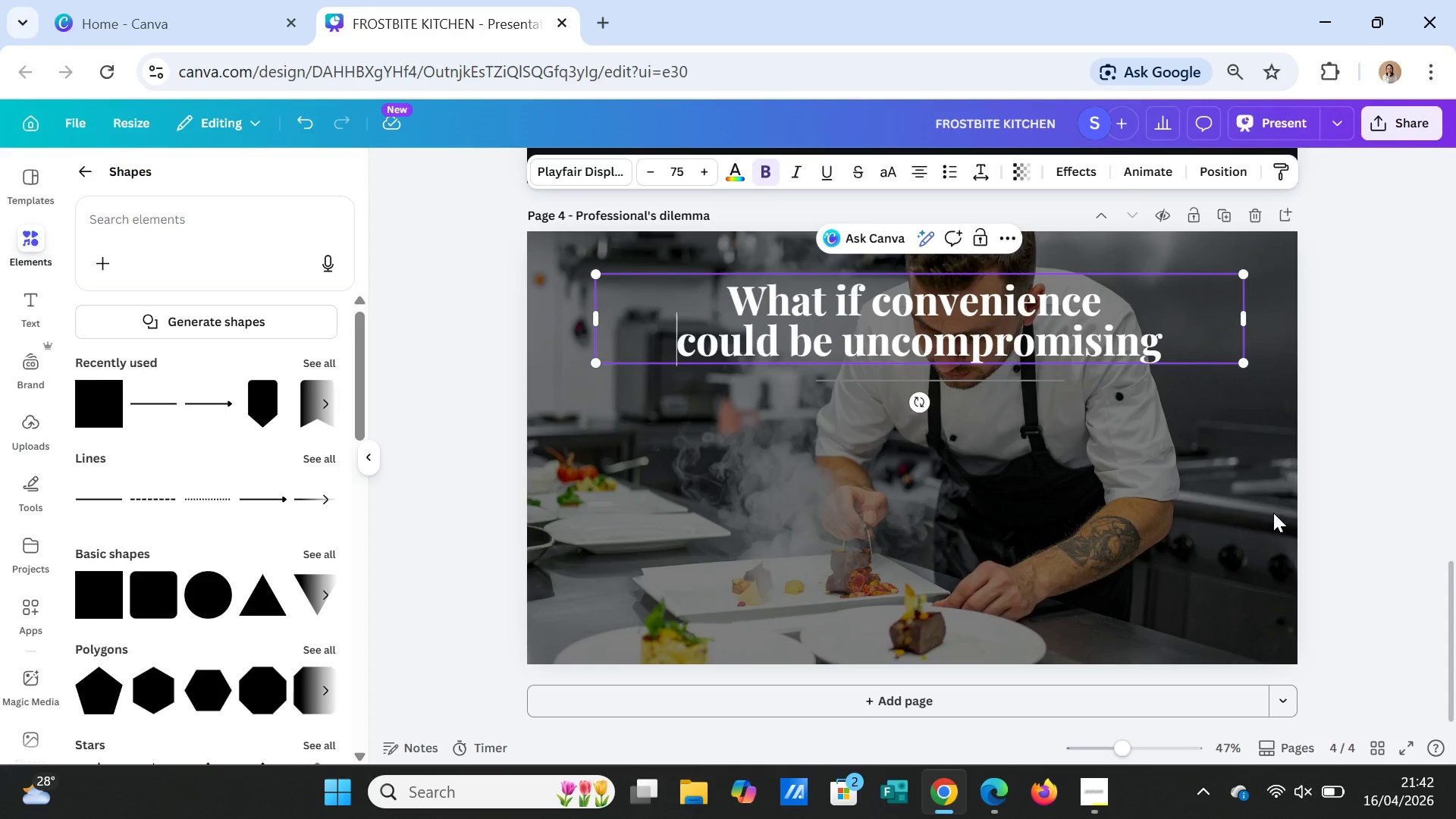 
left_click([1196, 503])
 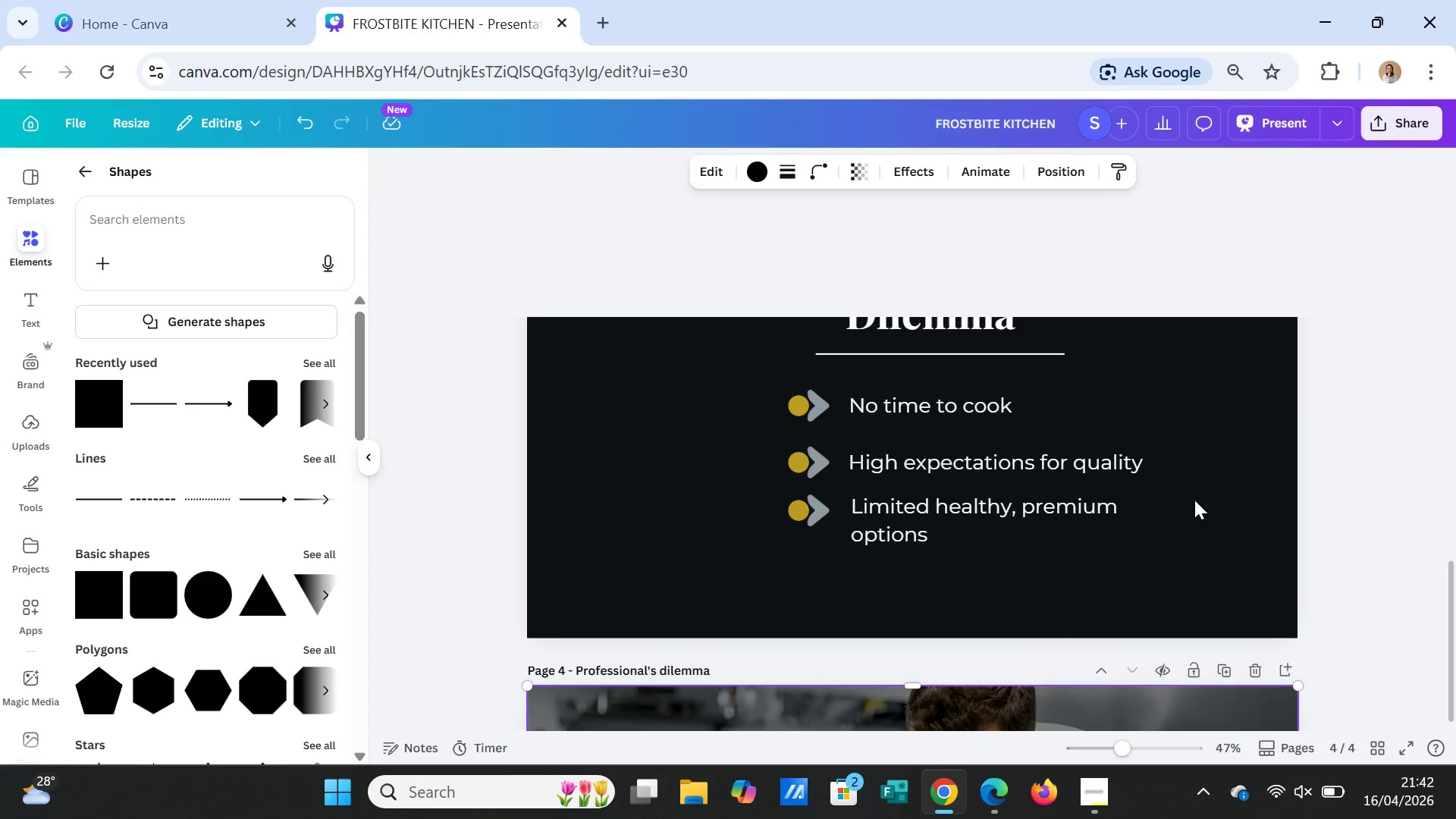 
scroll: coordinate [1194, 500], scroll_direction: up, amount: 5.0
 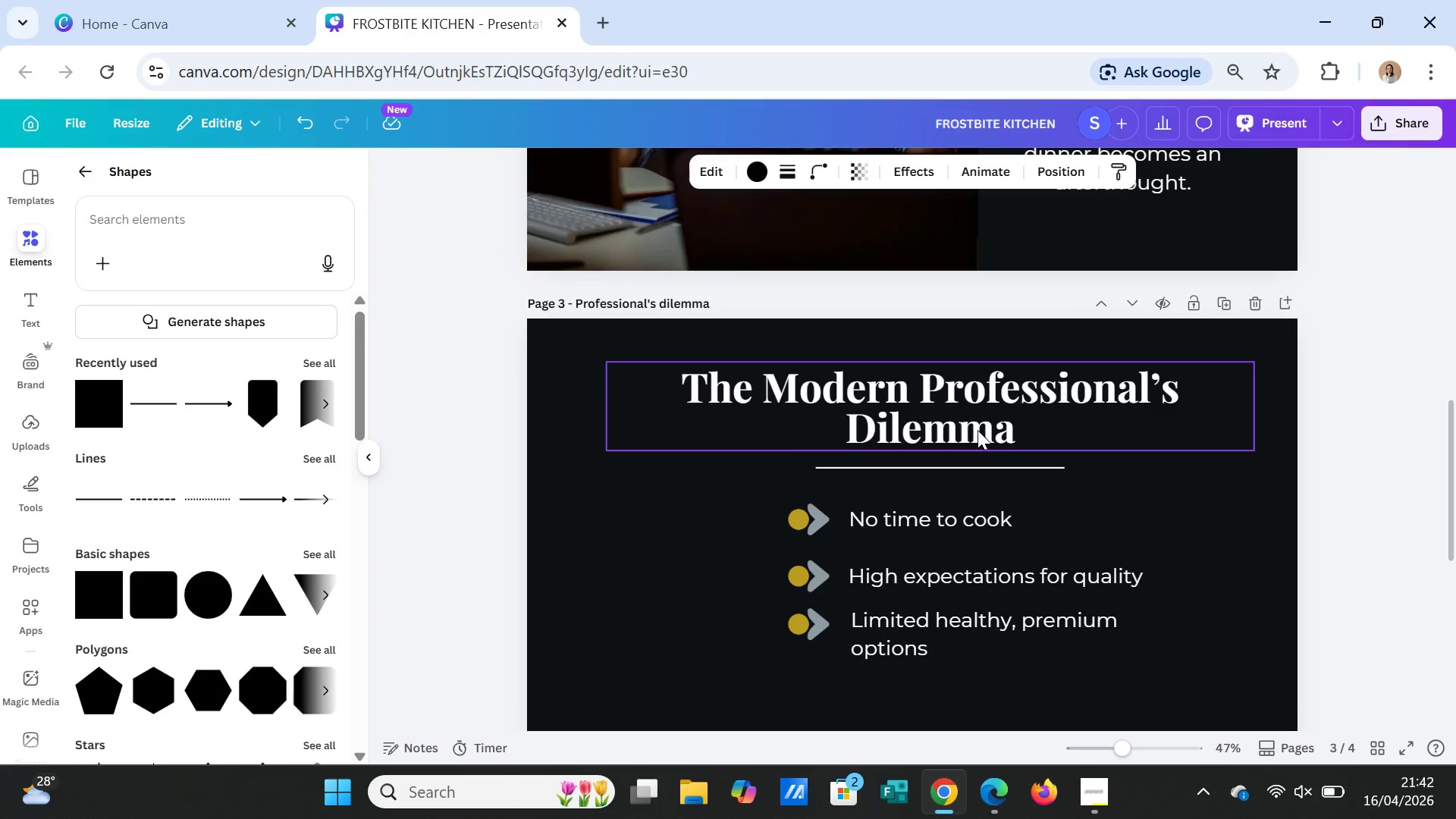 
left_click([969, 433])
 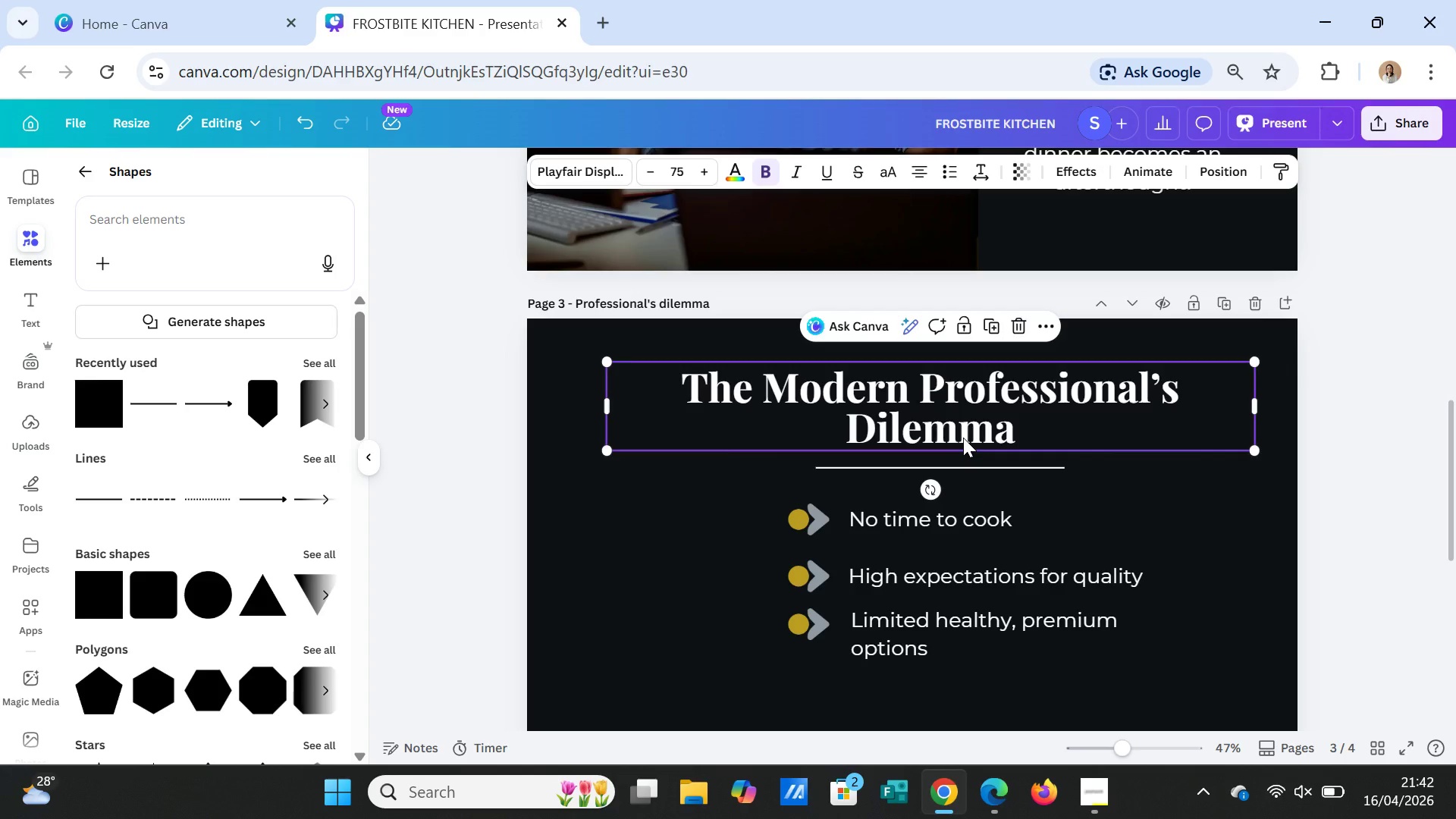 
double_click([963, 438])
 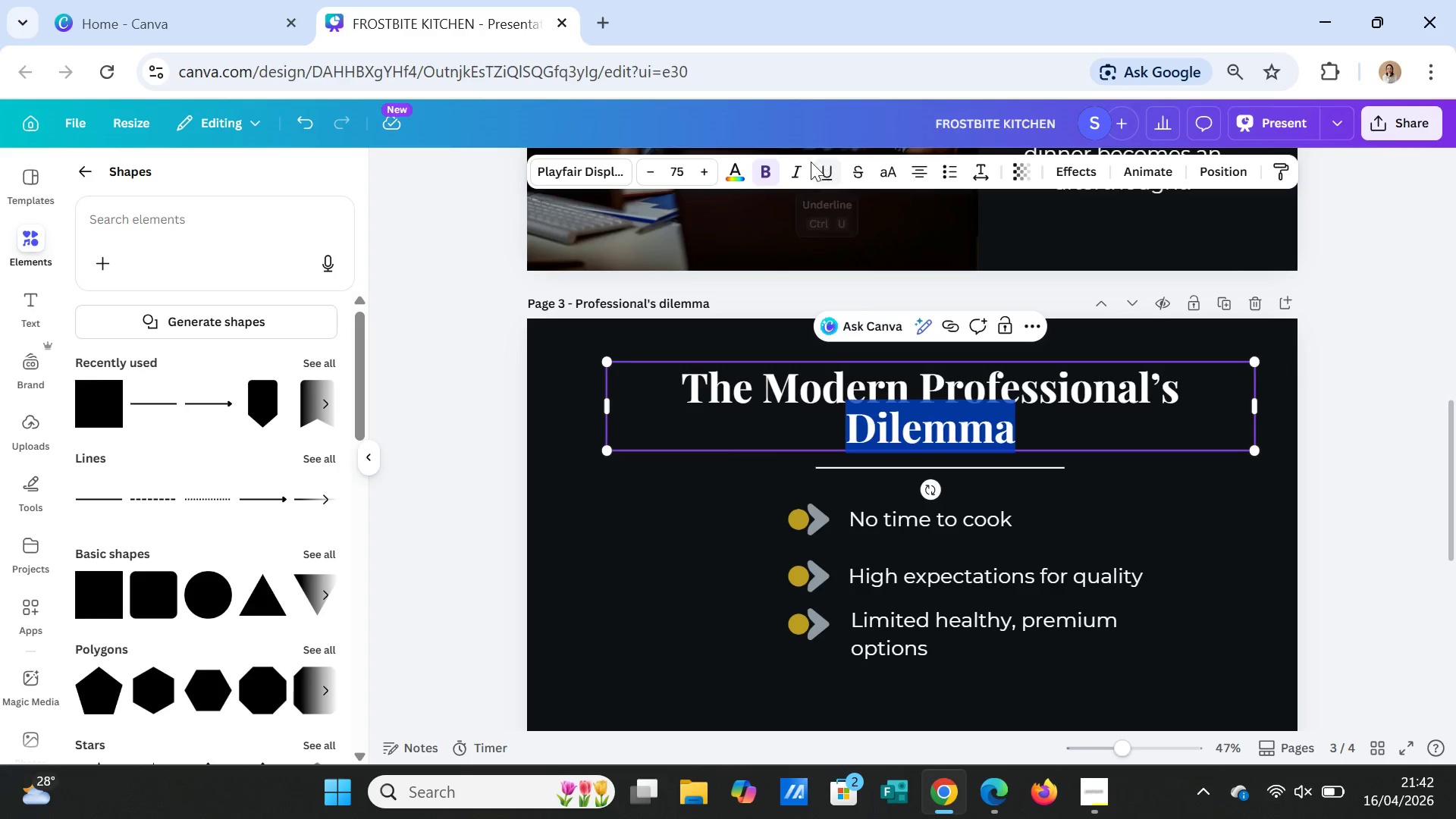 
left_click([794, 168])
 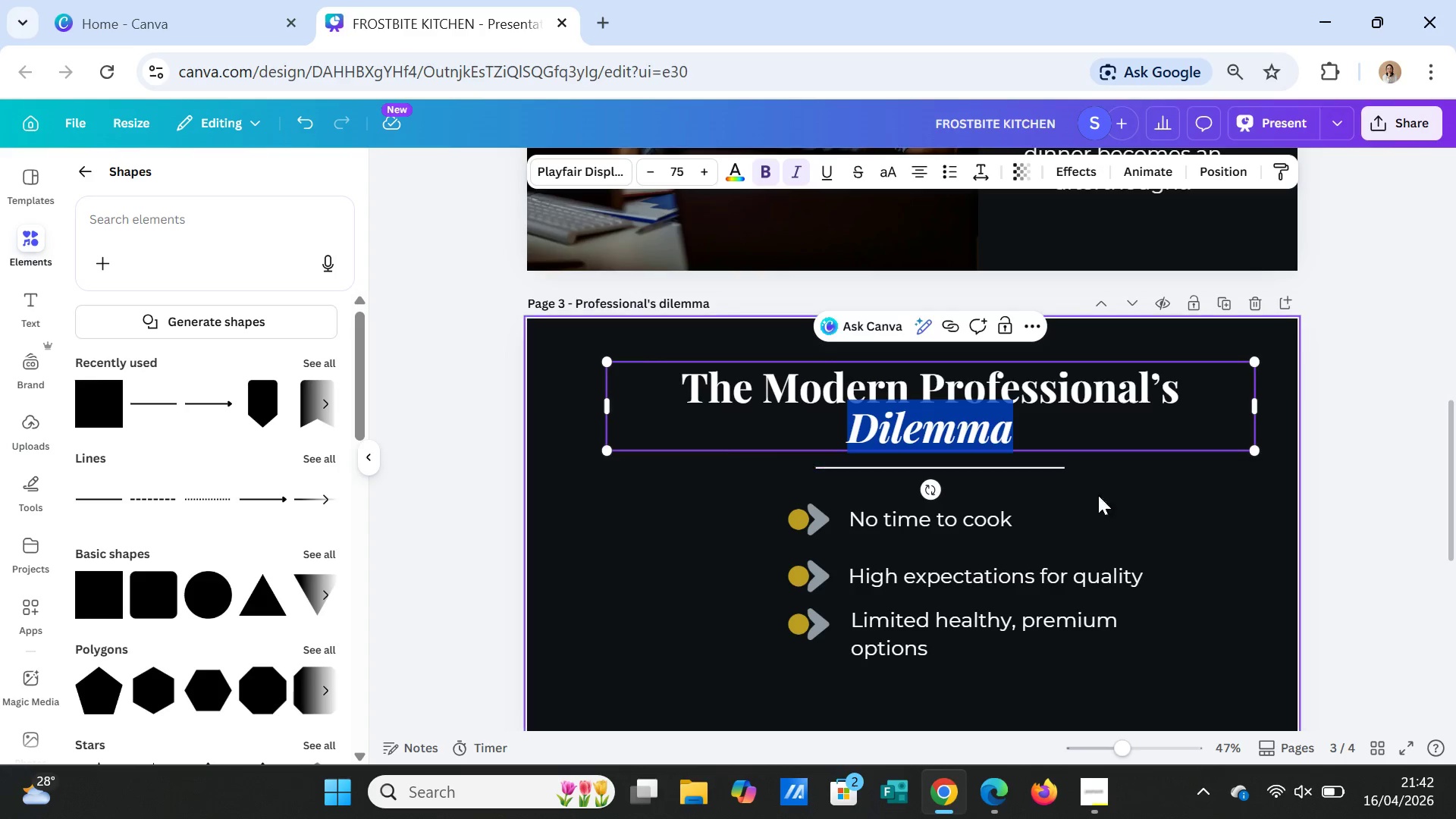 
left_click([1127, 514])
 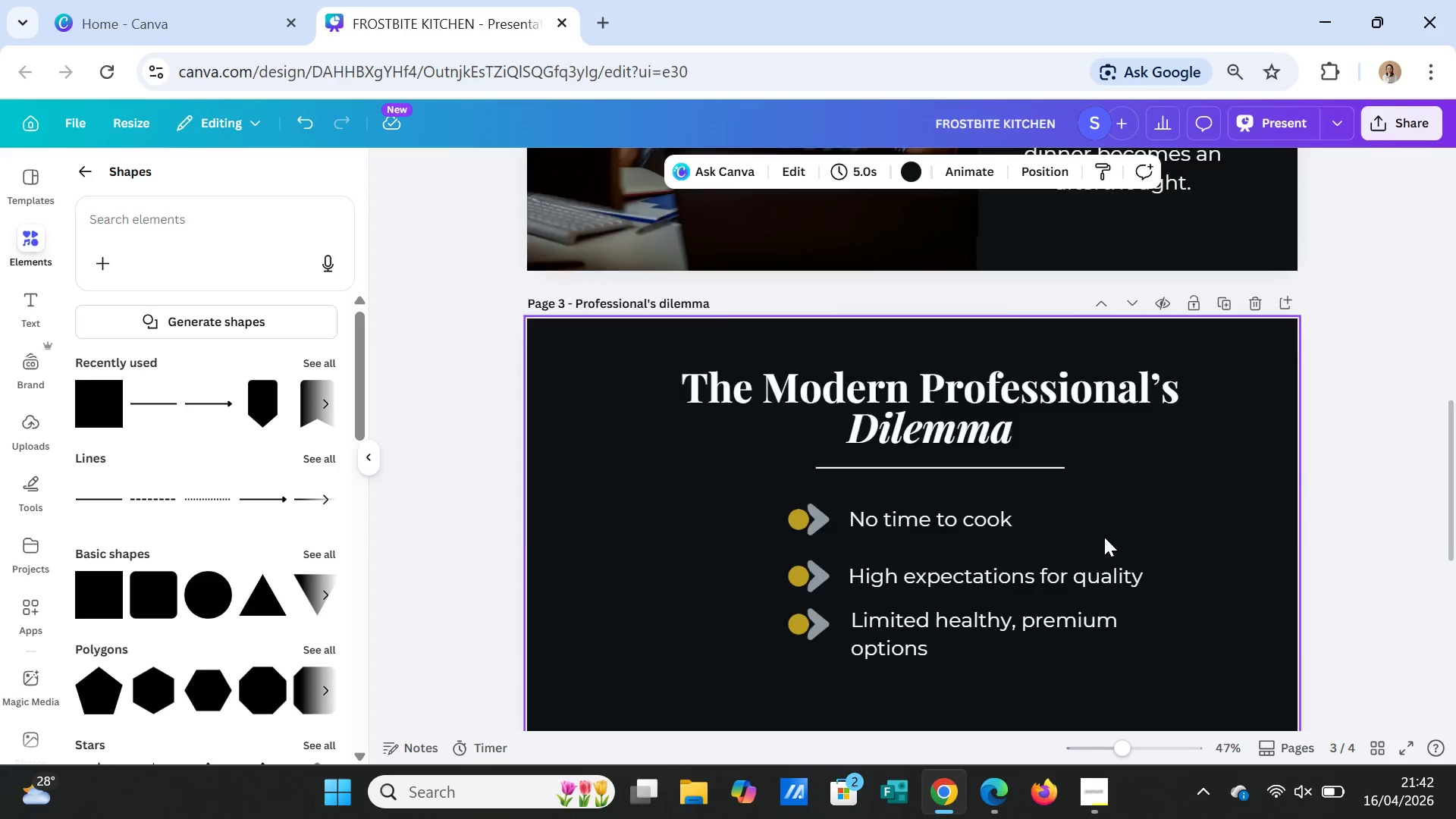 
scroll: coordinate [1104, 537], scroll_direction: up, amount: 3.0
 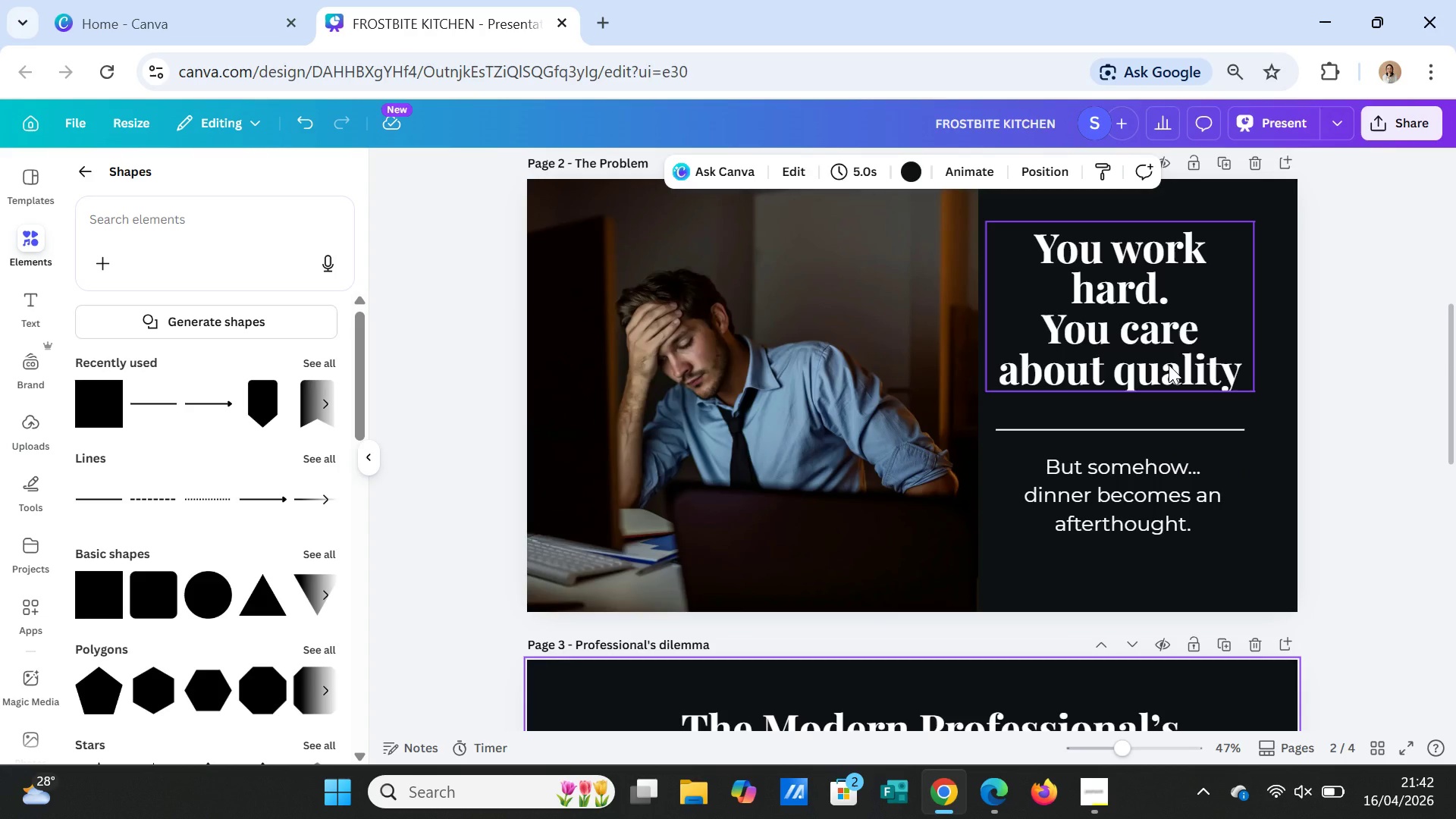 
wait(6.95)
 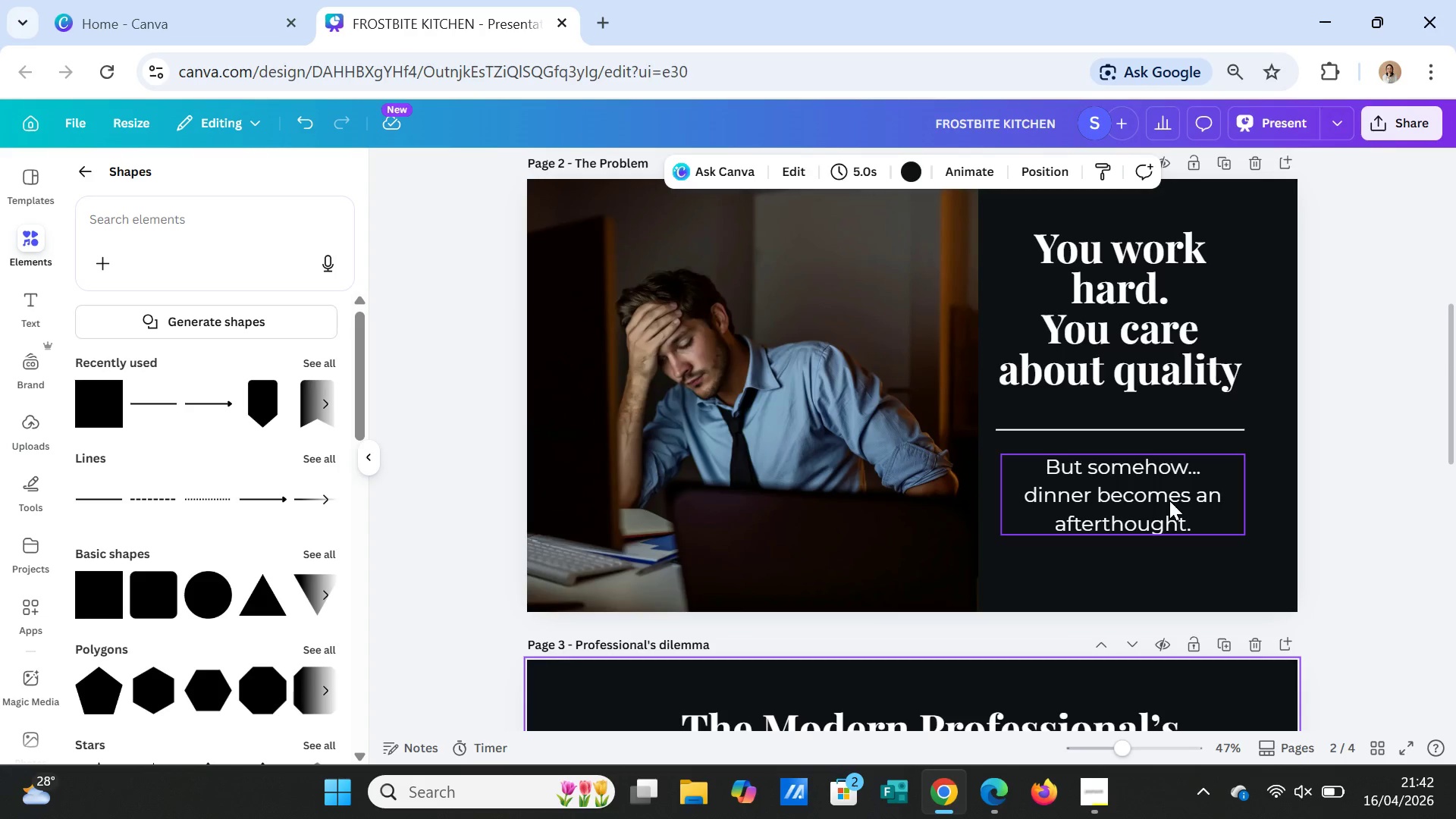 
double_click([1071, 334])
 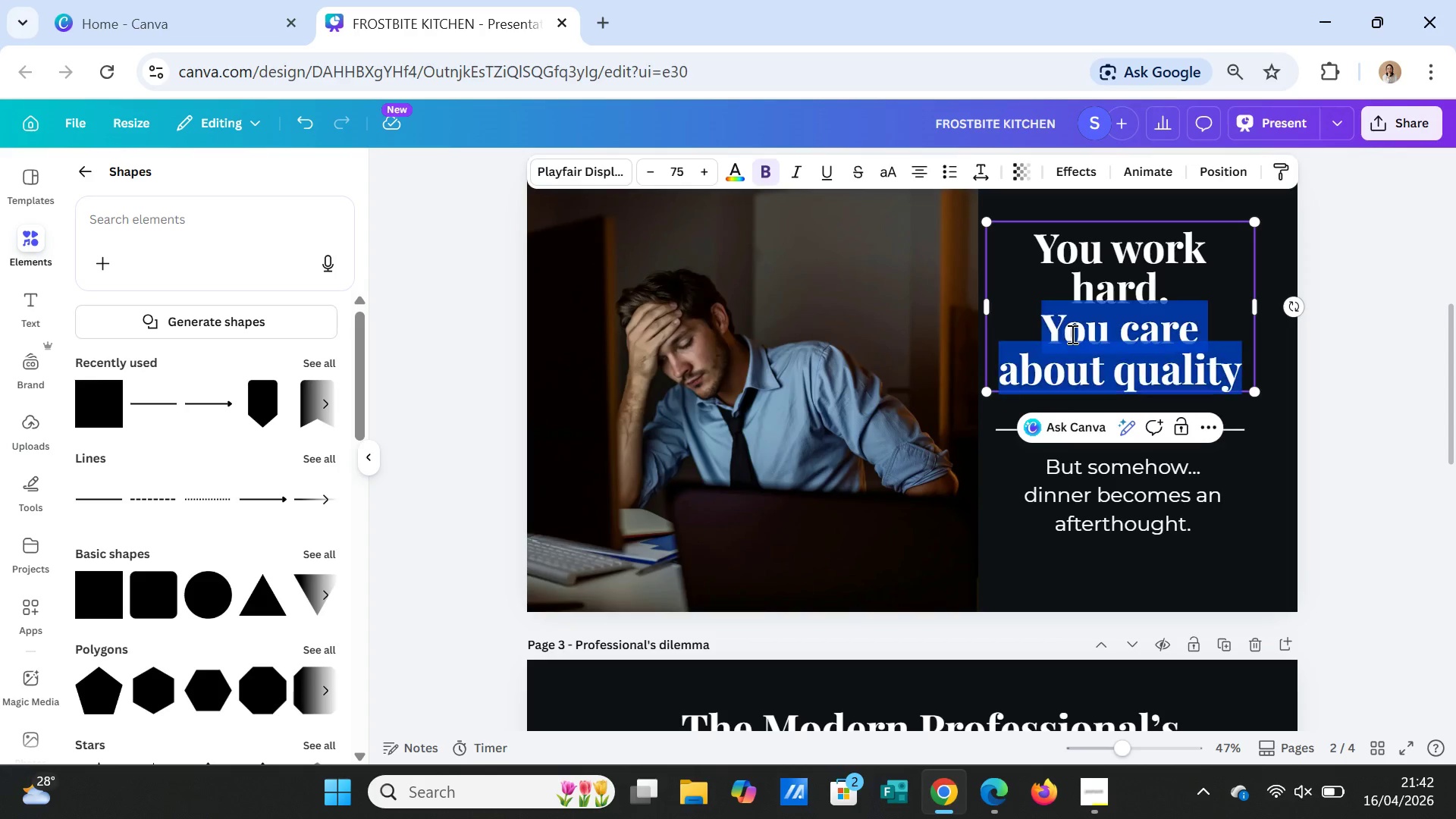 
triple_click([1071, 334])
 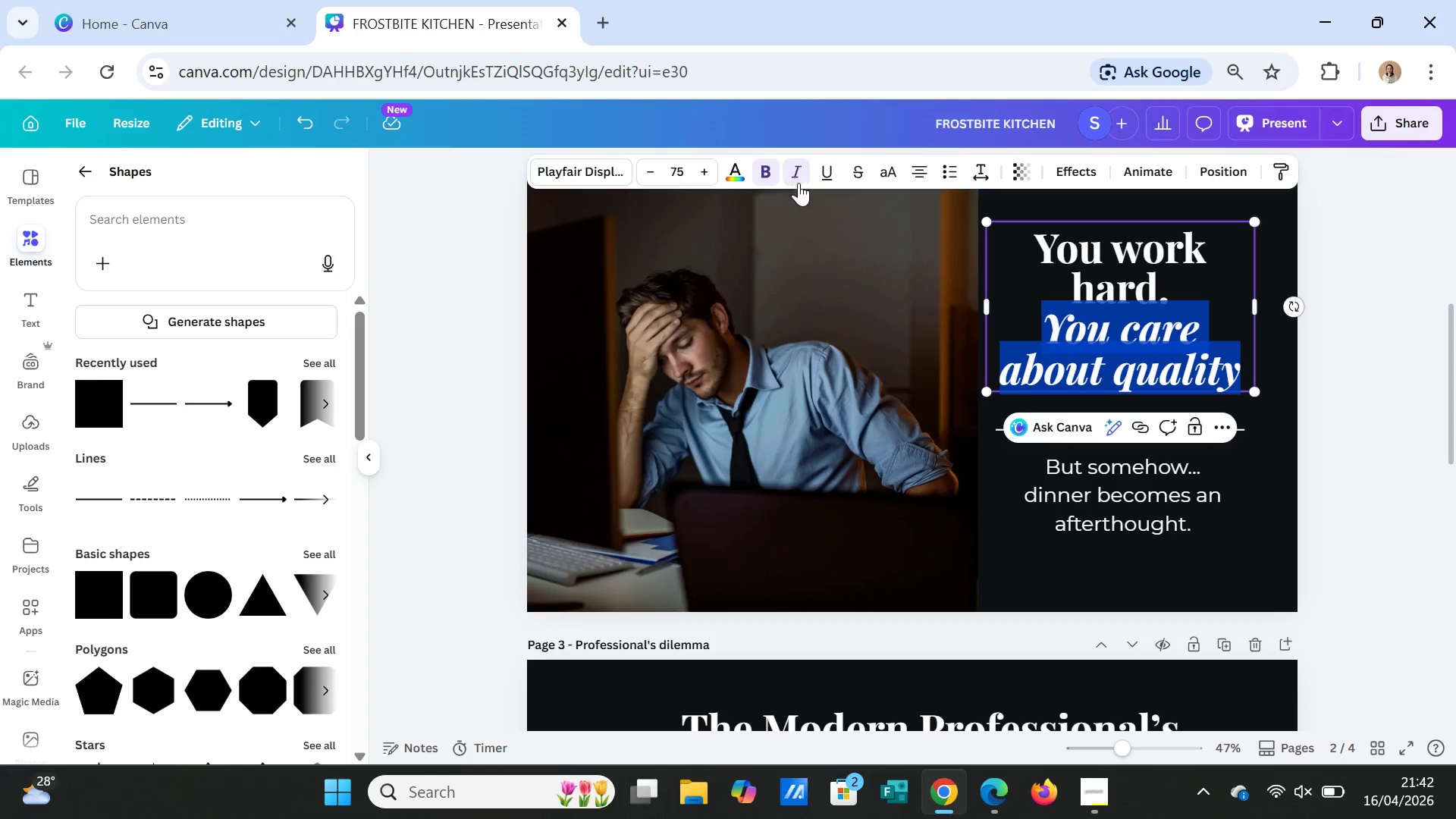 
left_click([1238, 507])
 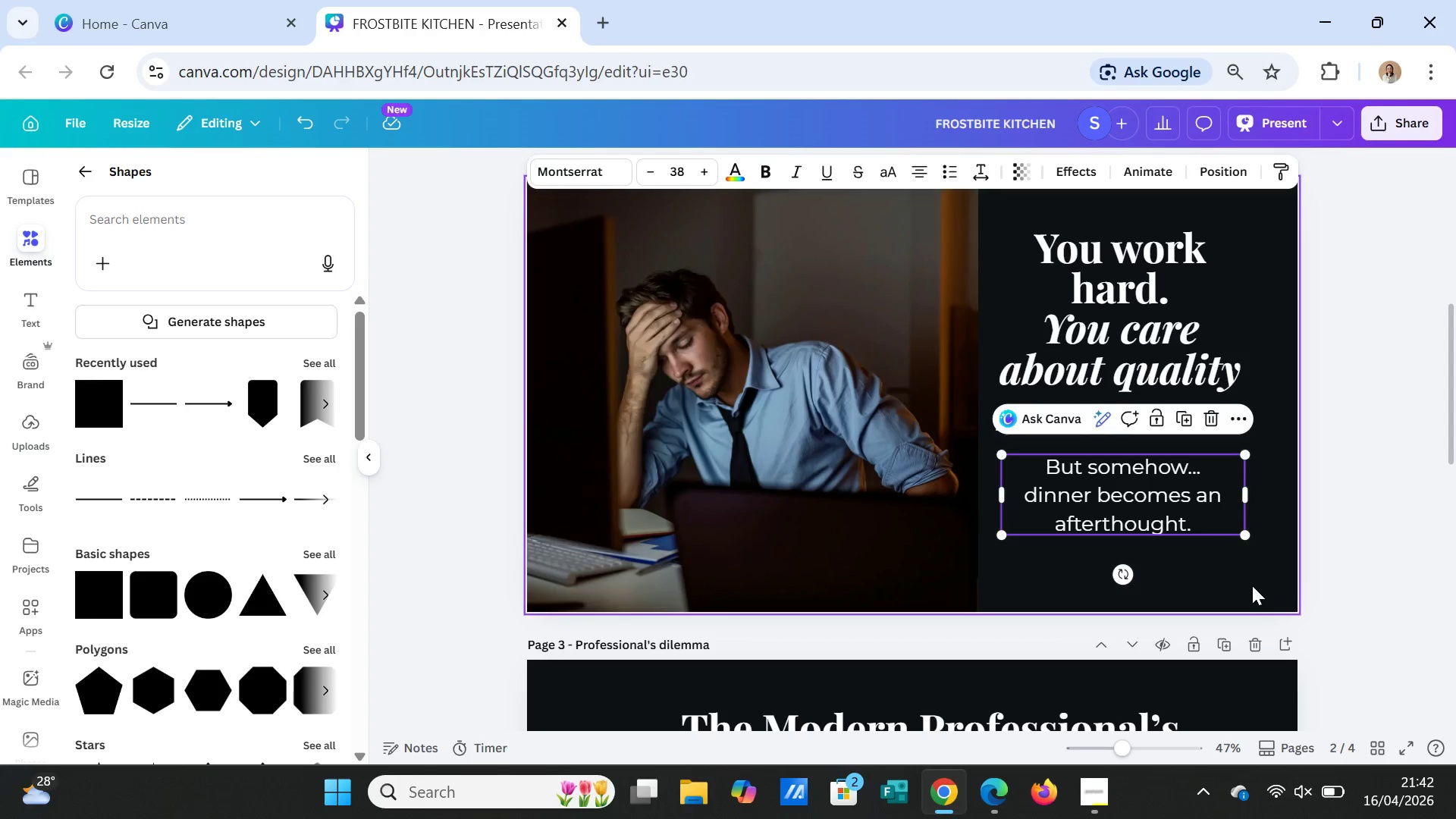 
left_click([1252, 585])
 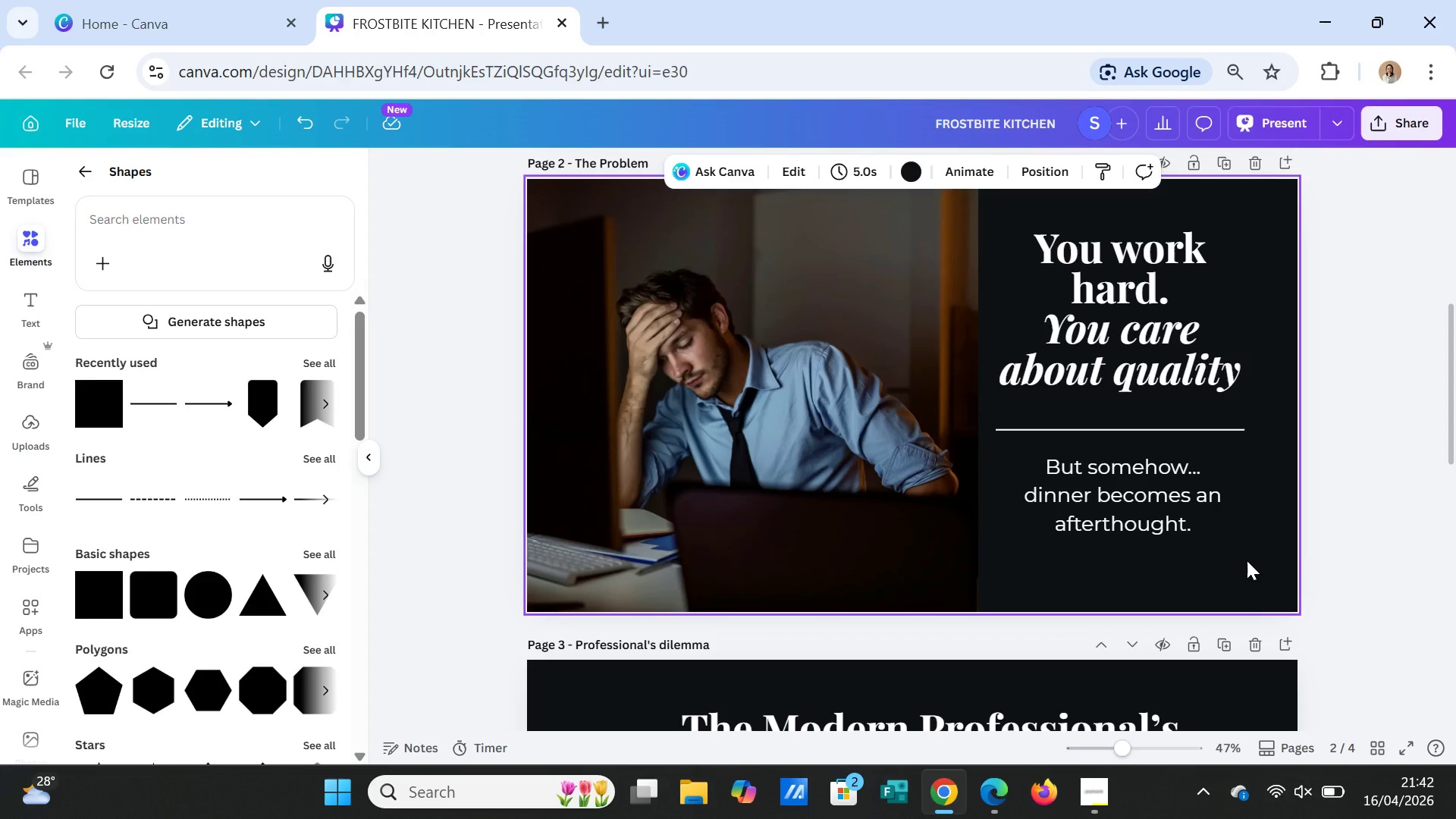 
scroll: coordinate [1247, 560], scroll_direction: up, amount: 5.0
 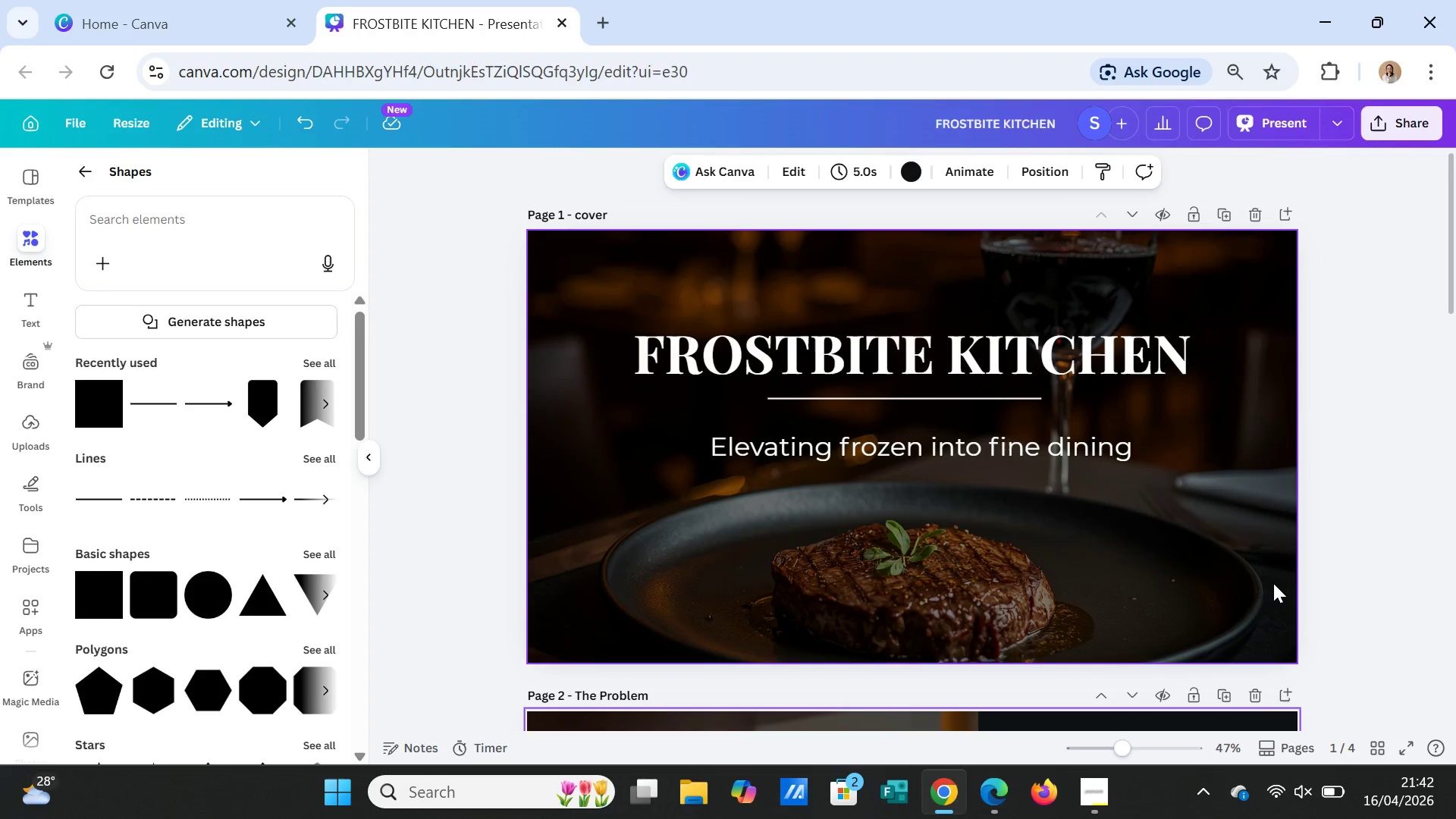 
scroll: coordinate [1272, 578], scroll_direction: down, amount: 1.0
 